 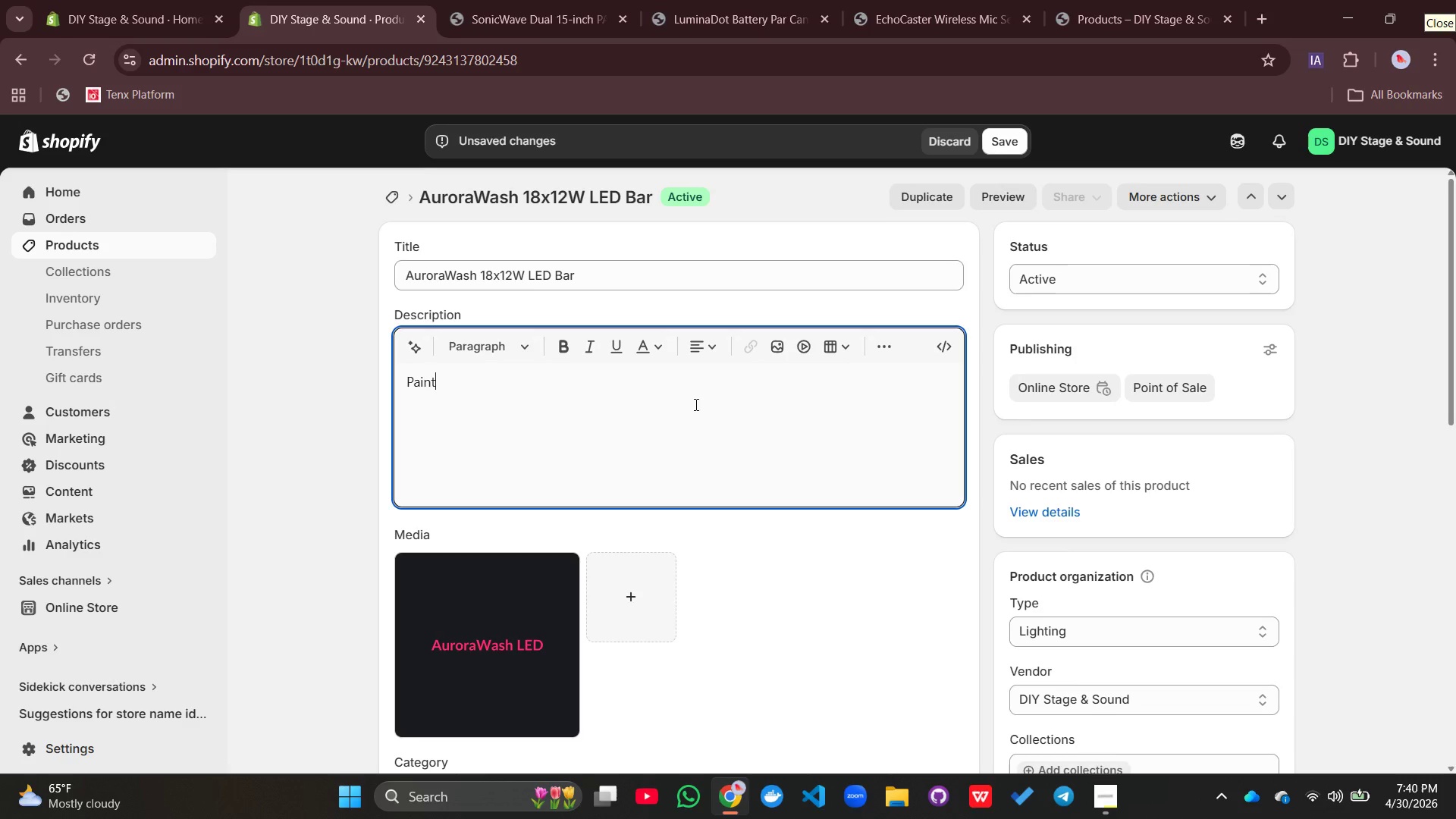 
hold_key(key=ShiftLeft, duration=0.41)
 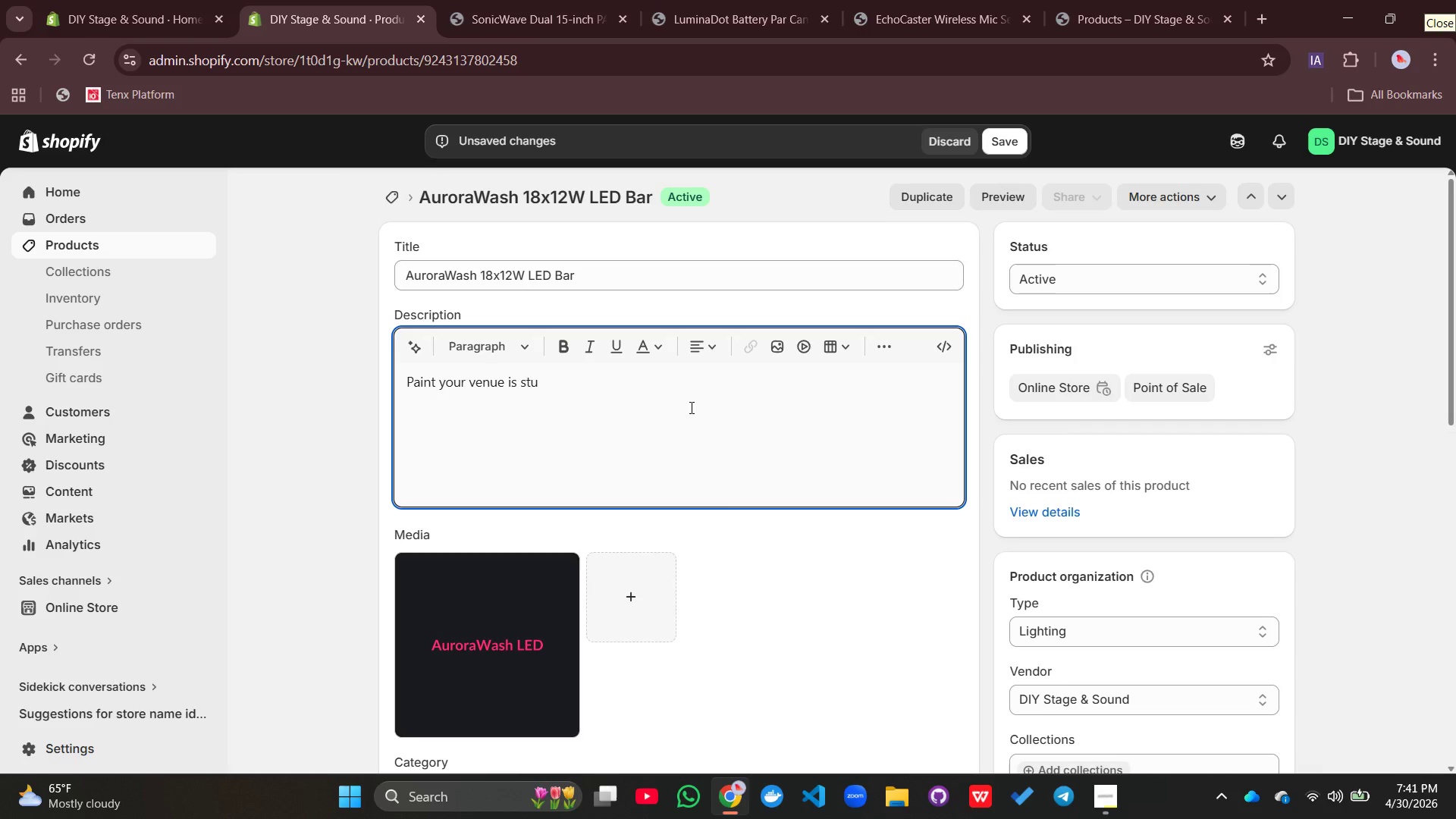 
wait(10.64)
 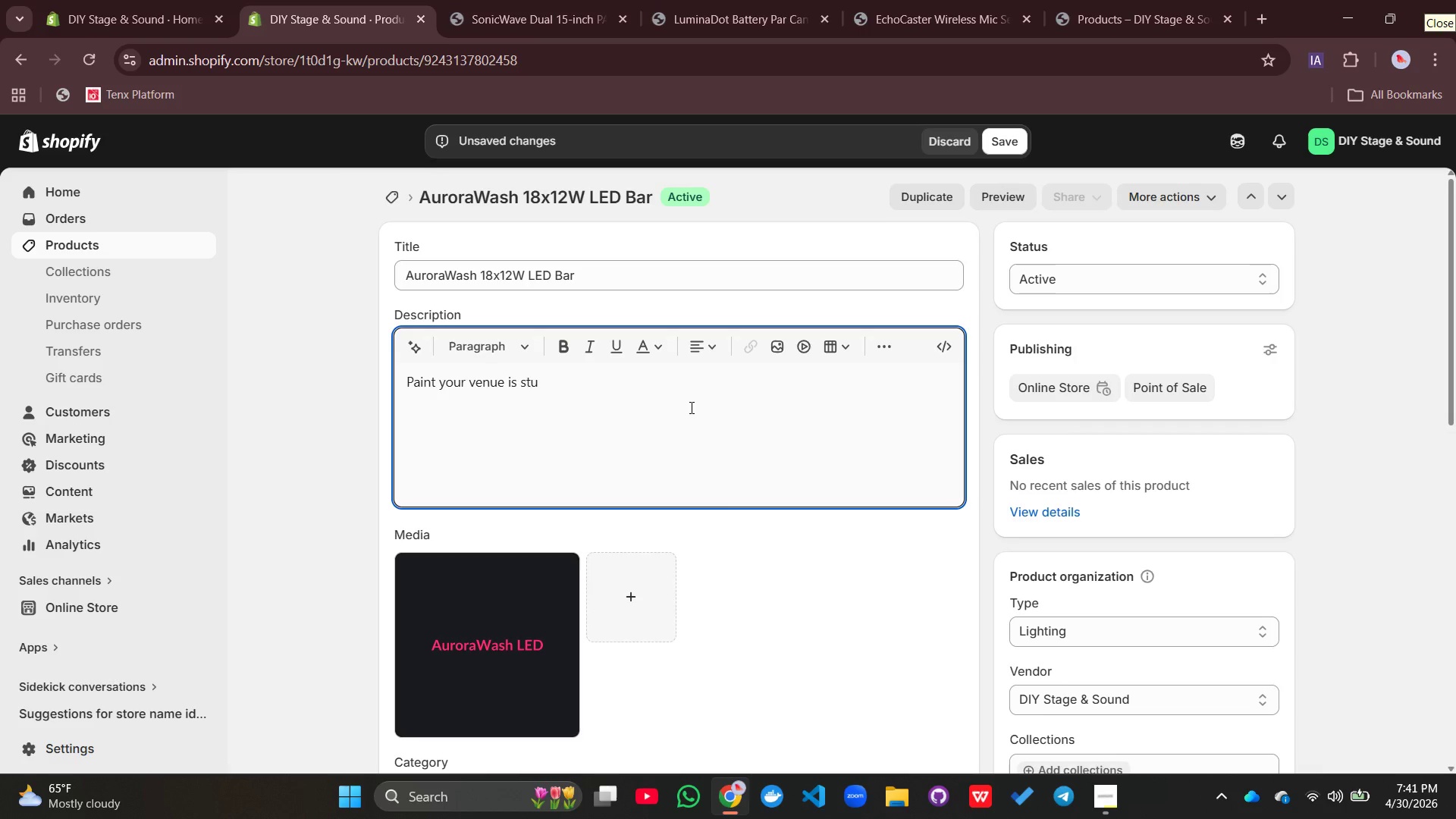 
type( with the AuroraWash LED Bar.)
 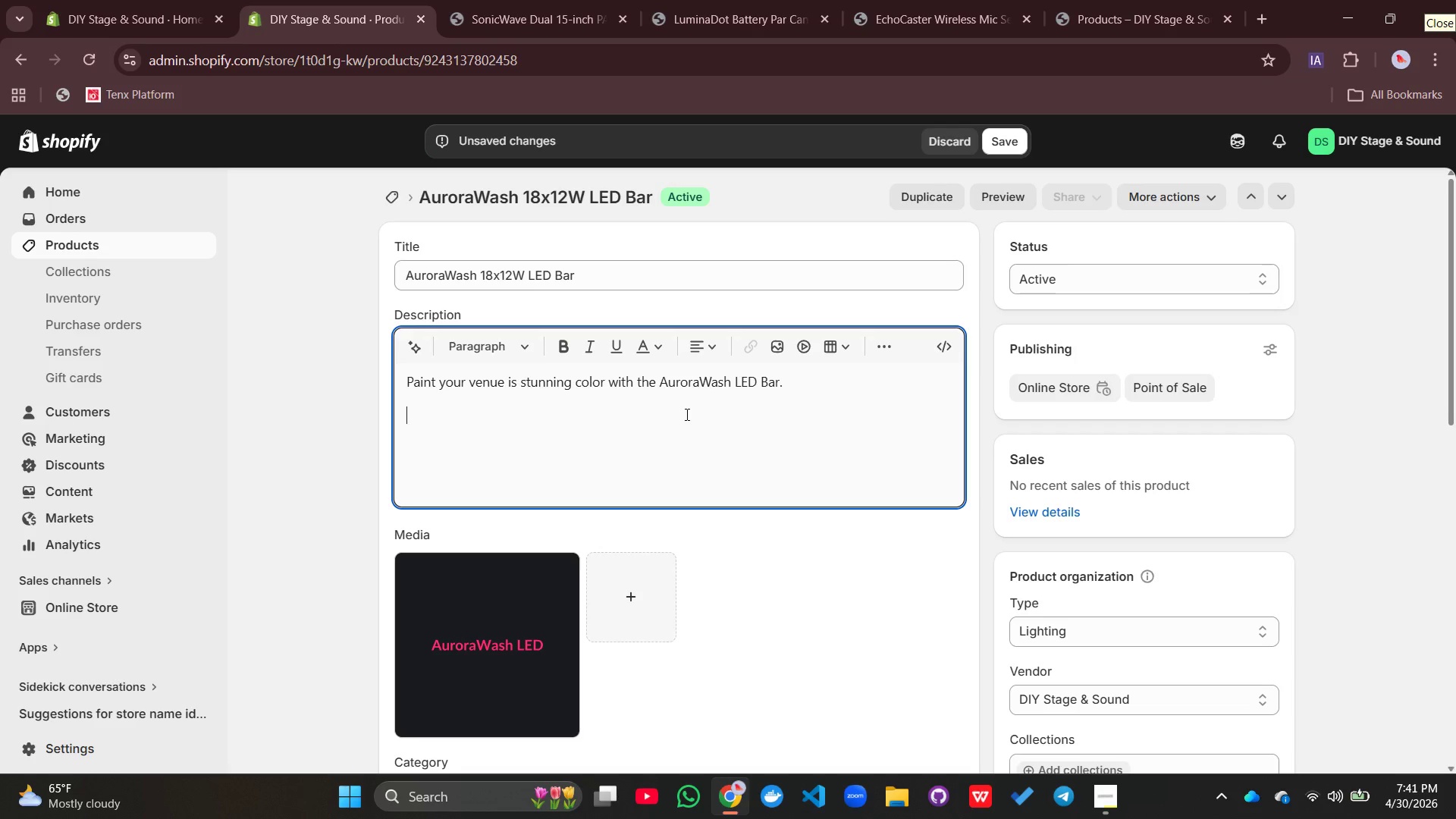 
 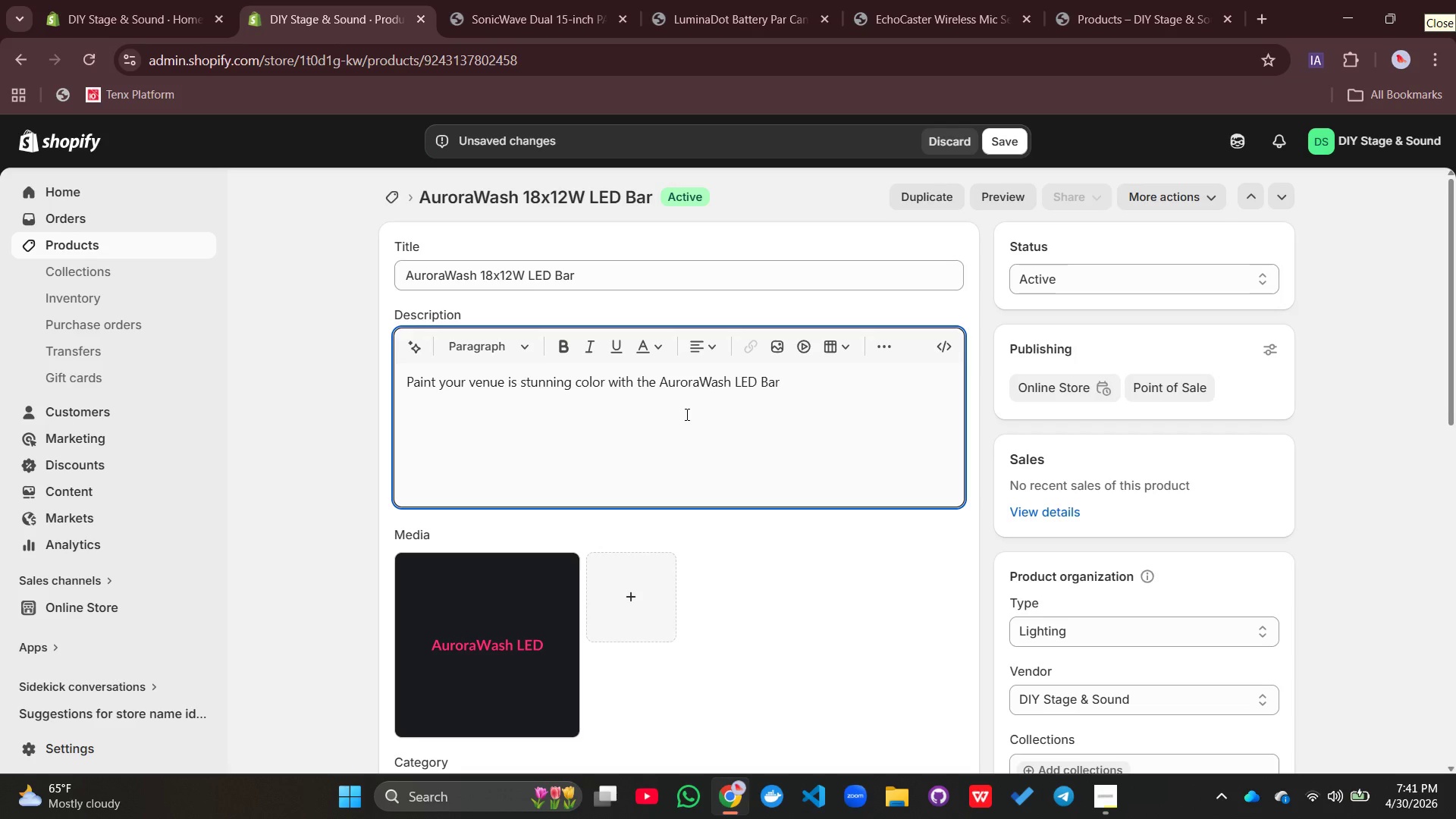 
key(Enter)
 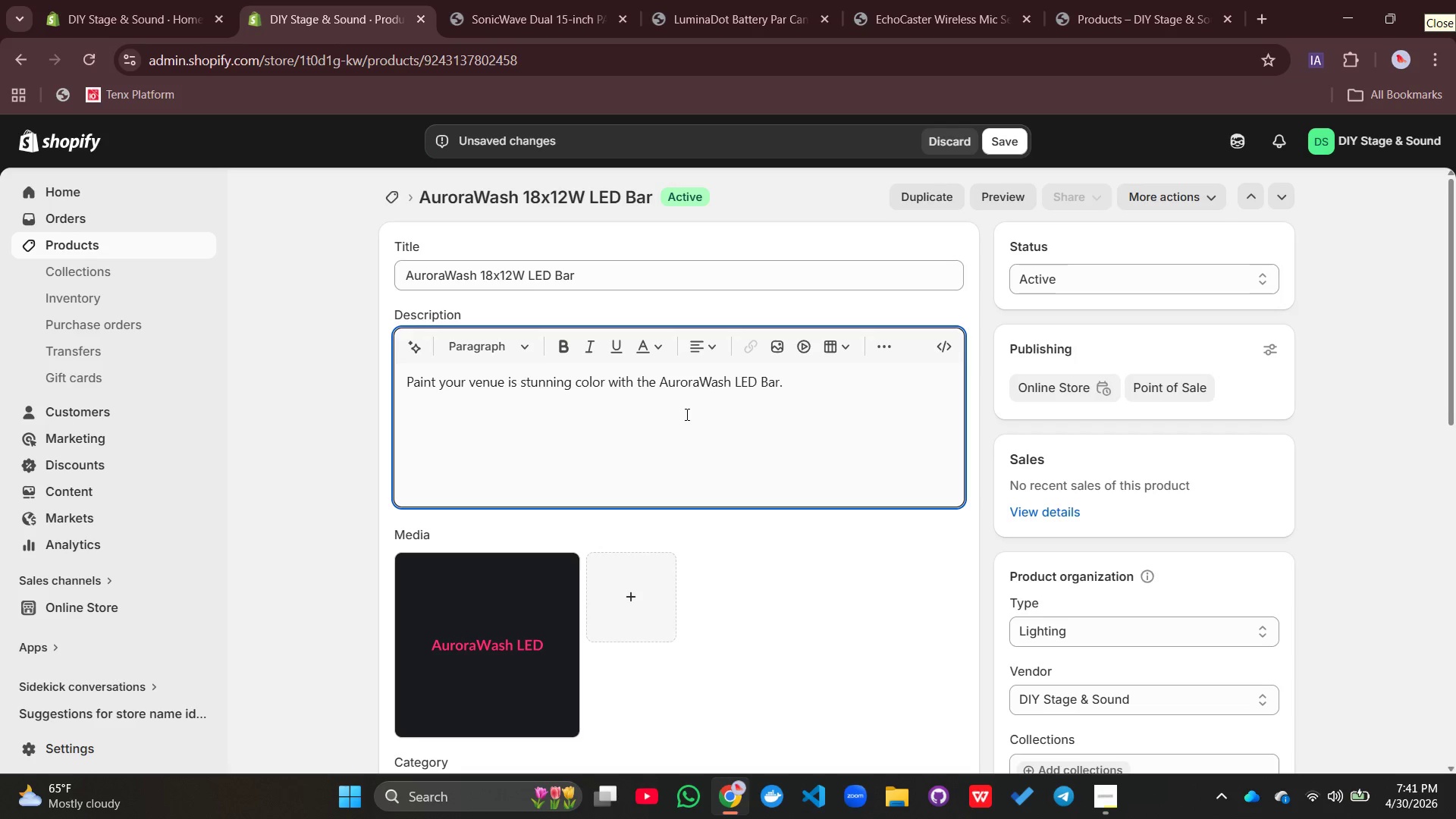 
type(This 18)
 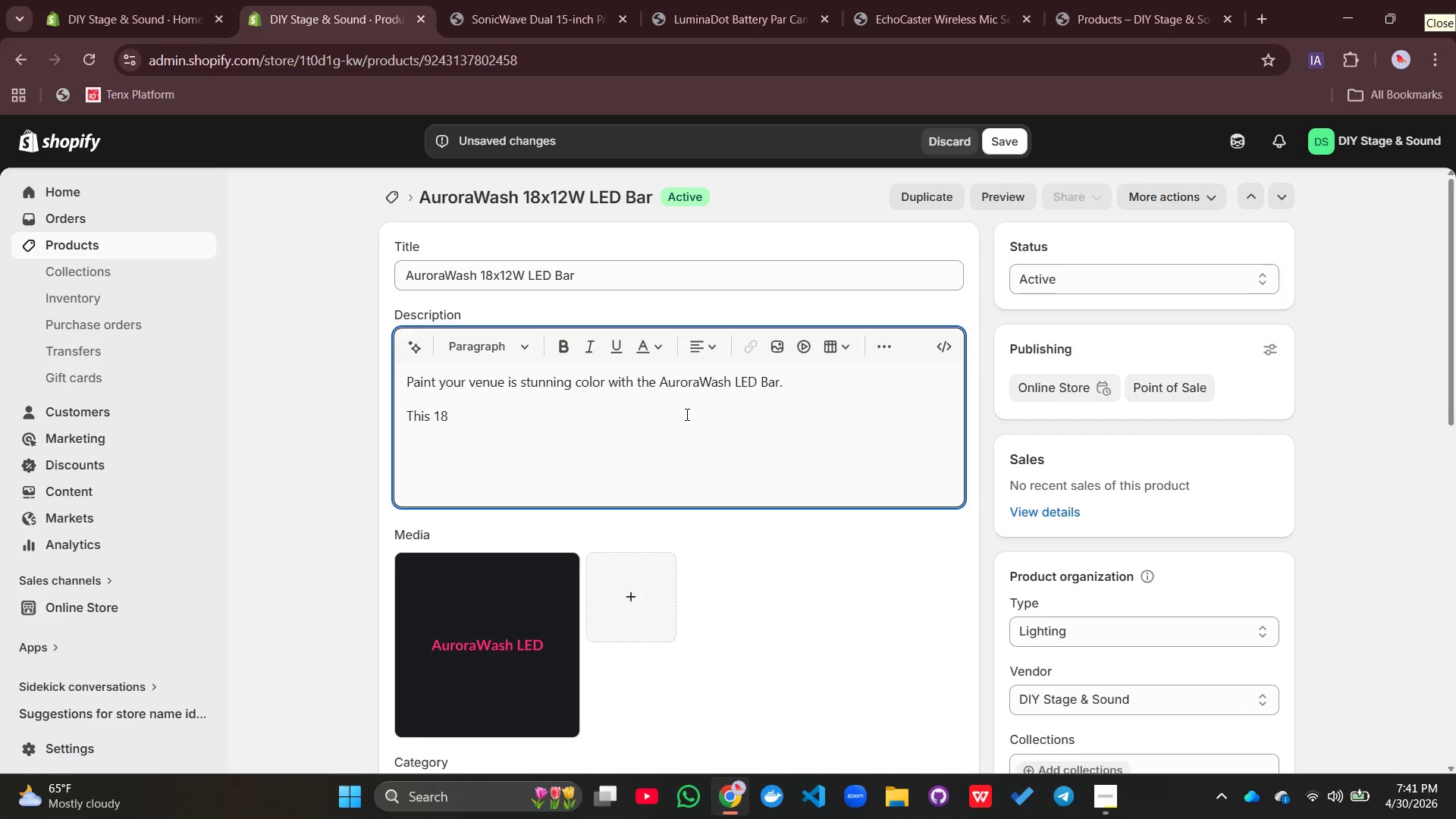 
hold_key(key=ShiftLeft, duration=0.86)
 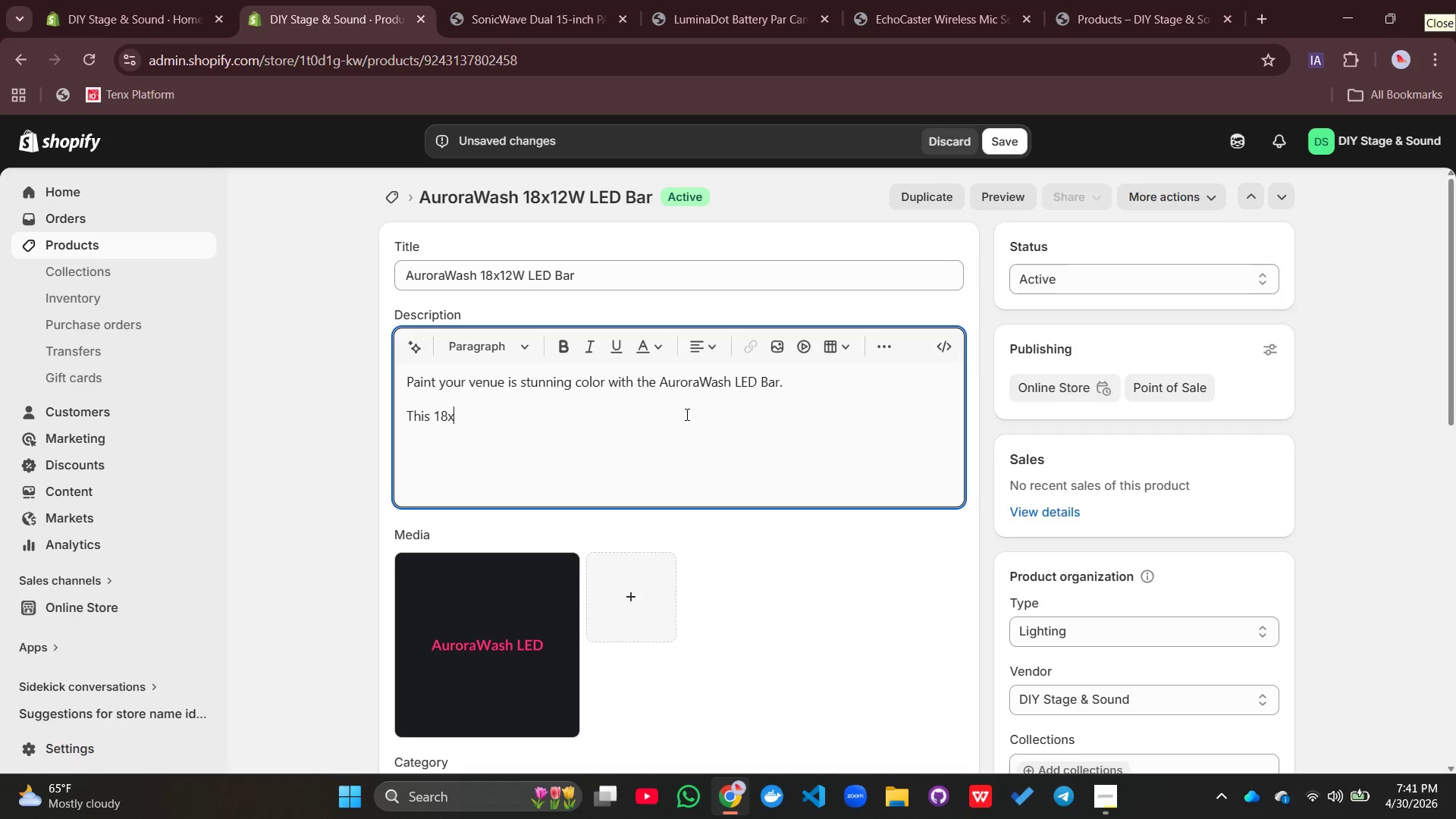 
type(x12W LED bar features )
 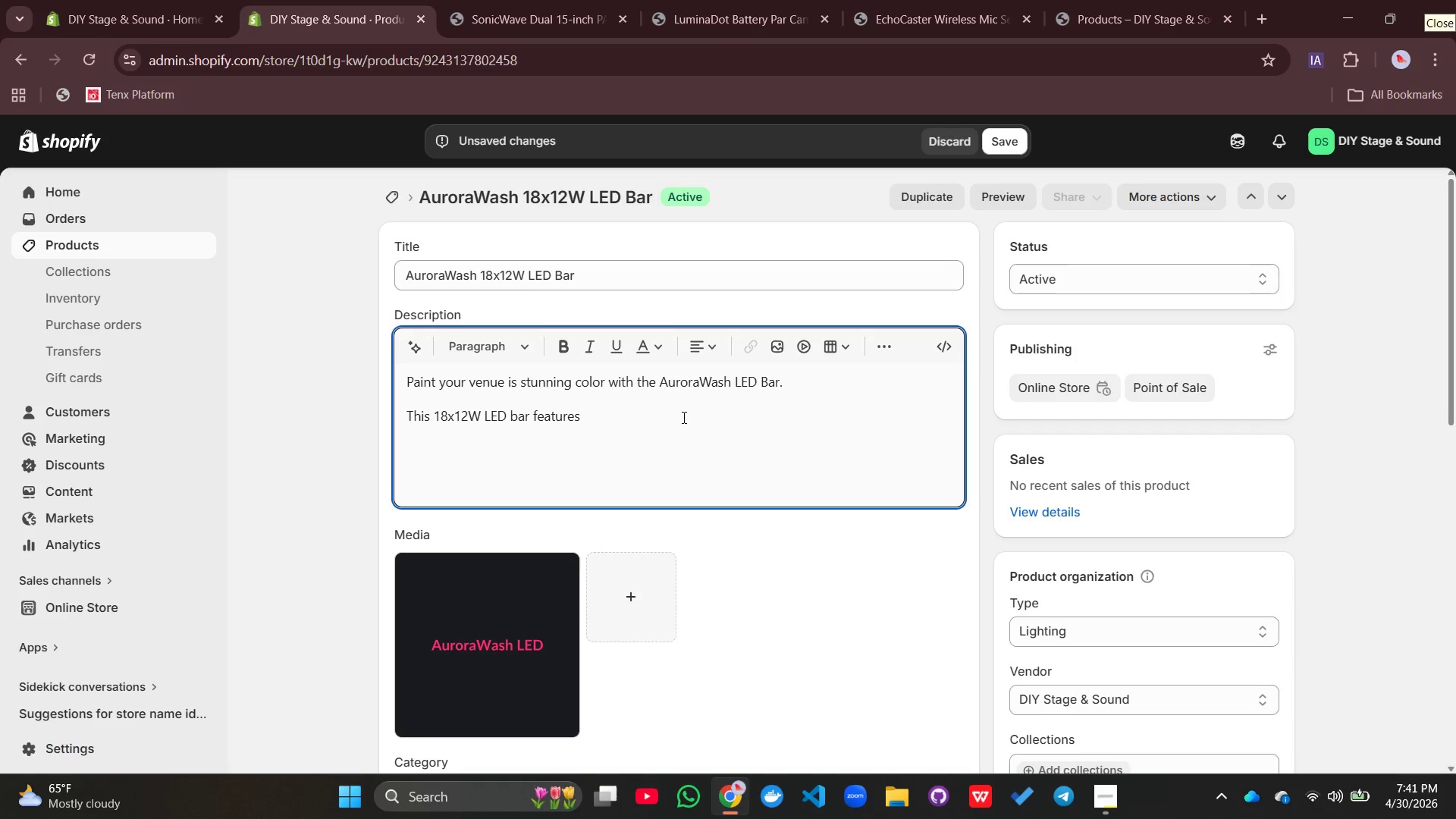 
type(6-in-1 RG)
 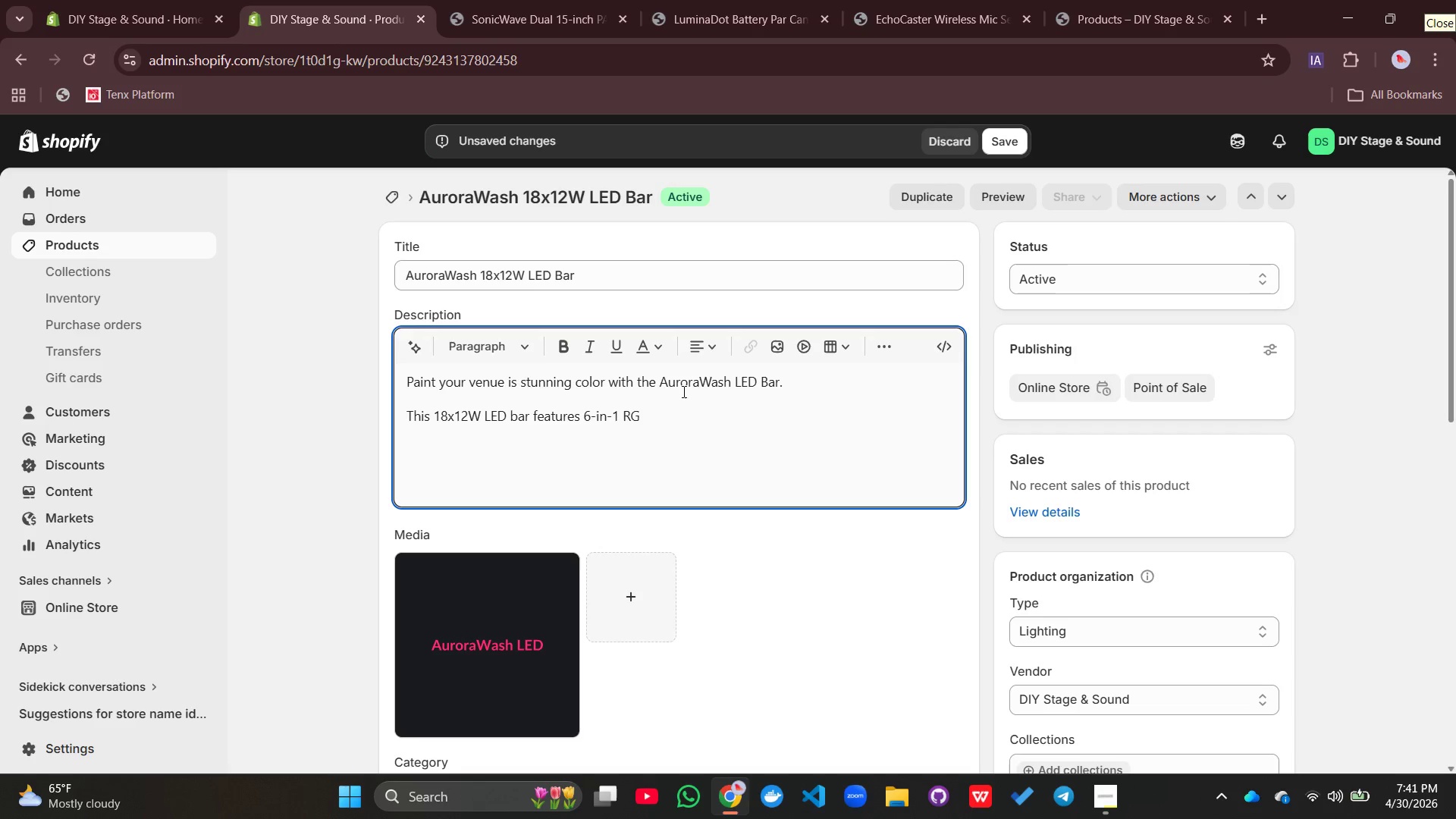 
type(BWA)
 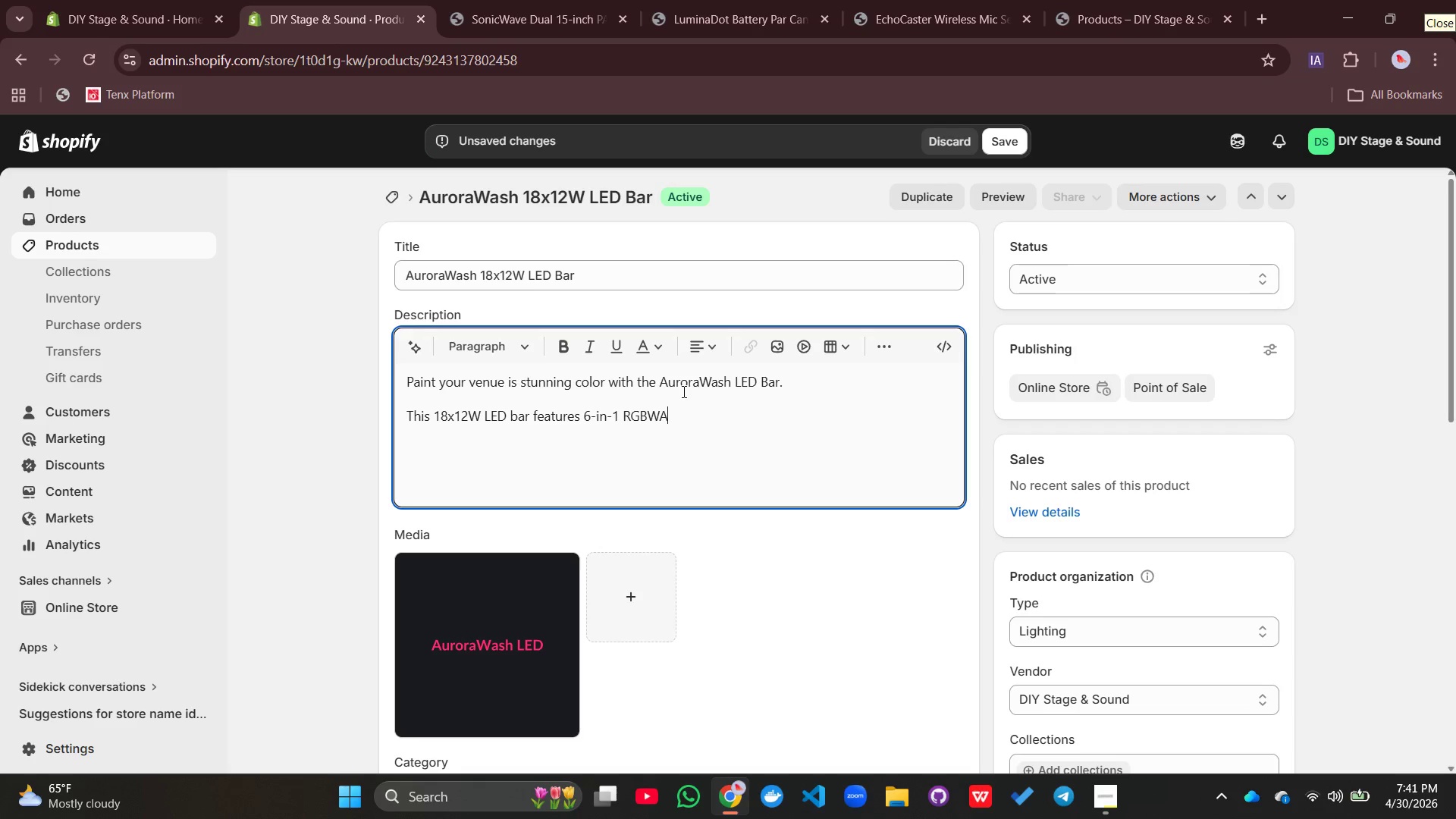 
type(+UV color mixing, pic=xe)
key(Backspace)
key(Backspace)
key(Backspace)
key(Backspace)
type(xel mapping, and silent cooling.)
 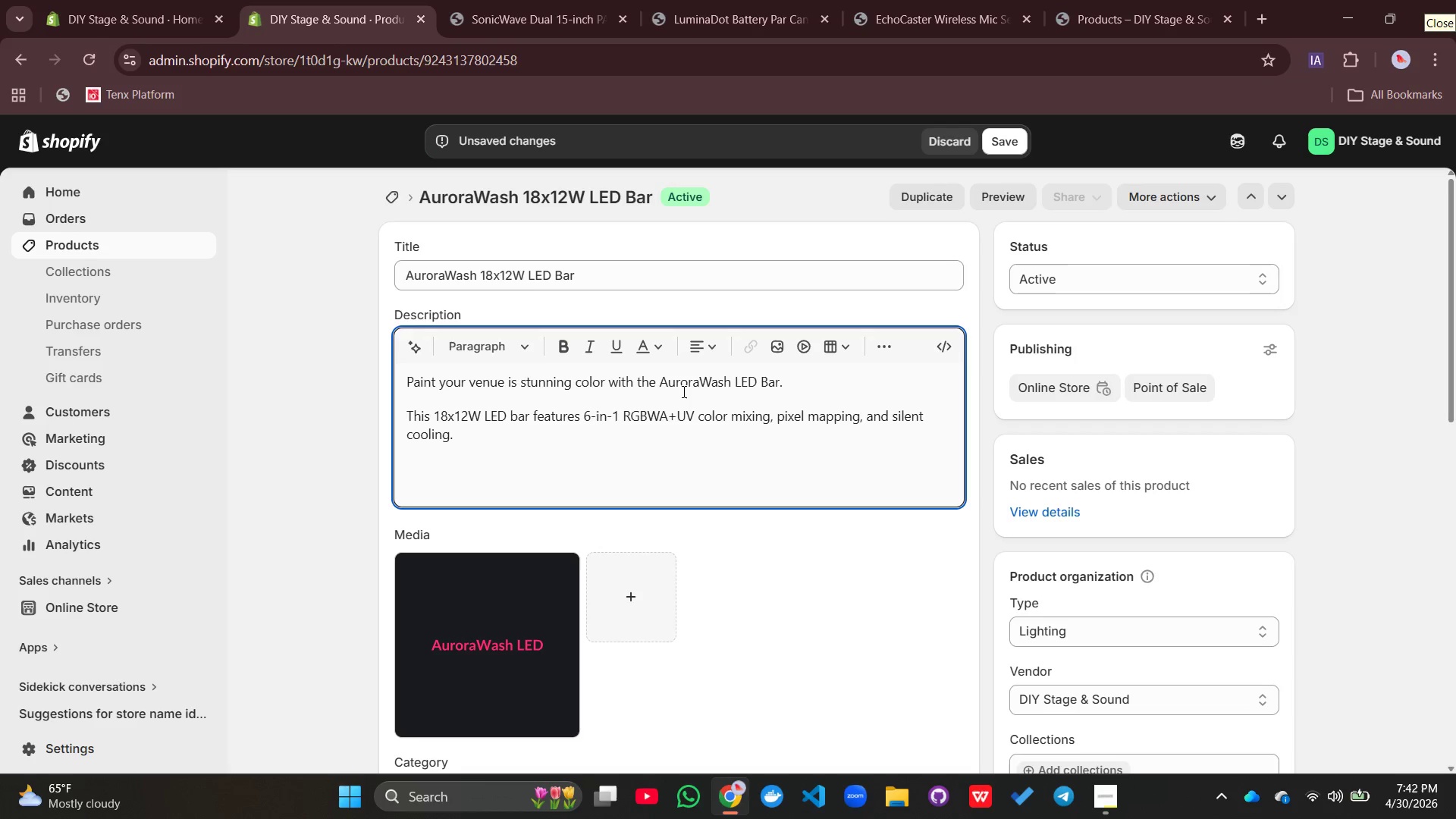 
type( Pef)
key(Backspace)
type(rfect for karaoke nights, Dj)
key(Backspace)
type(J setups, and stage producr)
key(Backspace)
type(tind)
key(Backspace)
type(s.)
 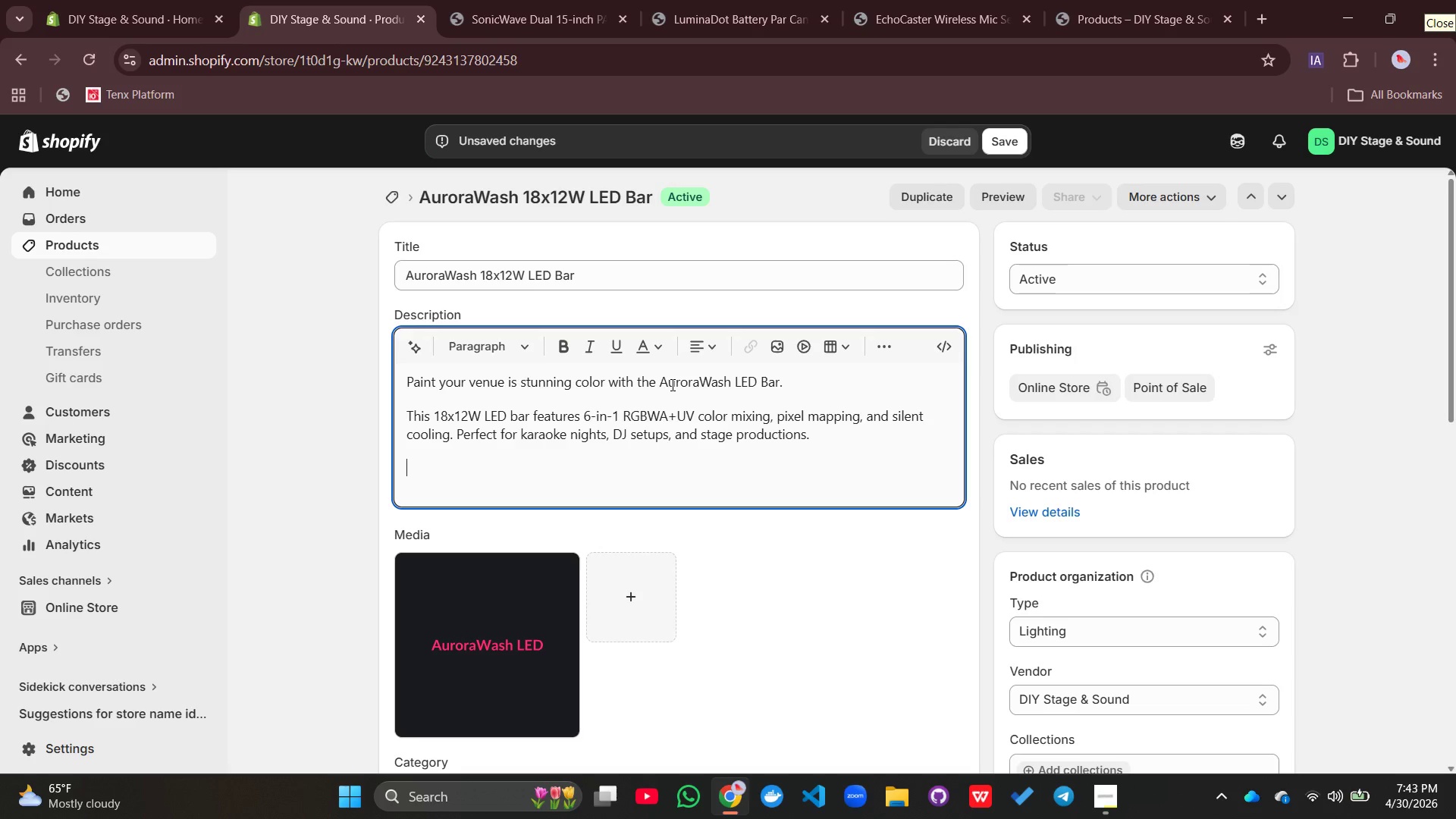 
 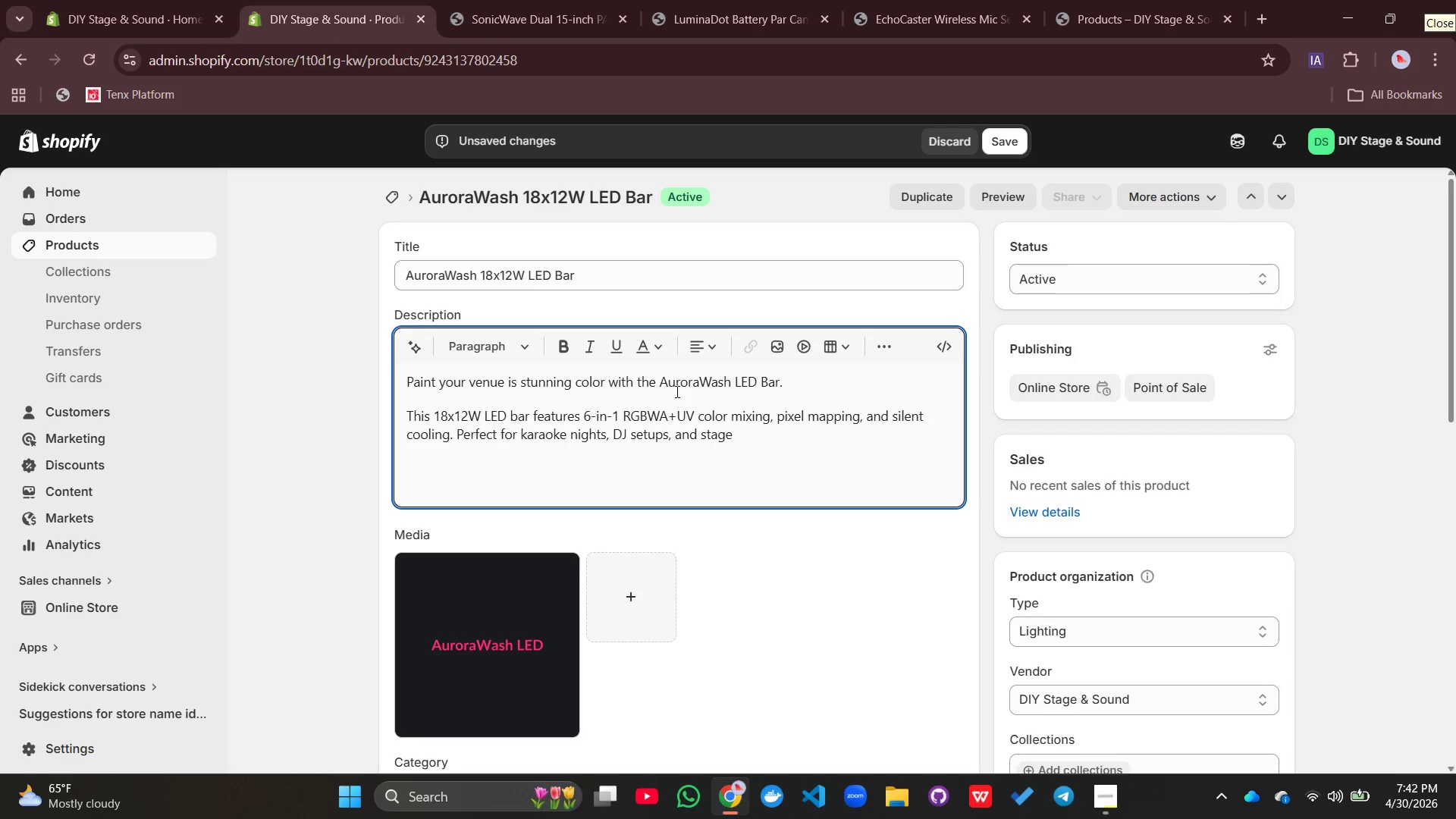 
key(Enter)
 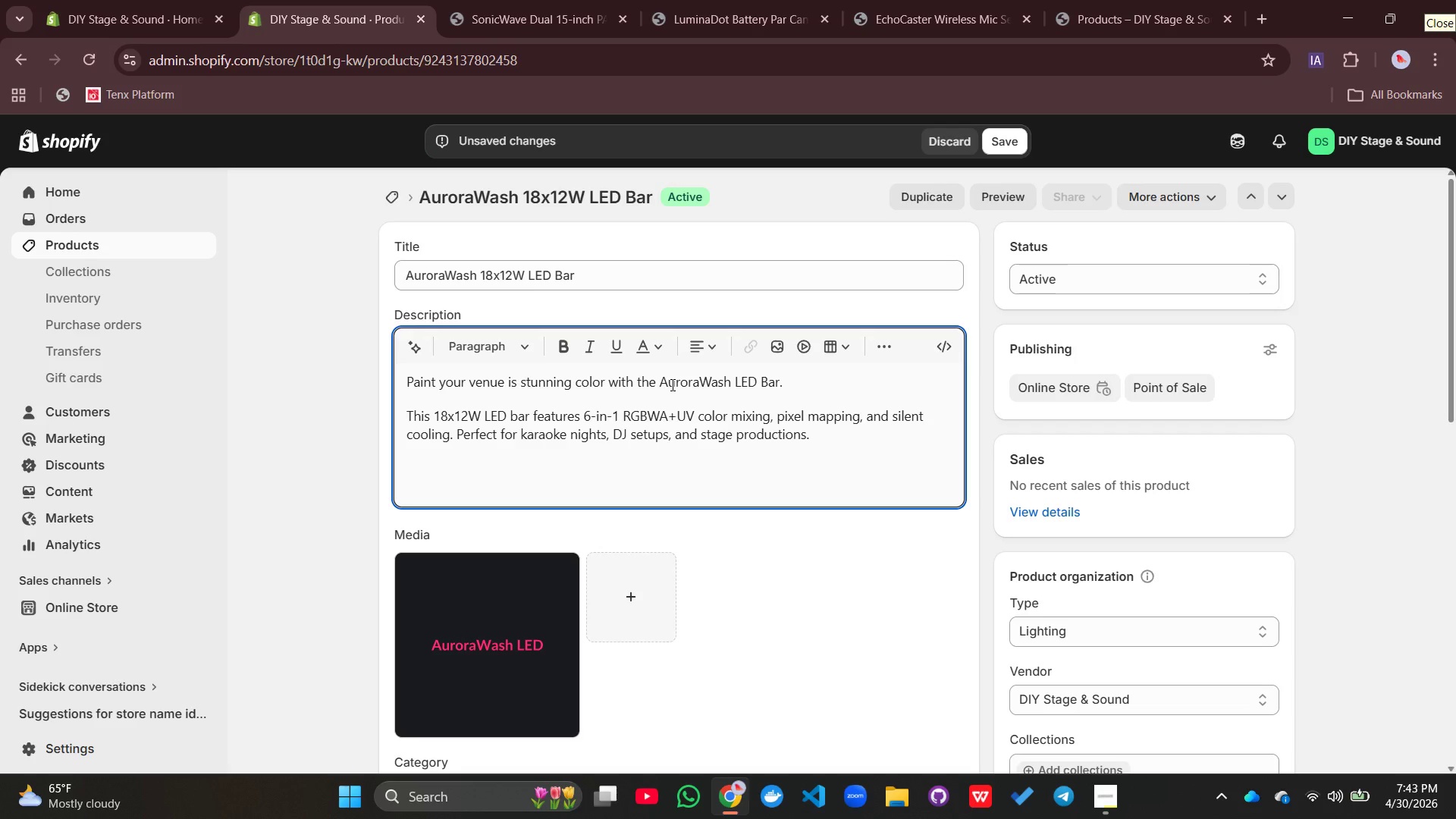 
type(KEy)
key(Backspace)
key(Backspace)
type(ey Features:)
 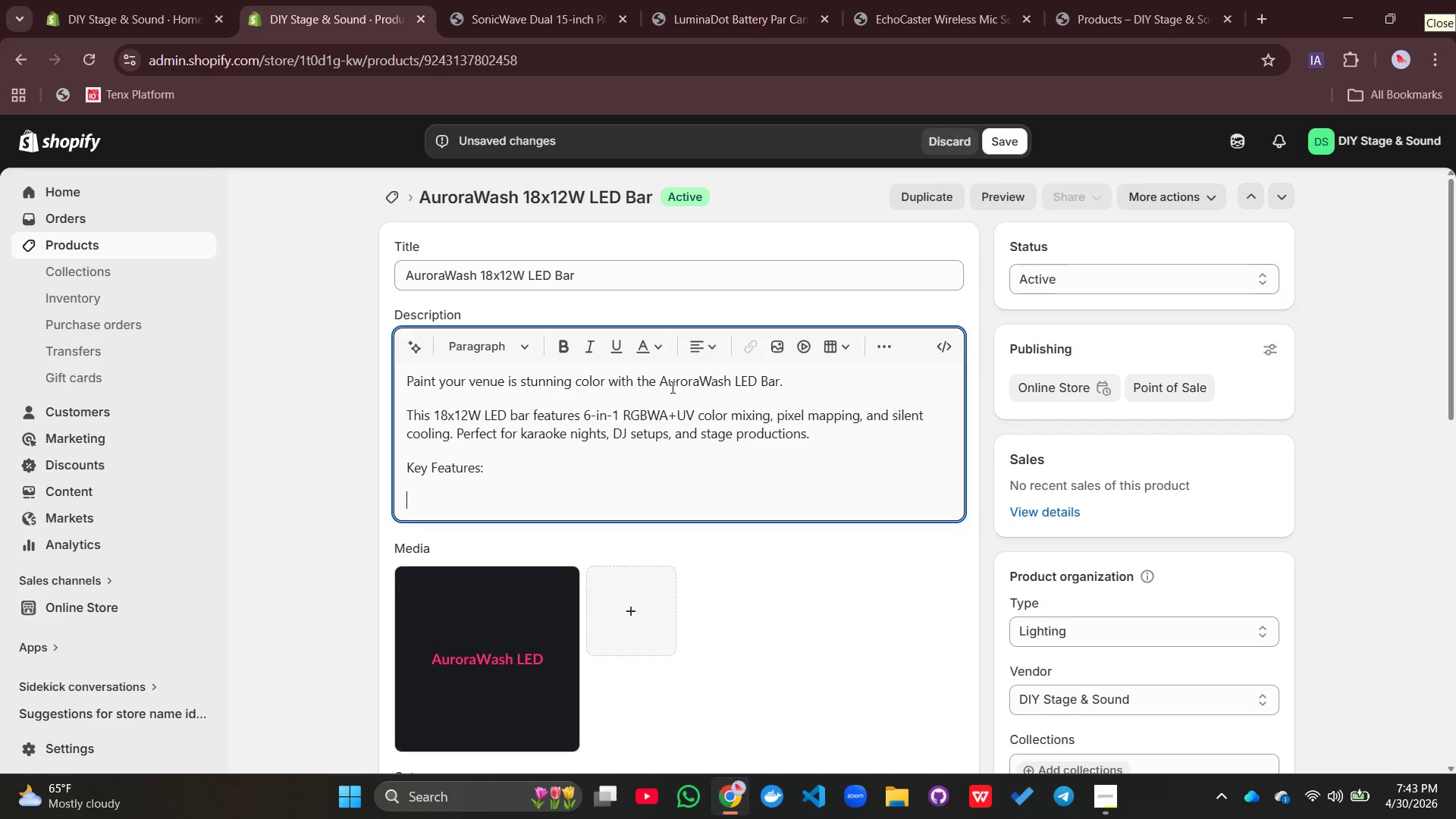 
 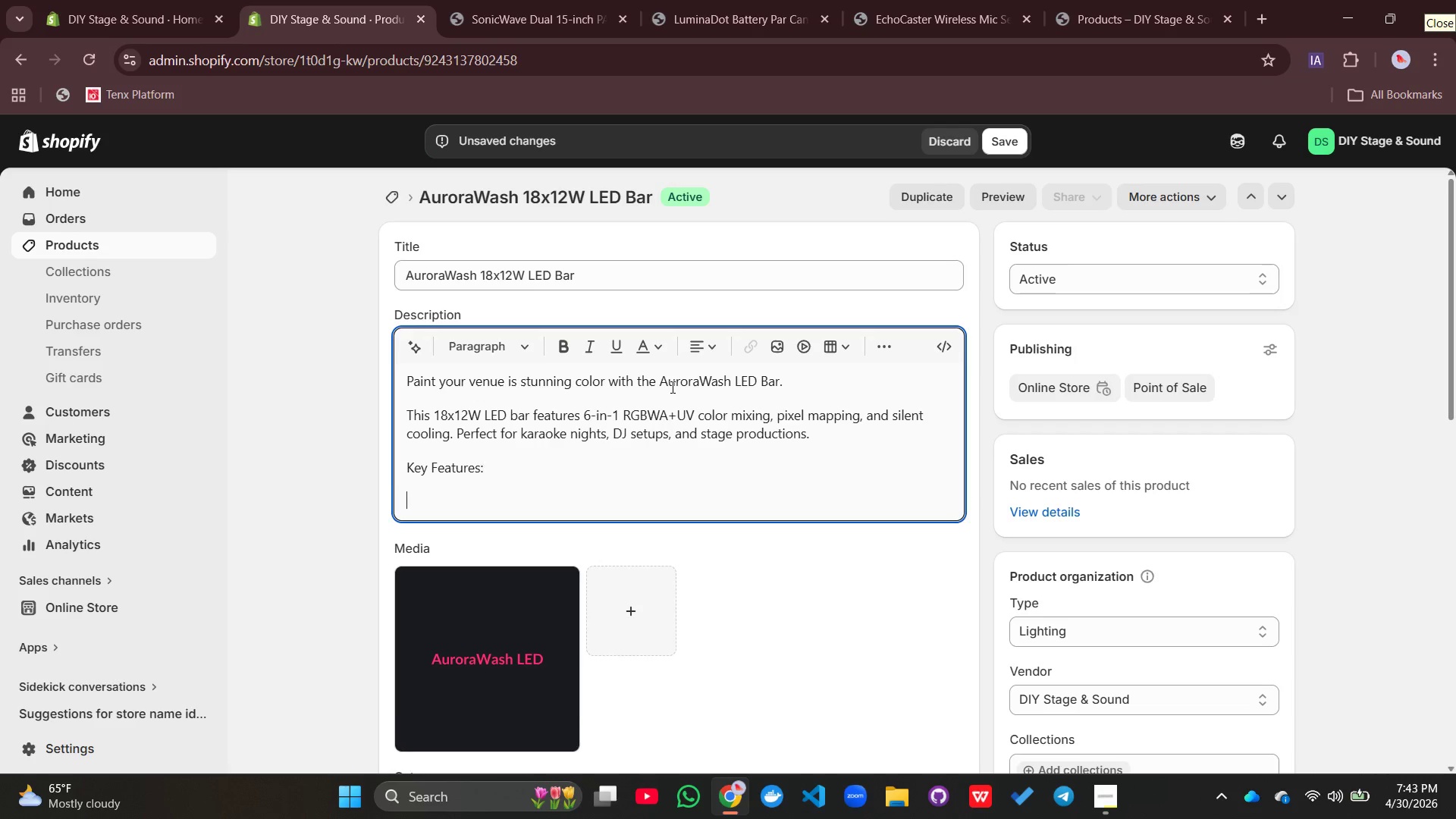 
key(Enter)
 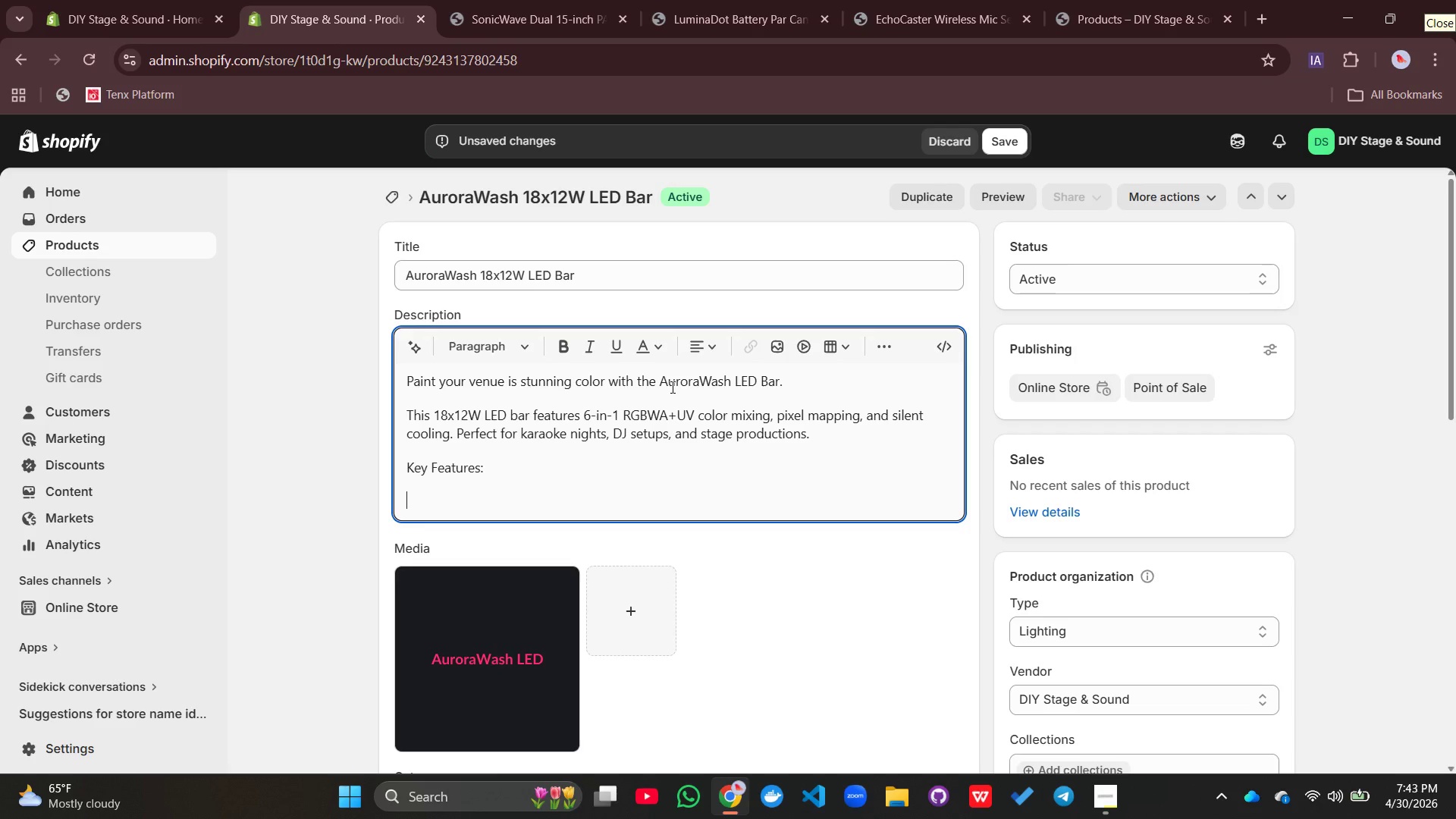 
hold_key(key=ShiftLeft, duration=0.84)
 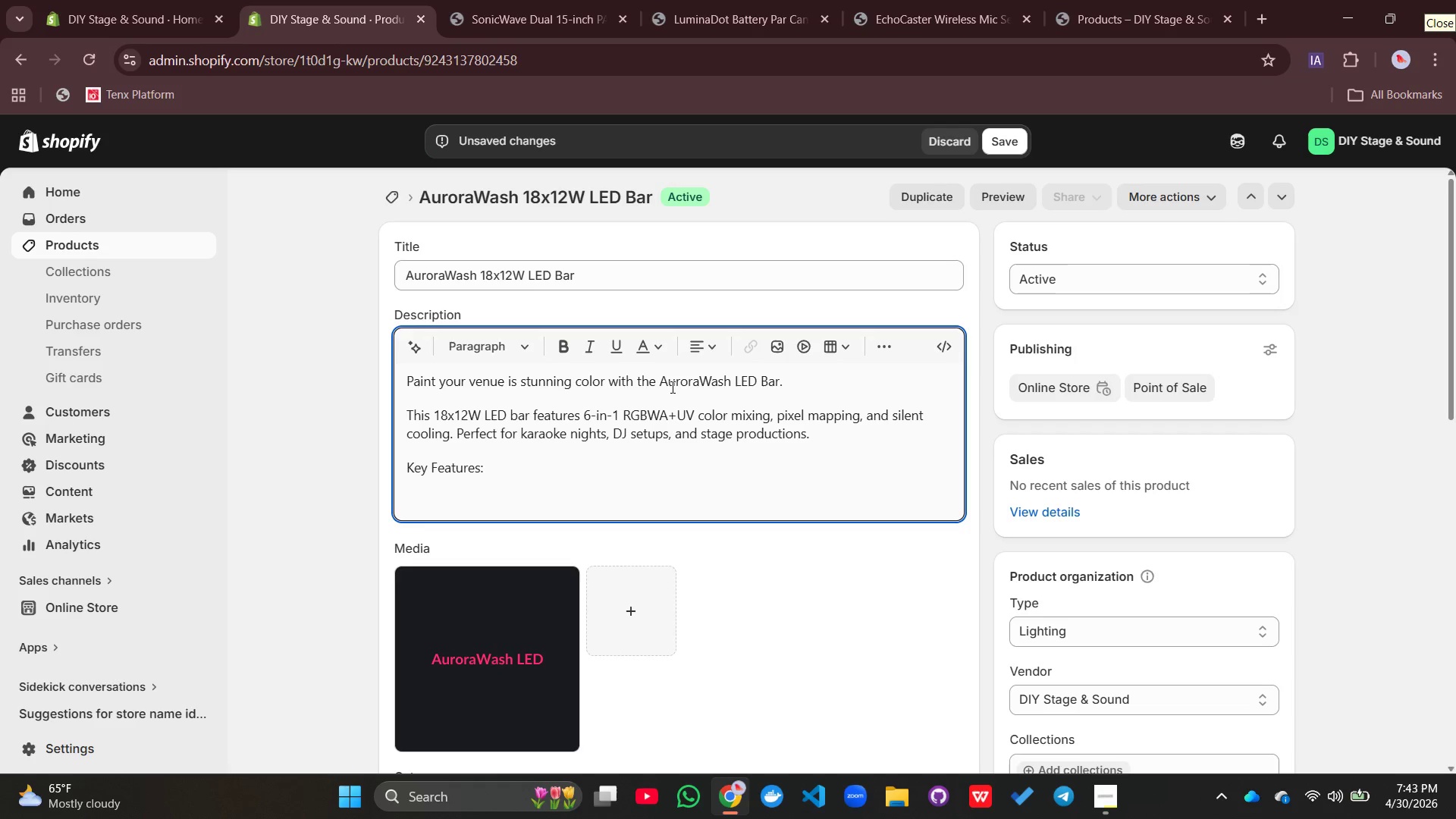 
type(6-un1)
key(Backspace)
key(Backspace)
key(Backspace)
type(in-1 LEDs - red)
key(Backspace)
key(Backspace)
key(Backspace)
type(Red, freen, blue, white, amber, UV)
 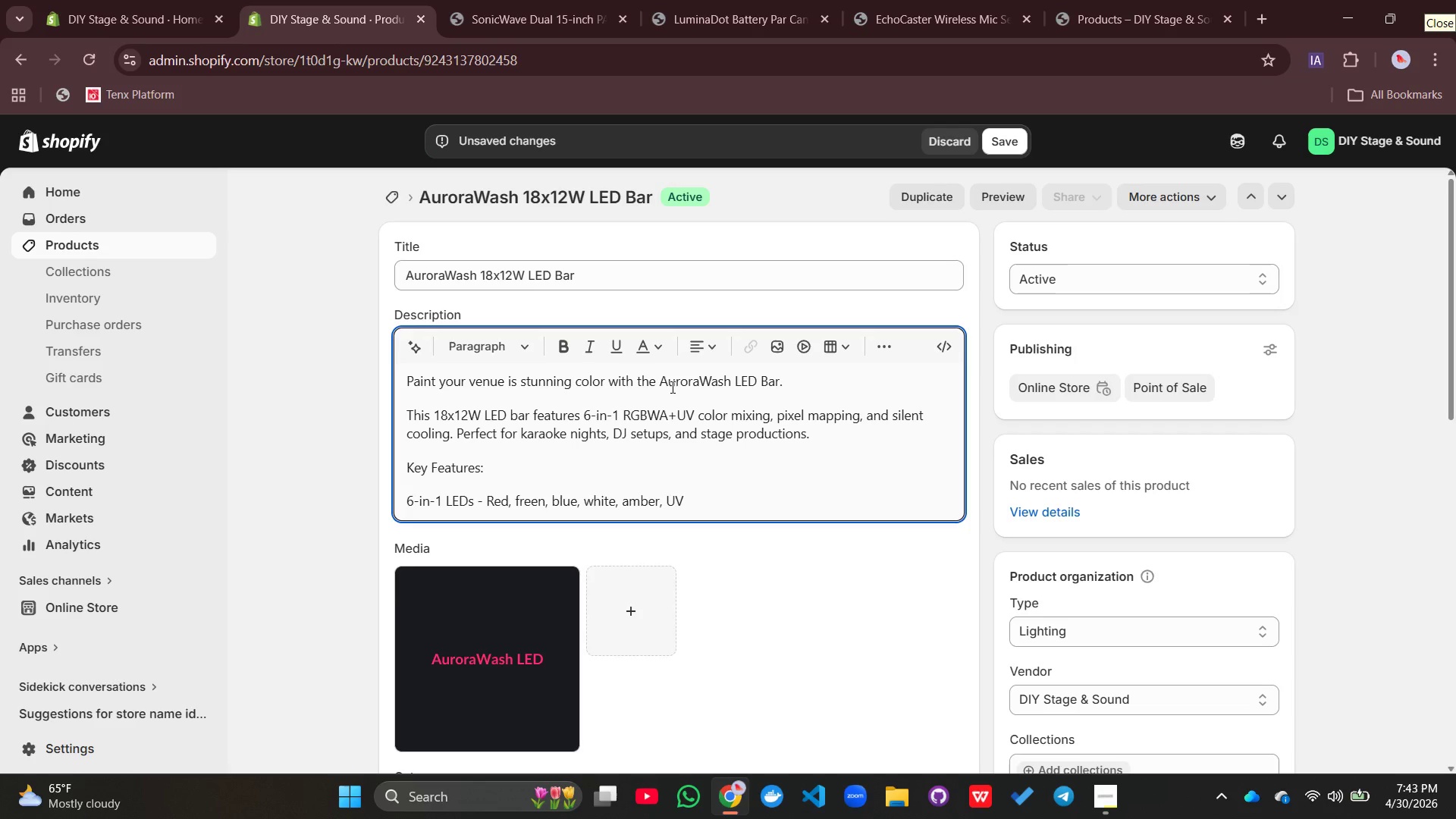 
key(Enter)
 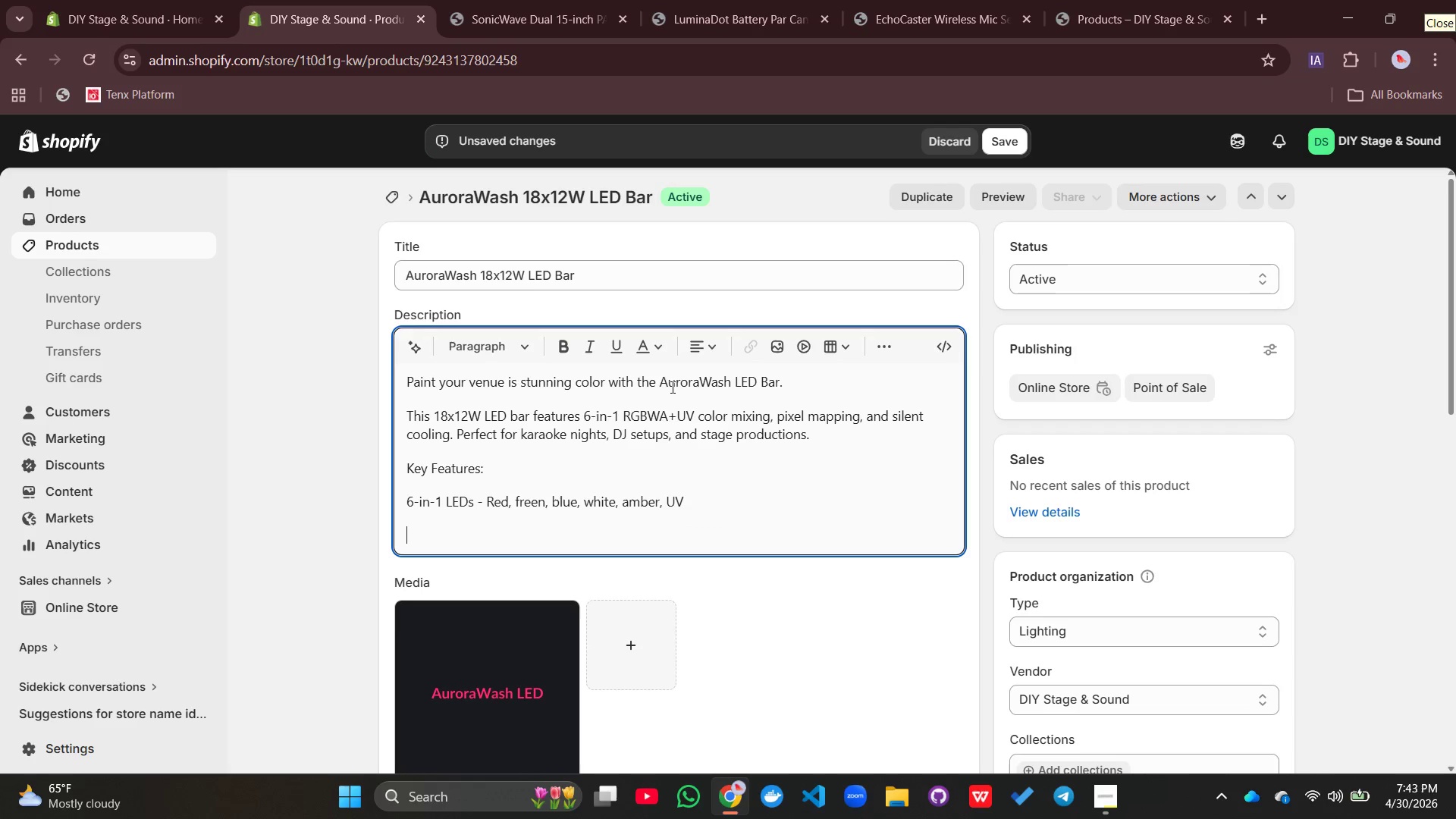 
type(Pixel Mappig)
key(Backspace)
type(ng - Cree)
 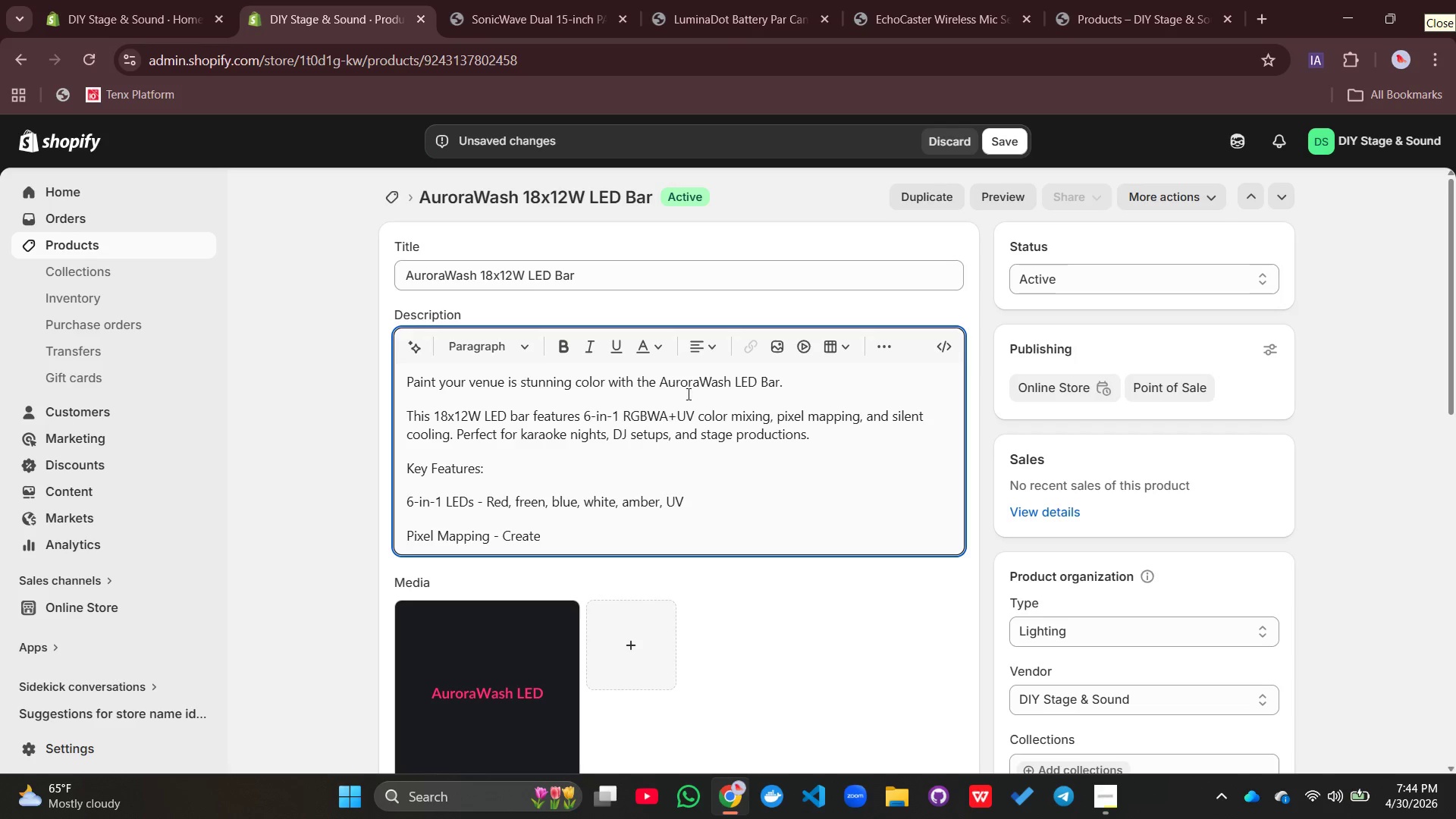 
 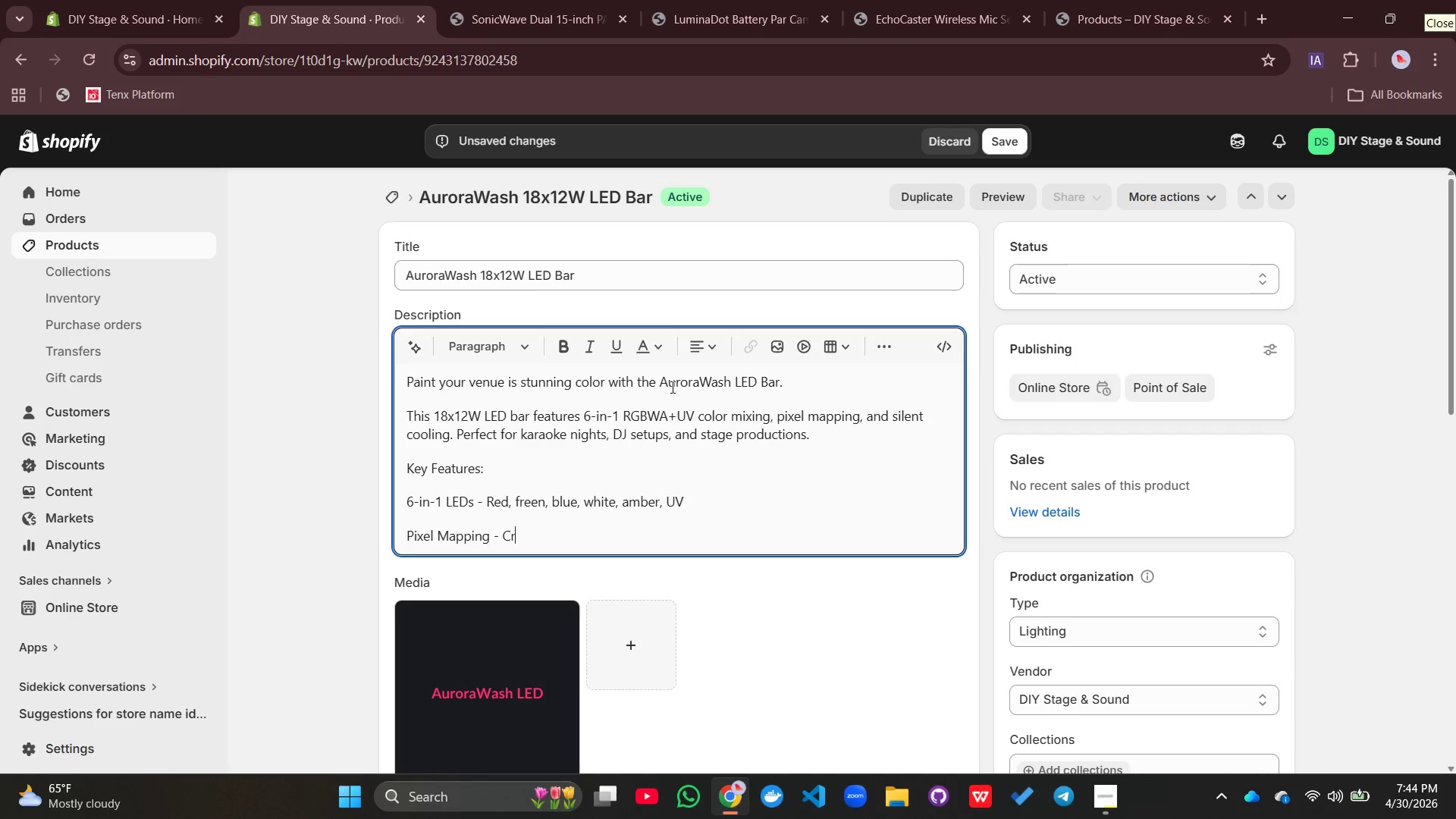 
hold_key(key=T, duration=0.31)
 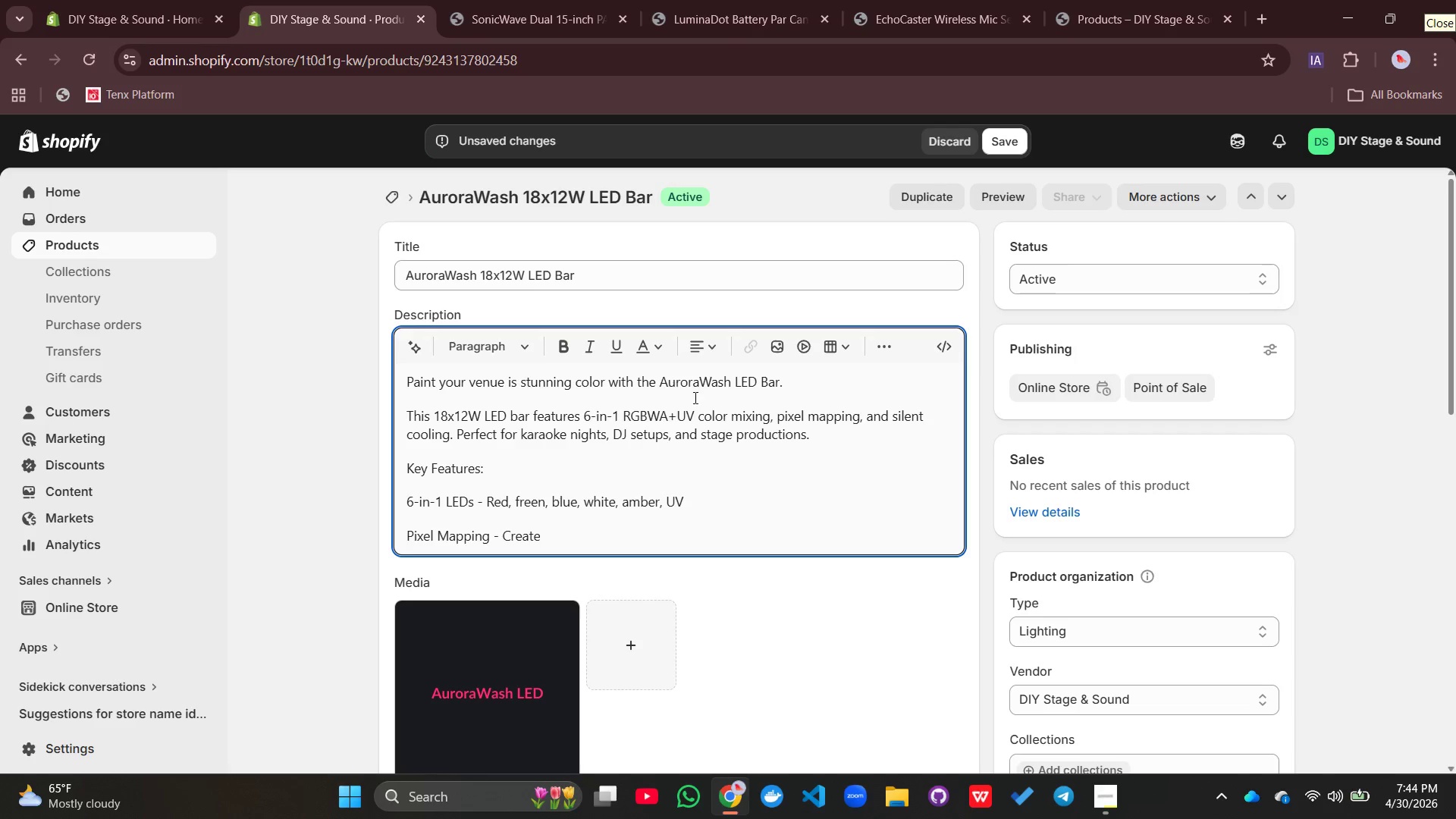 
type( chase patterm)
key(Backspace)
type(ns and effects)
 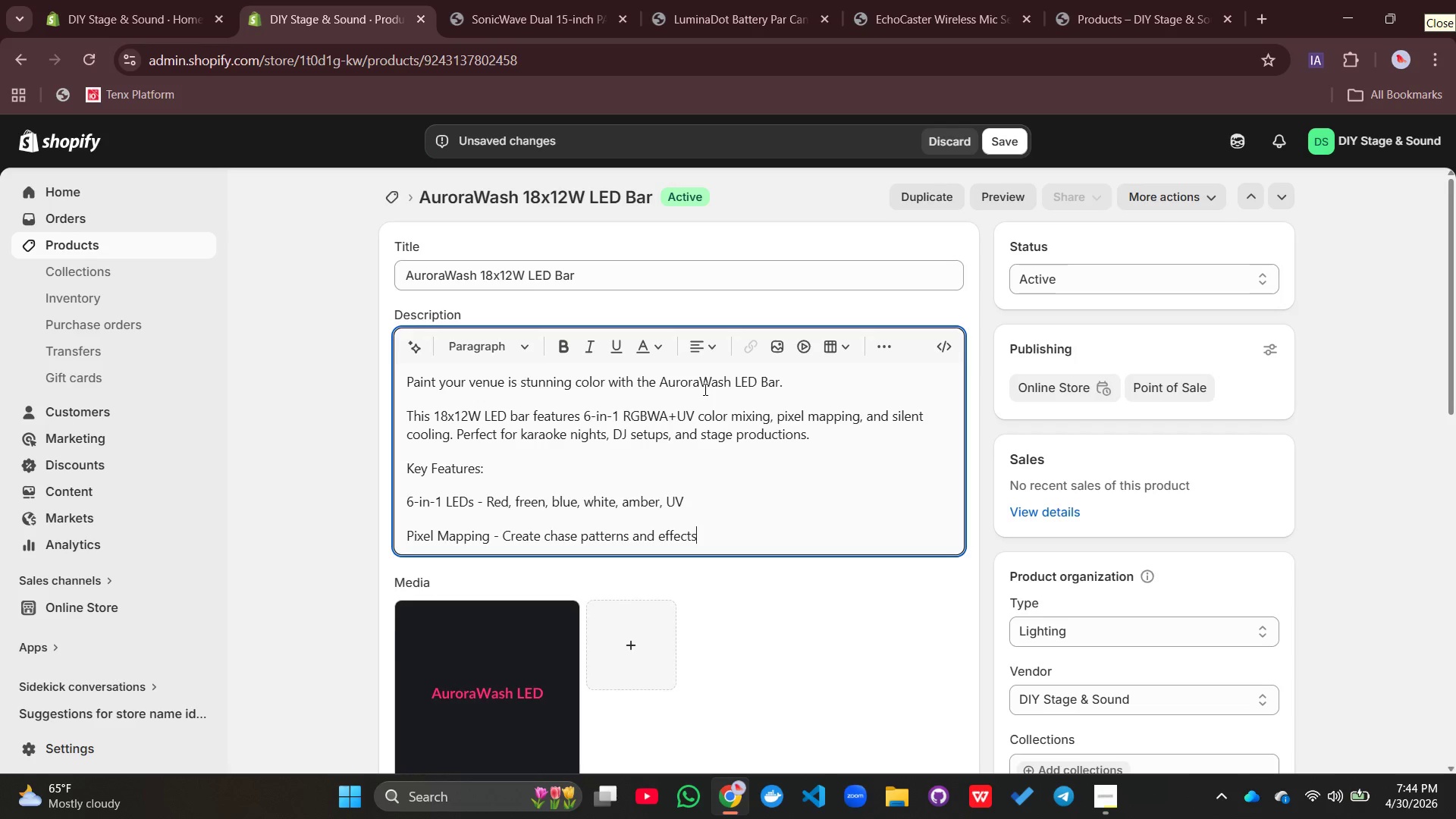 
key(Enter)
 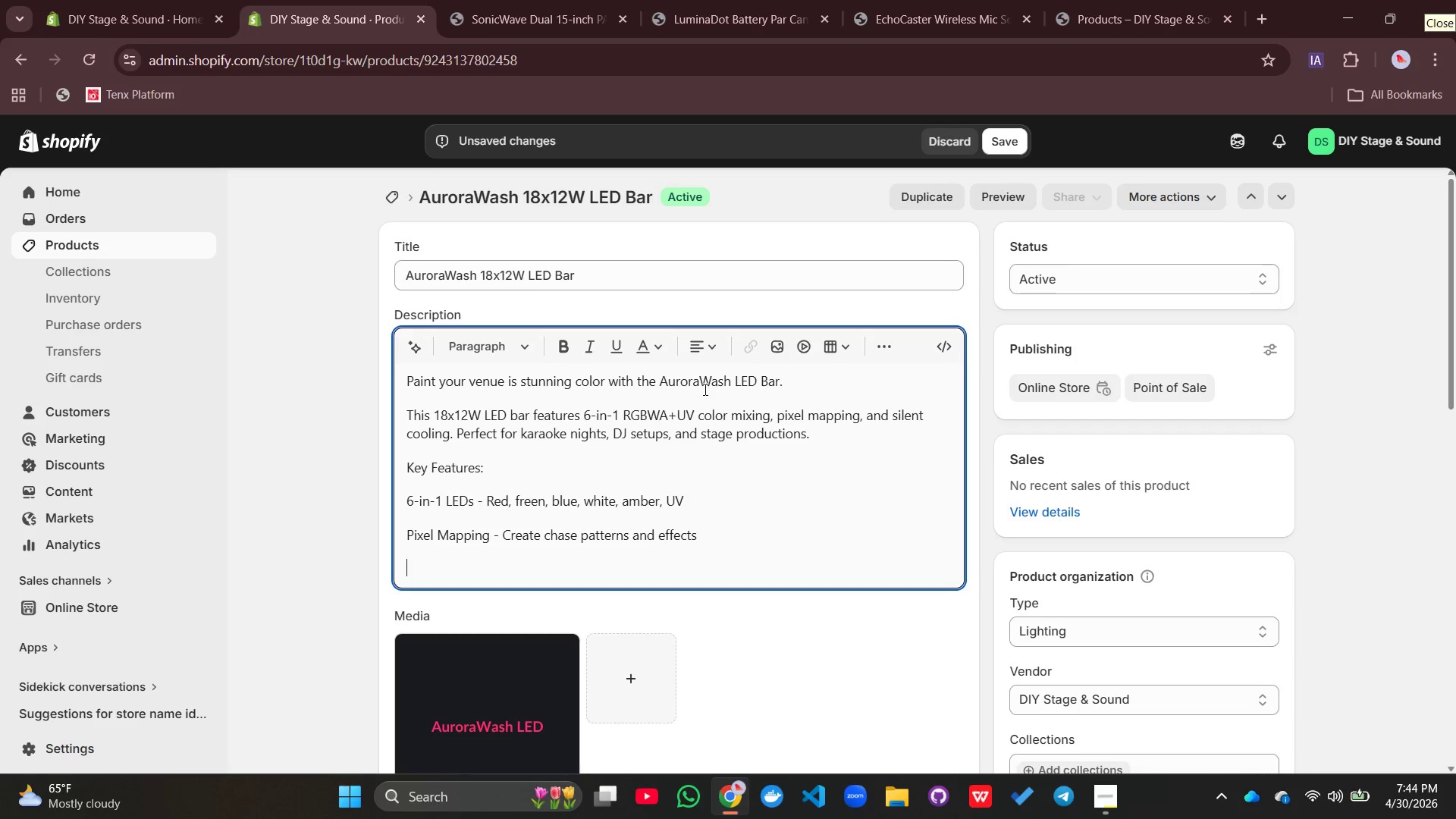 
type(Sileny Cooling =)
key(Backspace)
type(_)
key(Backspace)
type(p)
key(Backspace)
type(- No fan noise for quite events)
 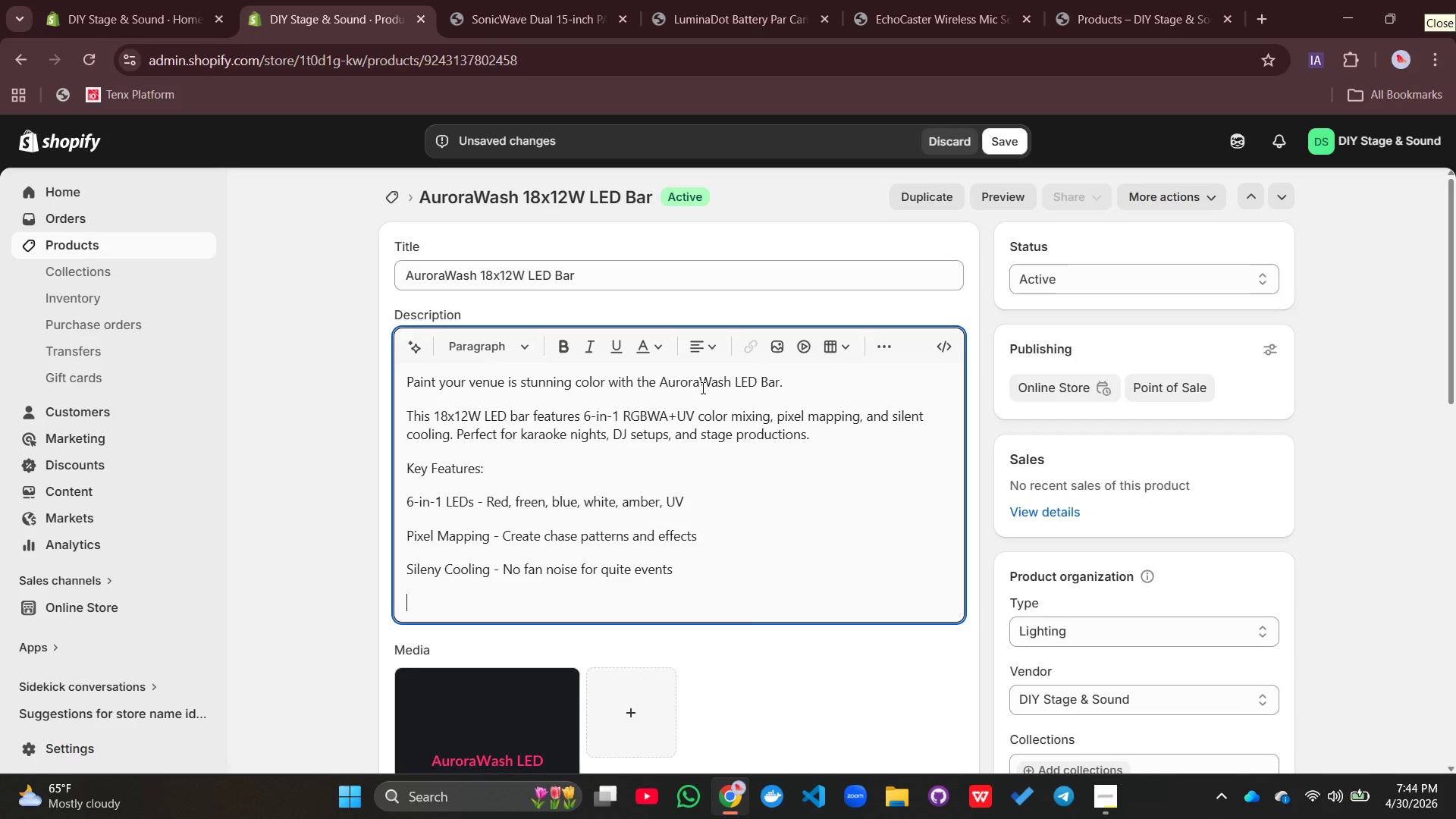 
 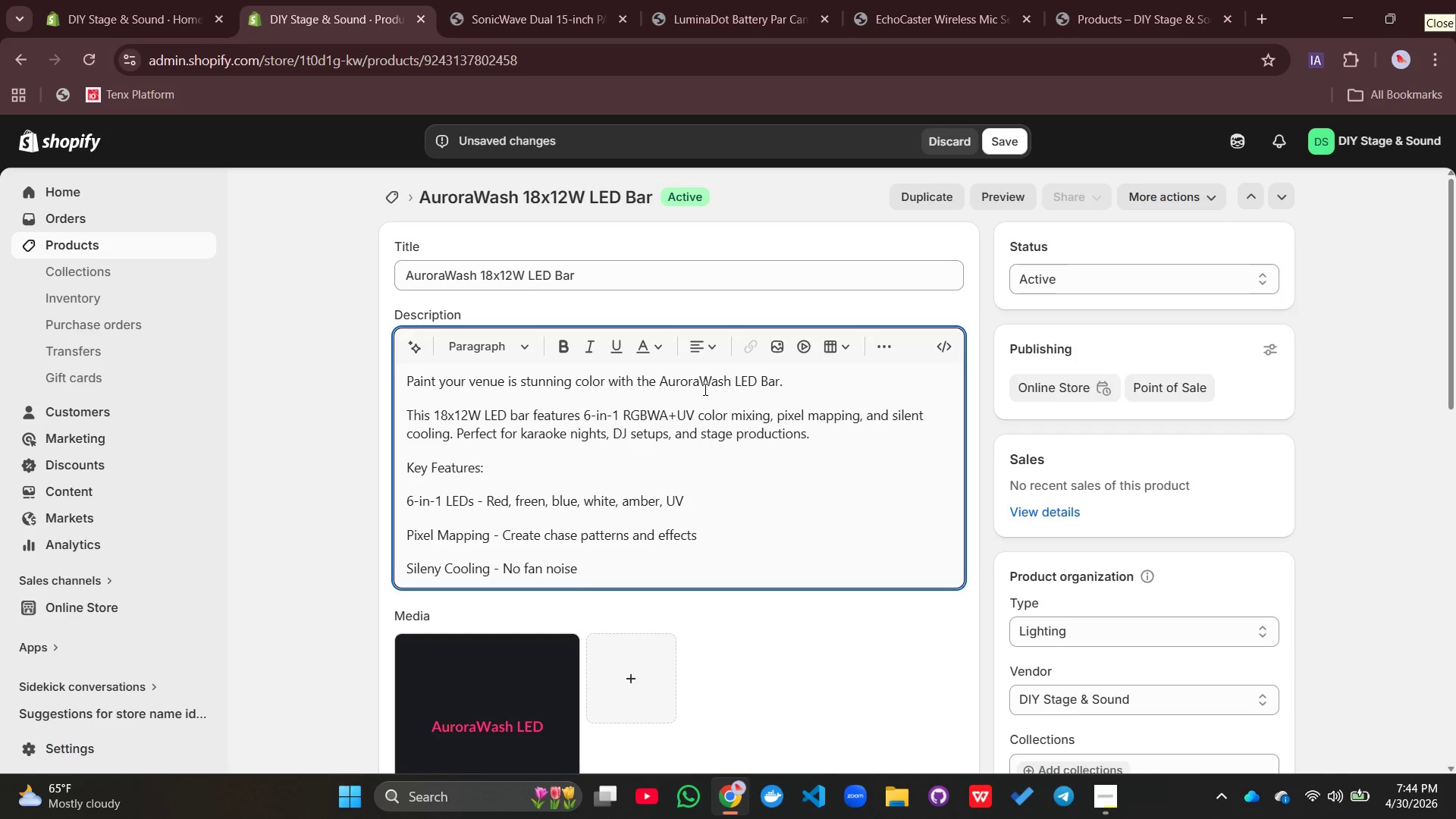 
key(Enter)
 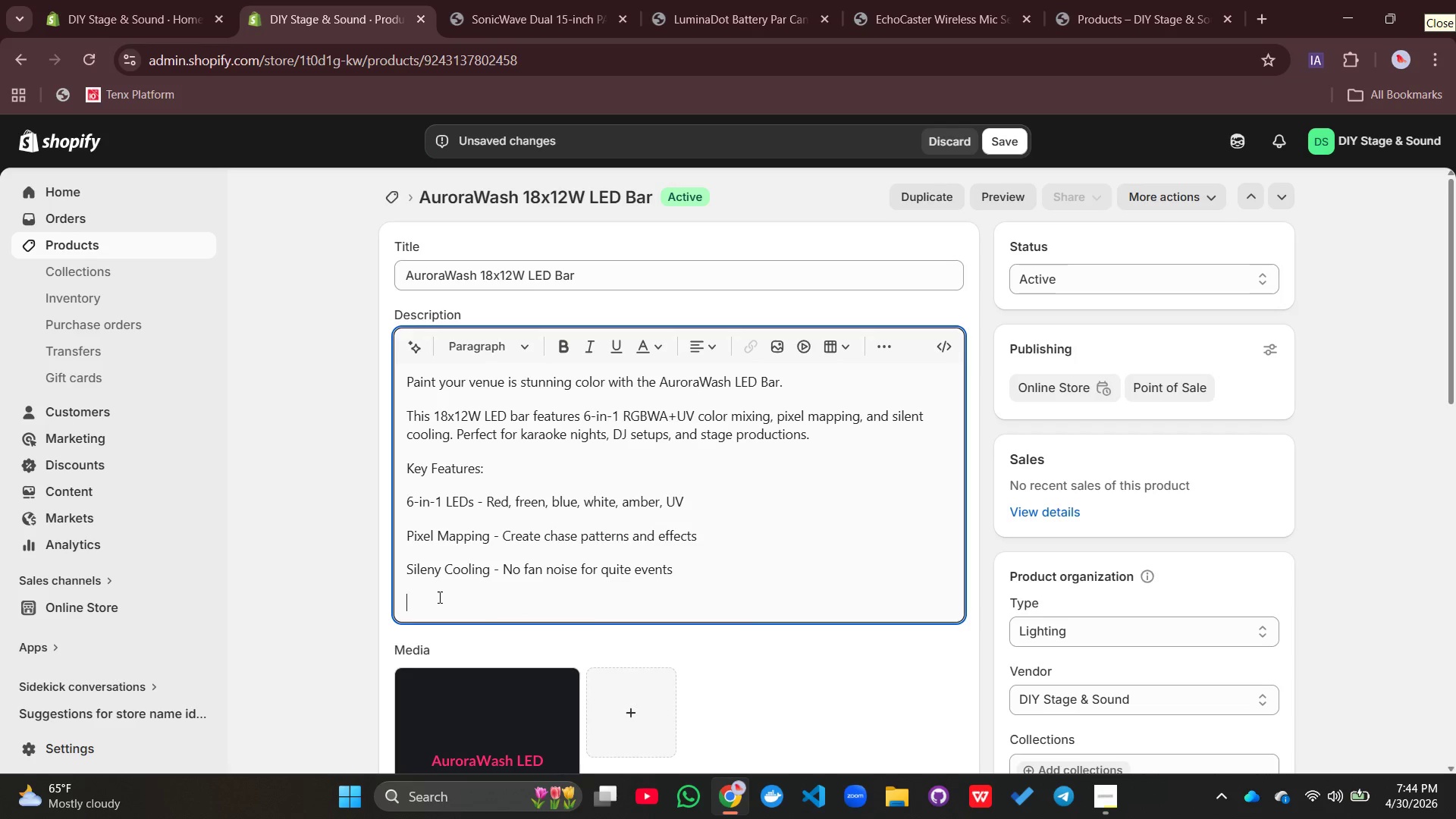 
left_click([441, 571])
 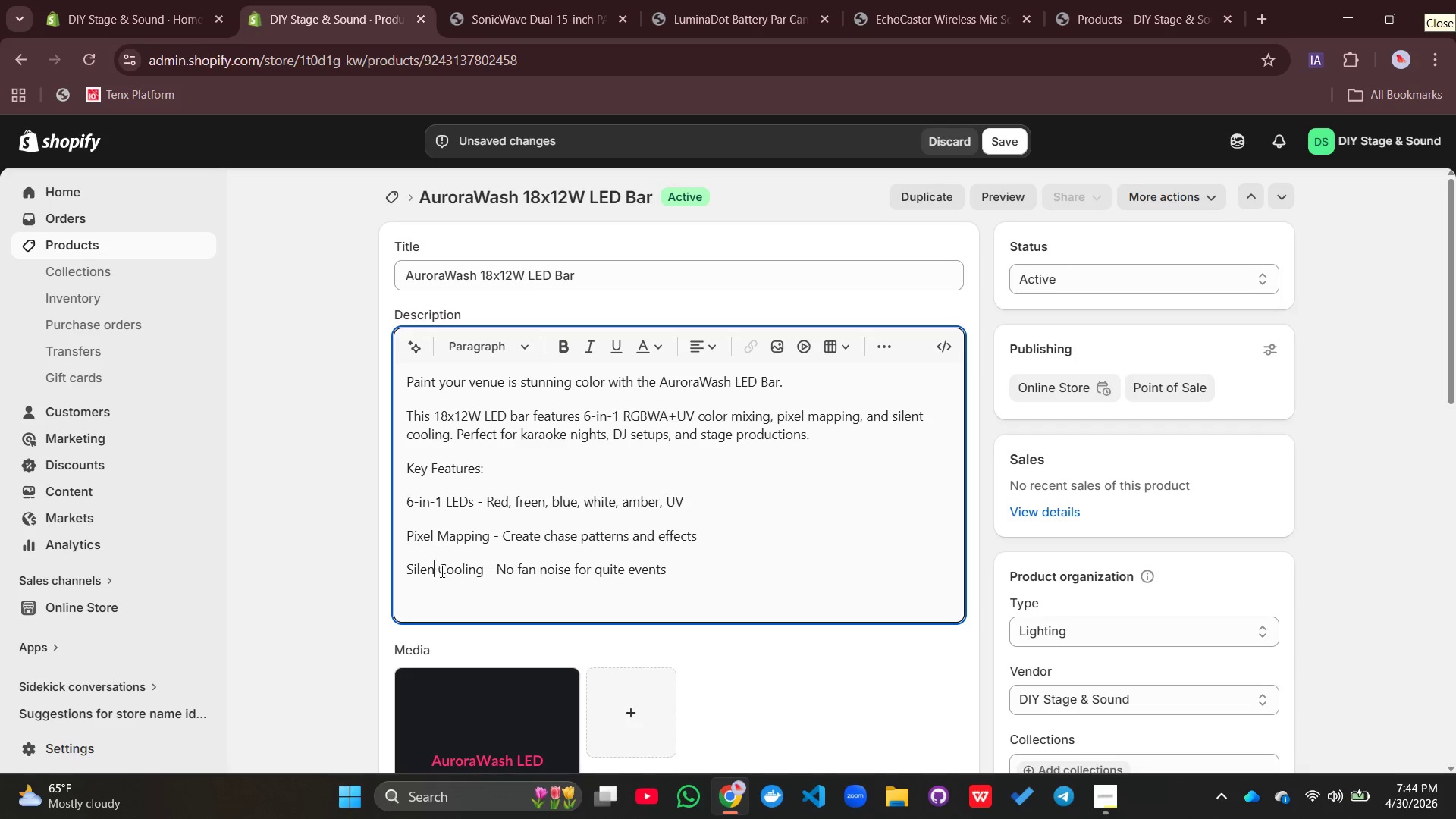 
key(Backspace)
 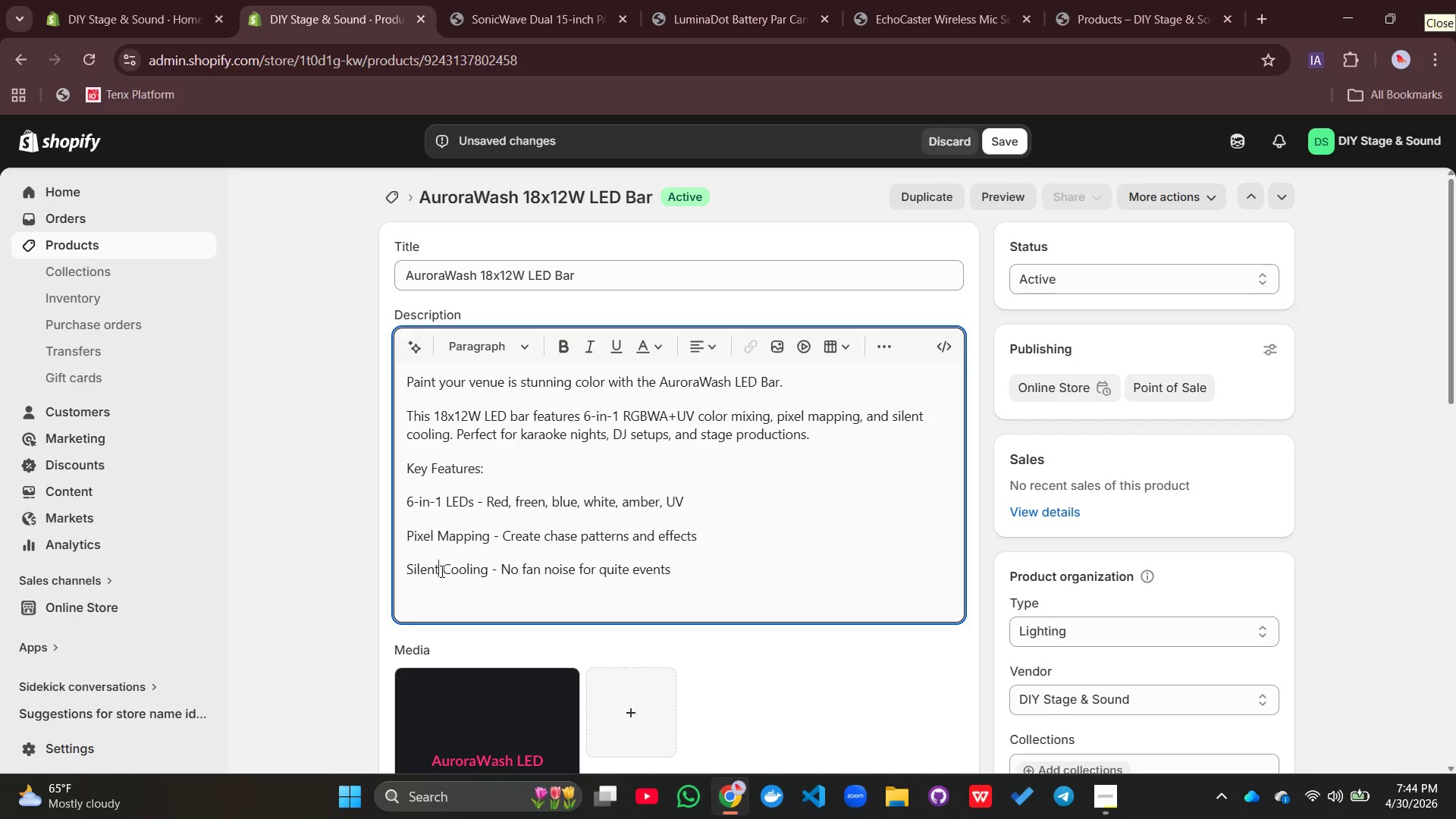 
key(T)
 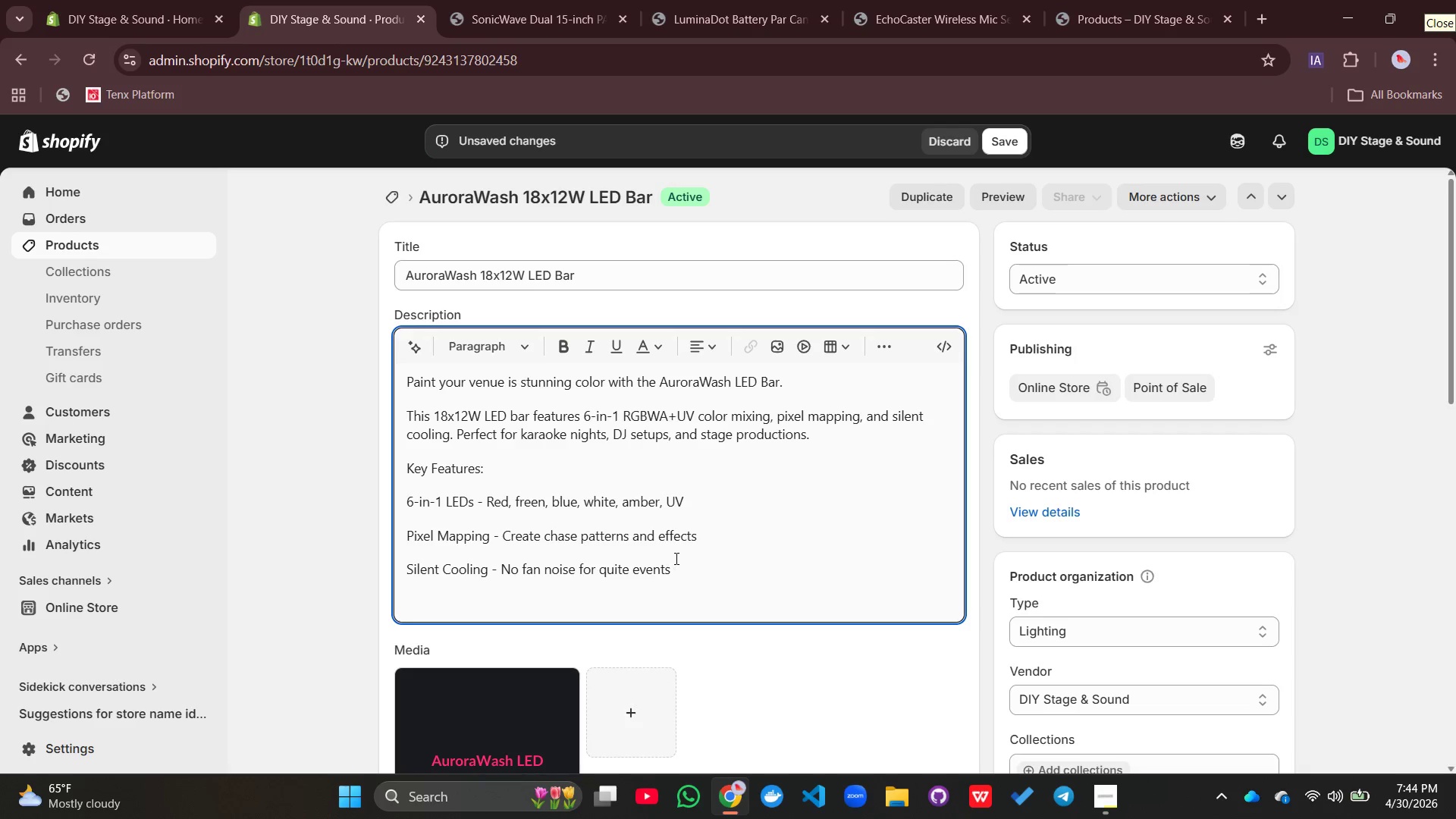 
left_click([697, 563])
 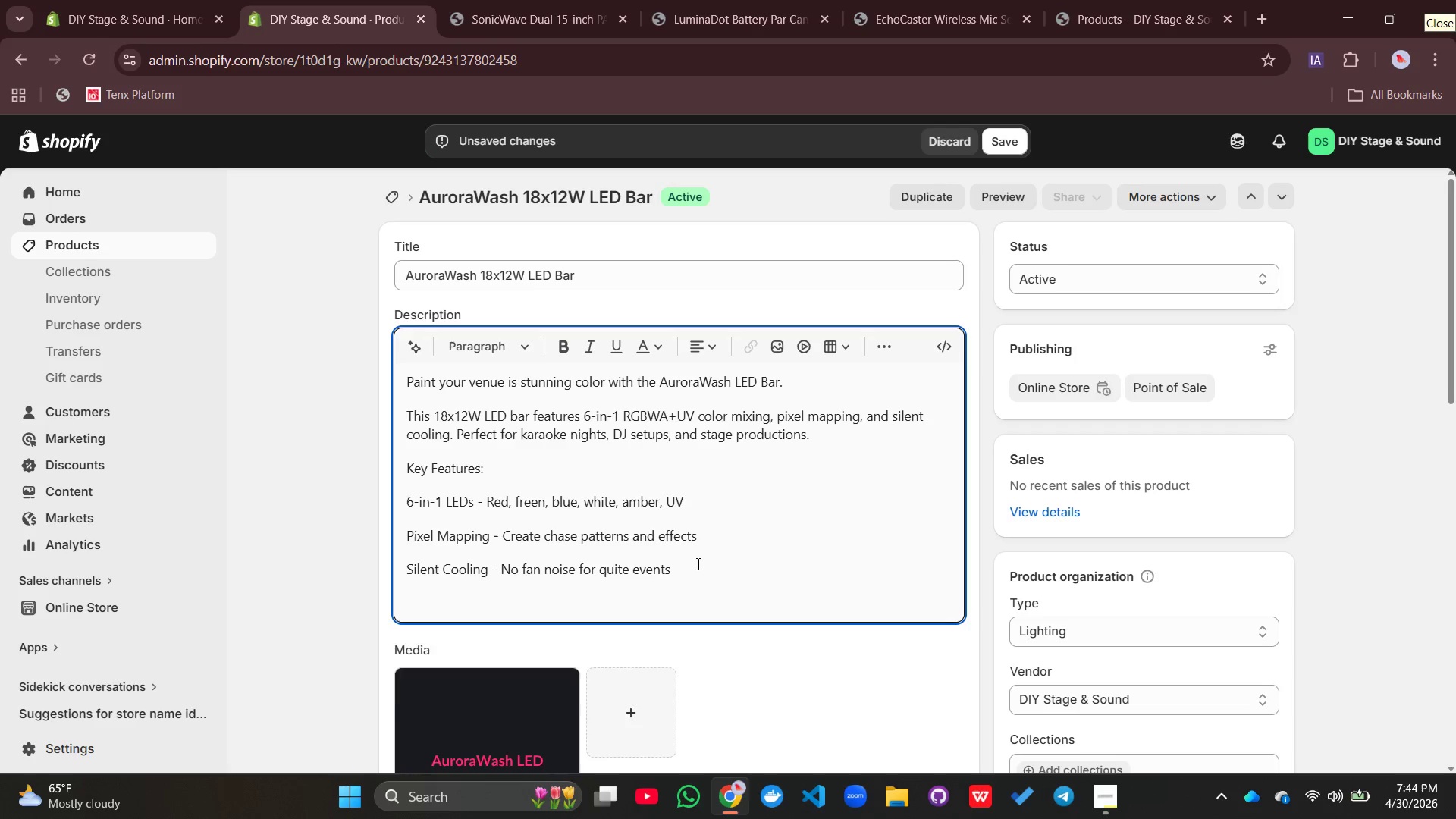 
key(Enter)
 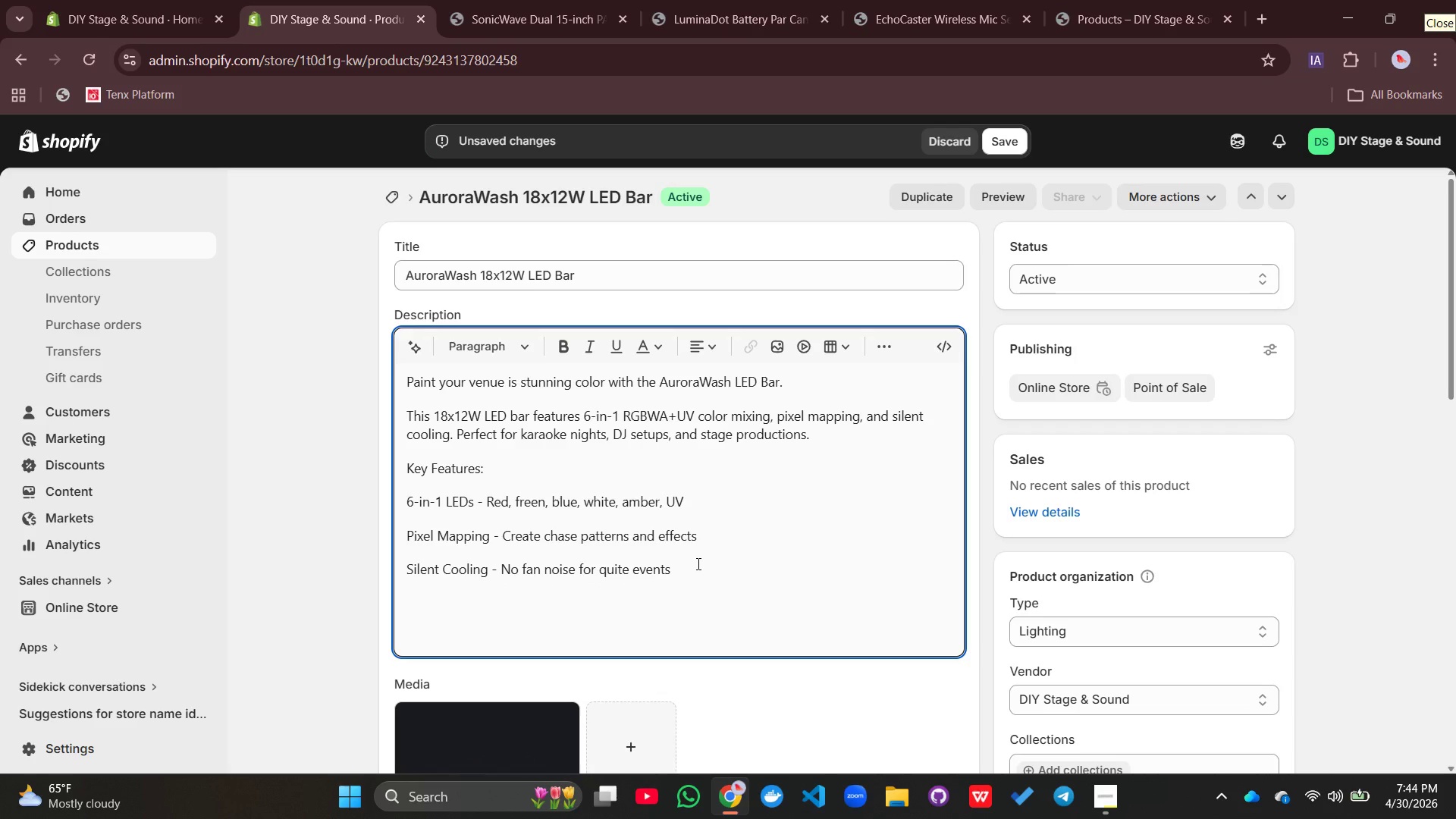 
type(DMX Control =)
key(Backspace)
type(_)
key(Backspace)
type(- 6 or 35)
 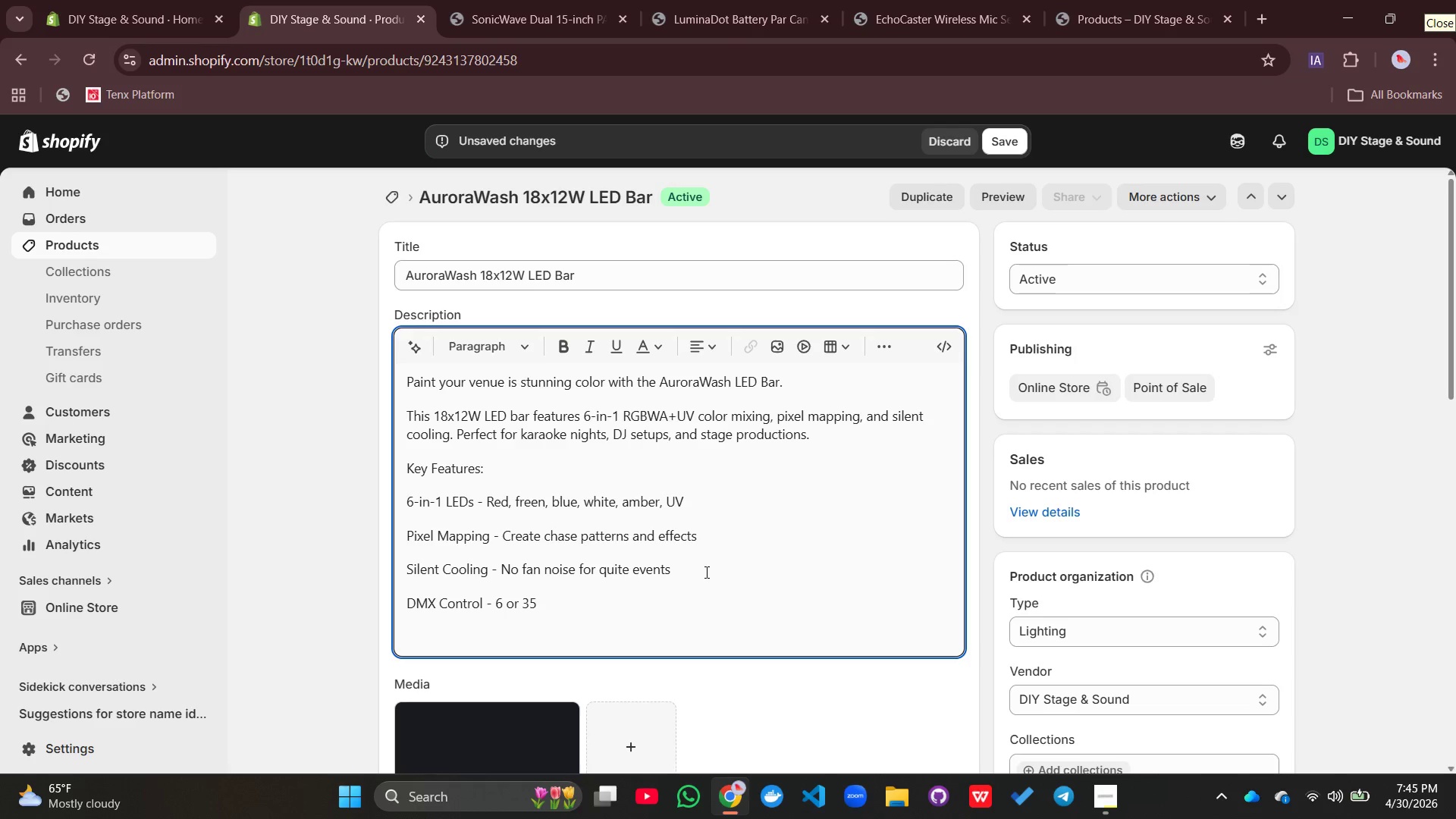 
type( channel modes)
 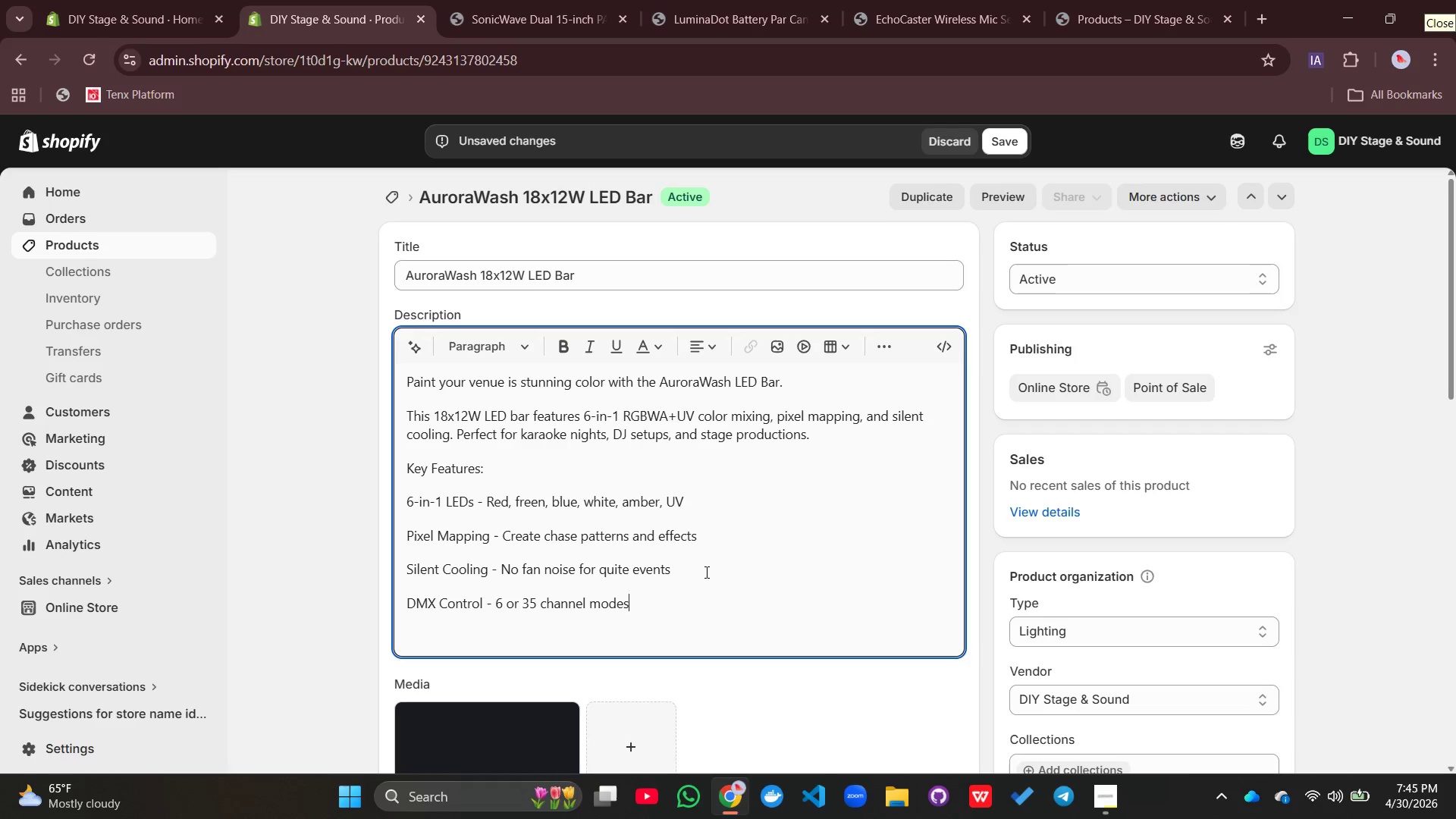 
key(Enter)
 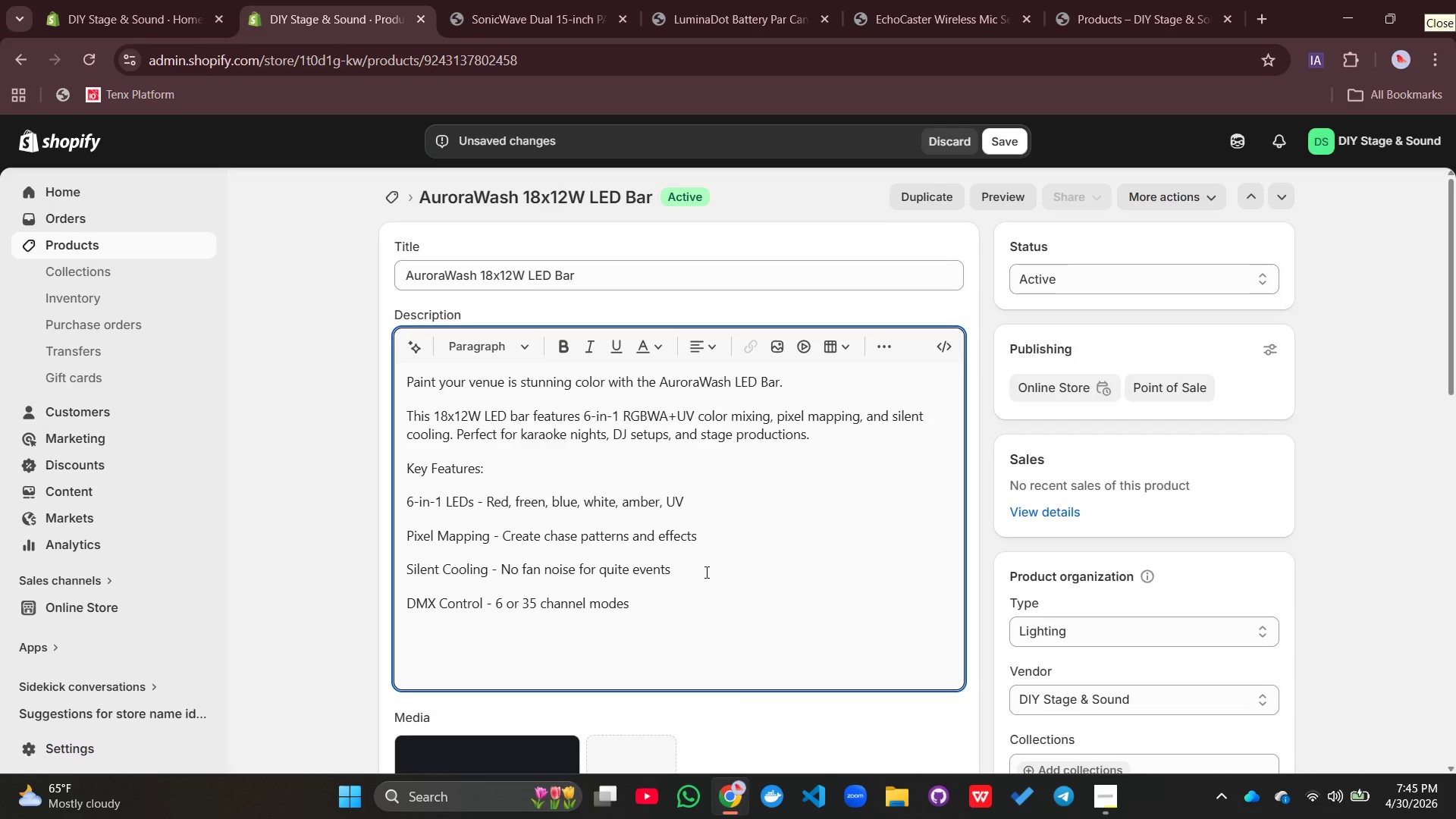 
type(U)
key(Backspace)
type(Built)
 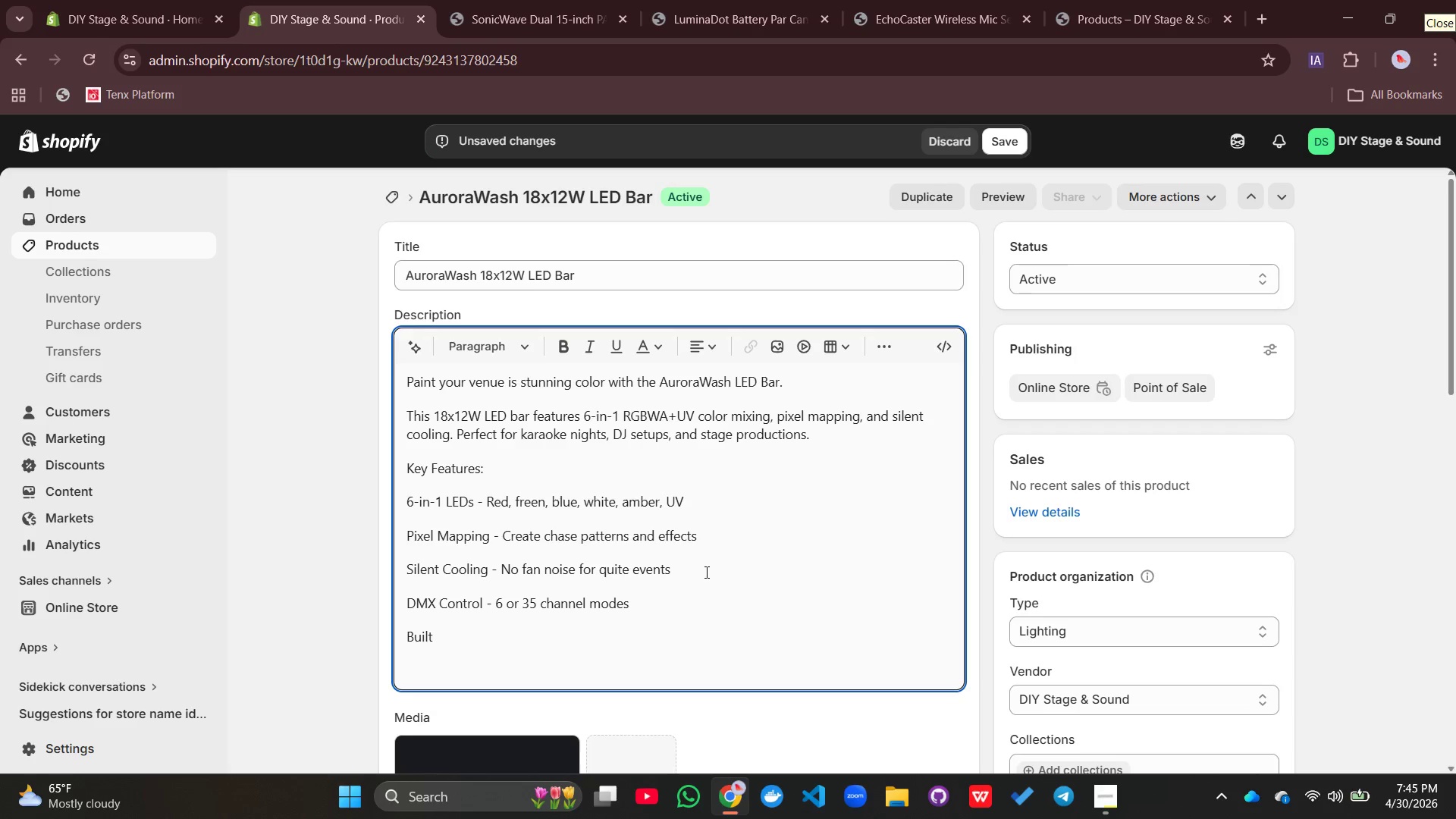 
wait(8.09)
 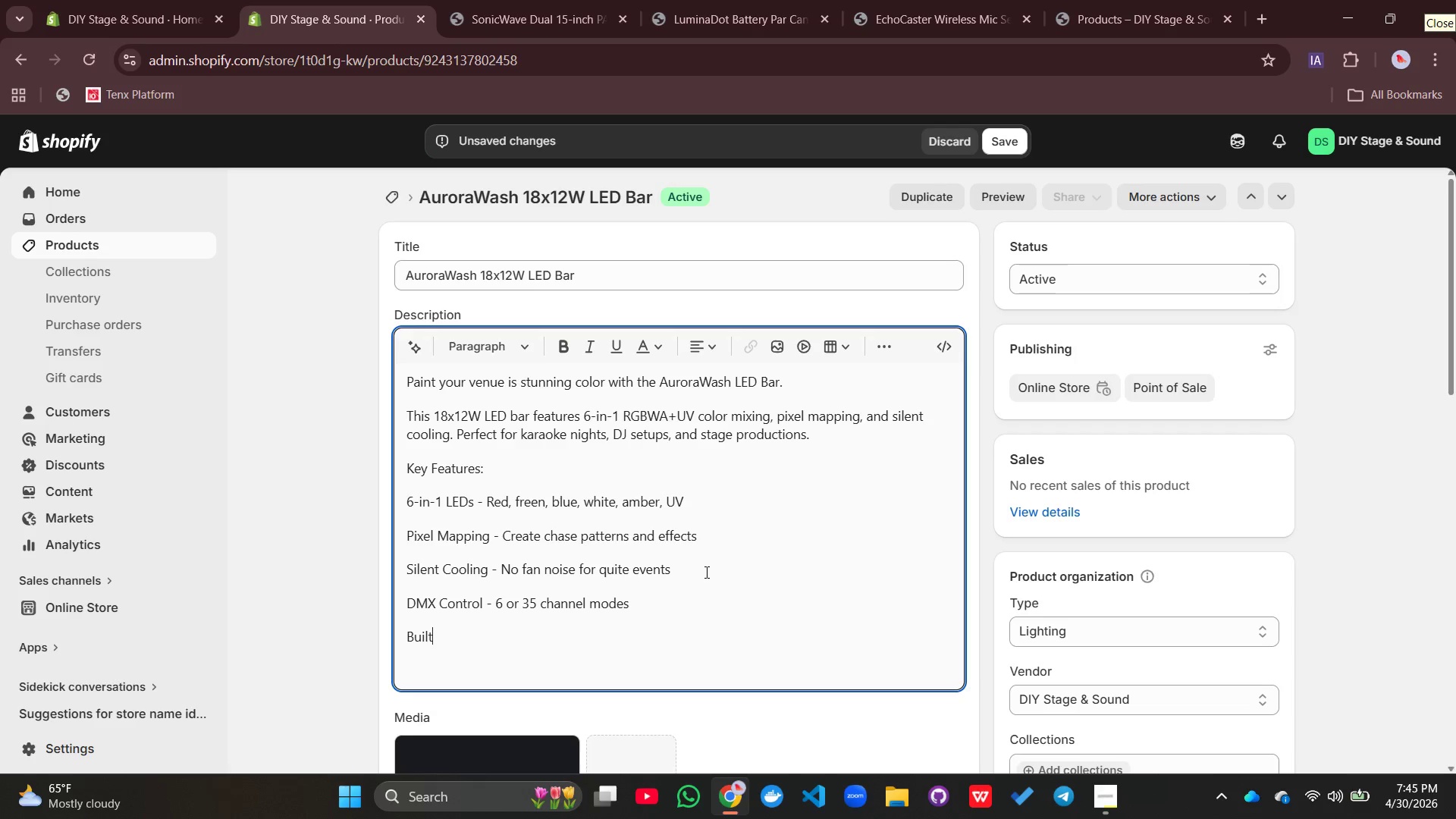 
type(-in programs - Auto and sound-active modes)
 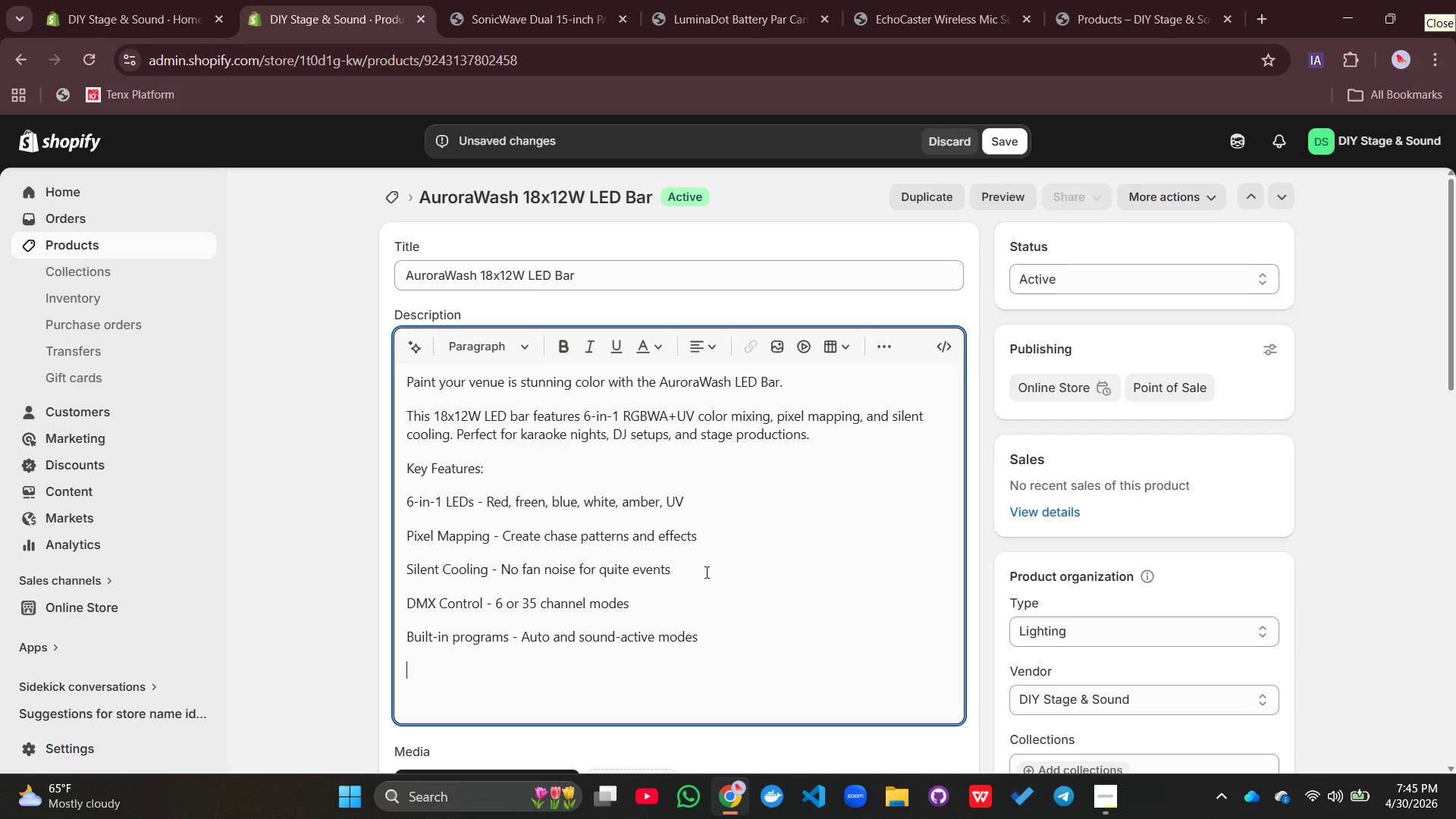 
 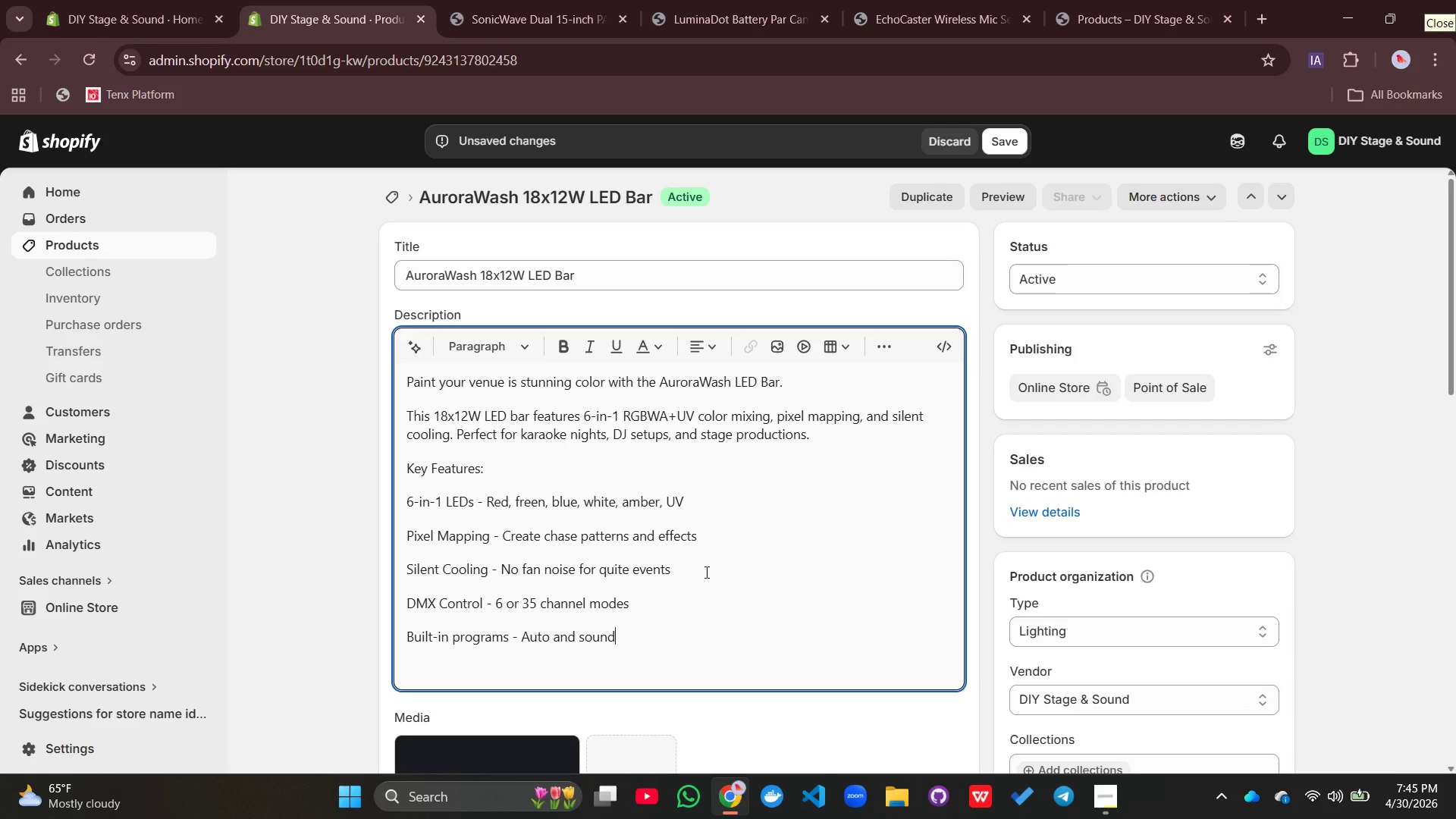 
key(Enter)
 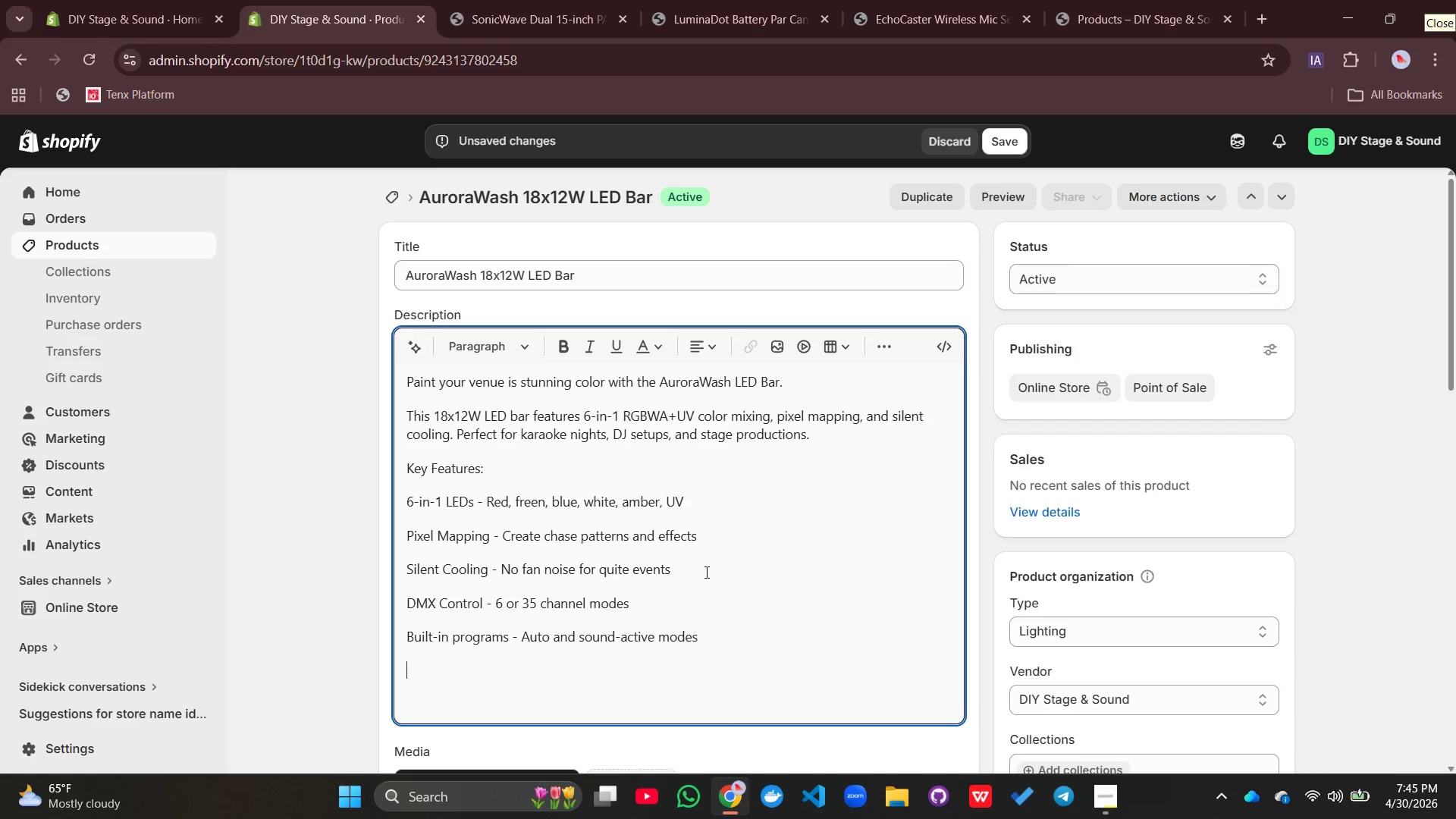 
type(Linkable - Daisy chain multiple n=units)
key(Backspace)
key(Backspace)
key(Backspace)
key(Backspace)
key(Backspace)
key(Backspace)
key(Backspace)
type(in)
key(Backspace)
key(Backspace)
type(units)
 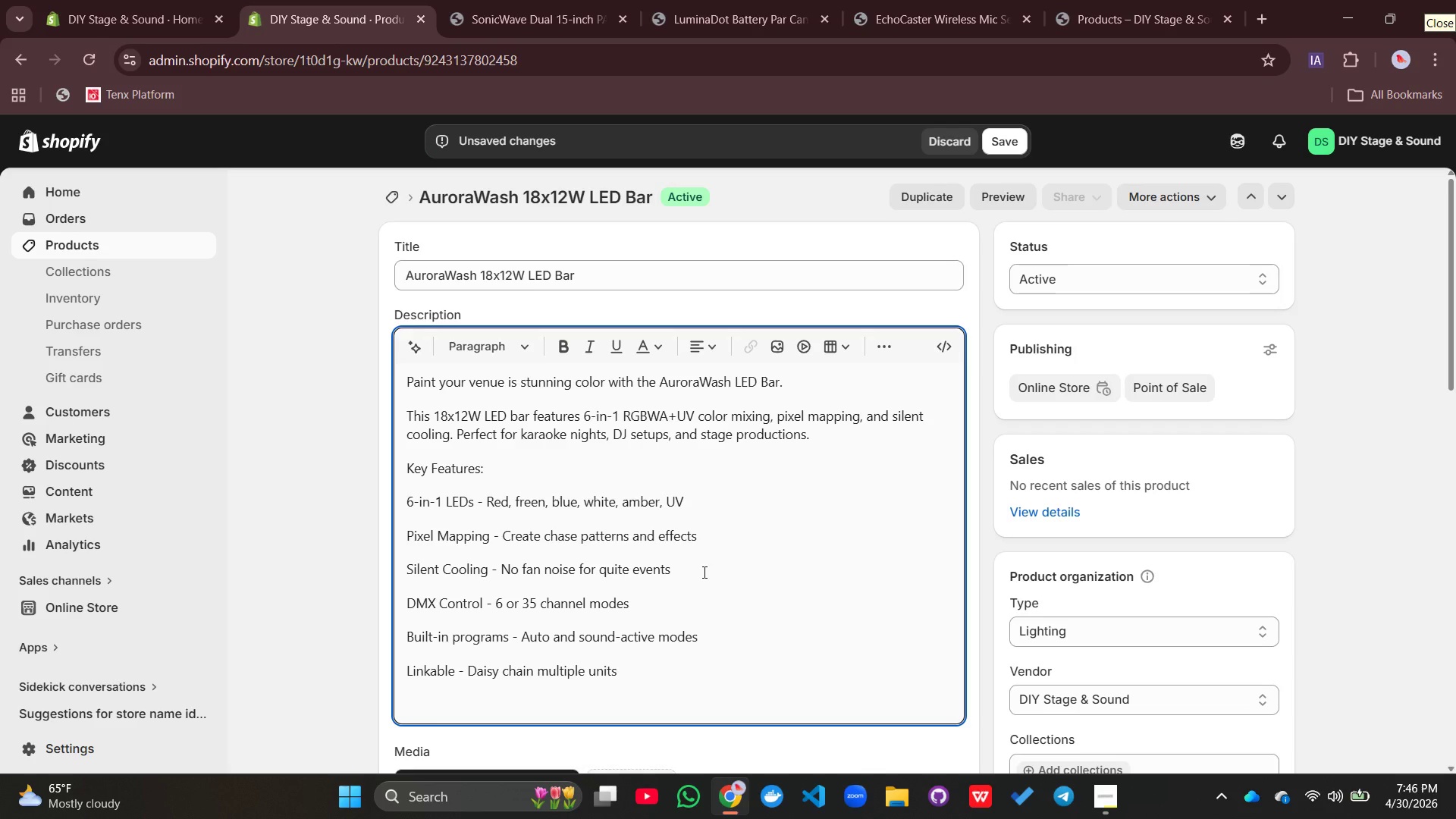 
key(Enter)
 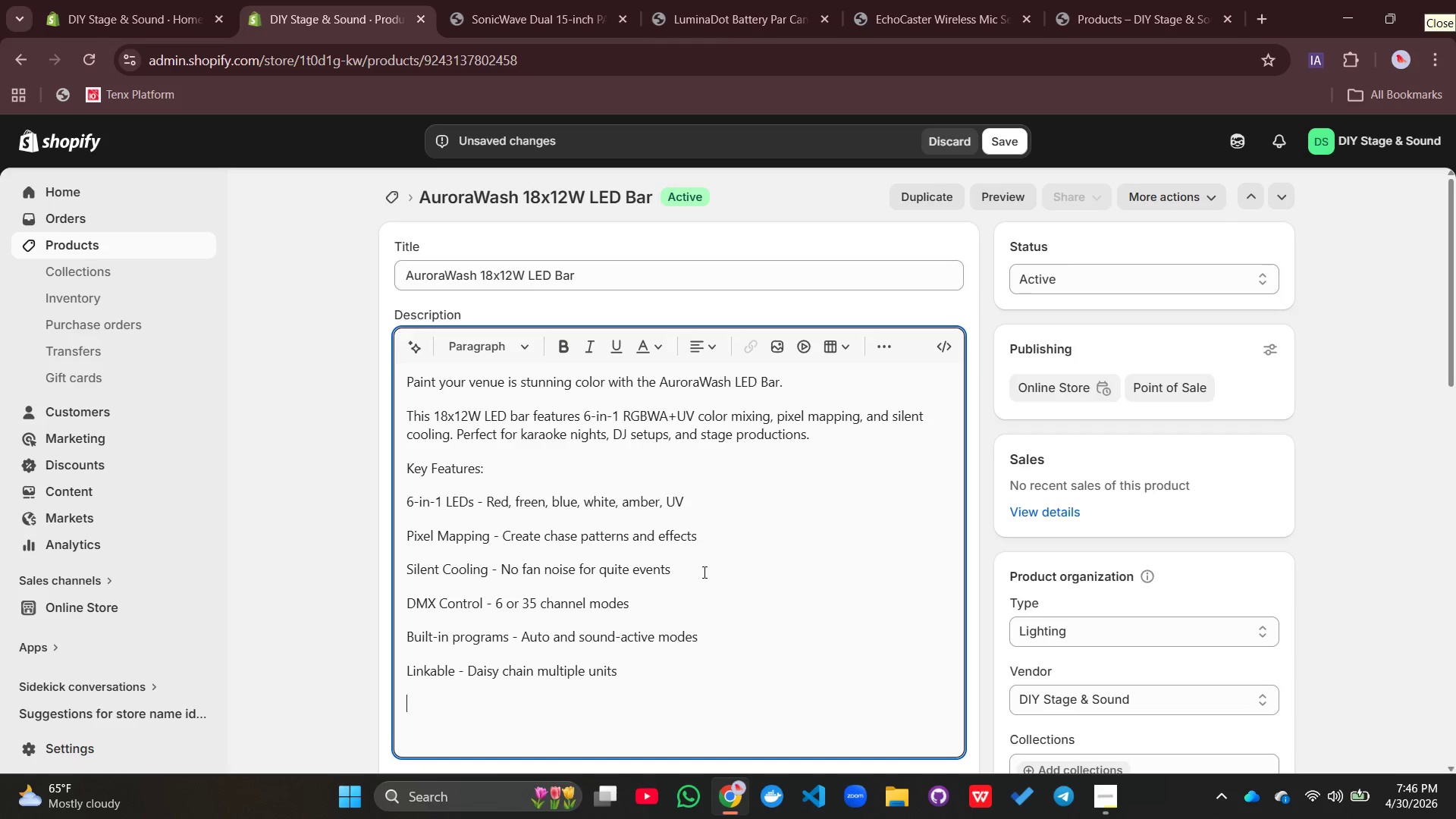 
type(Who choose AuroraWash)
 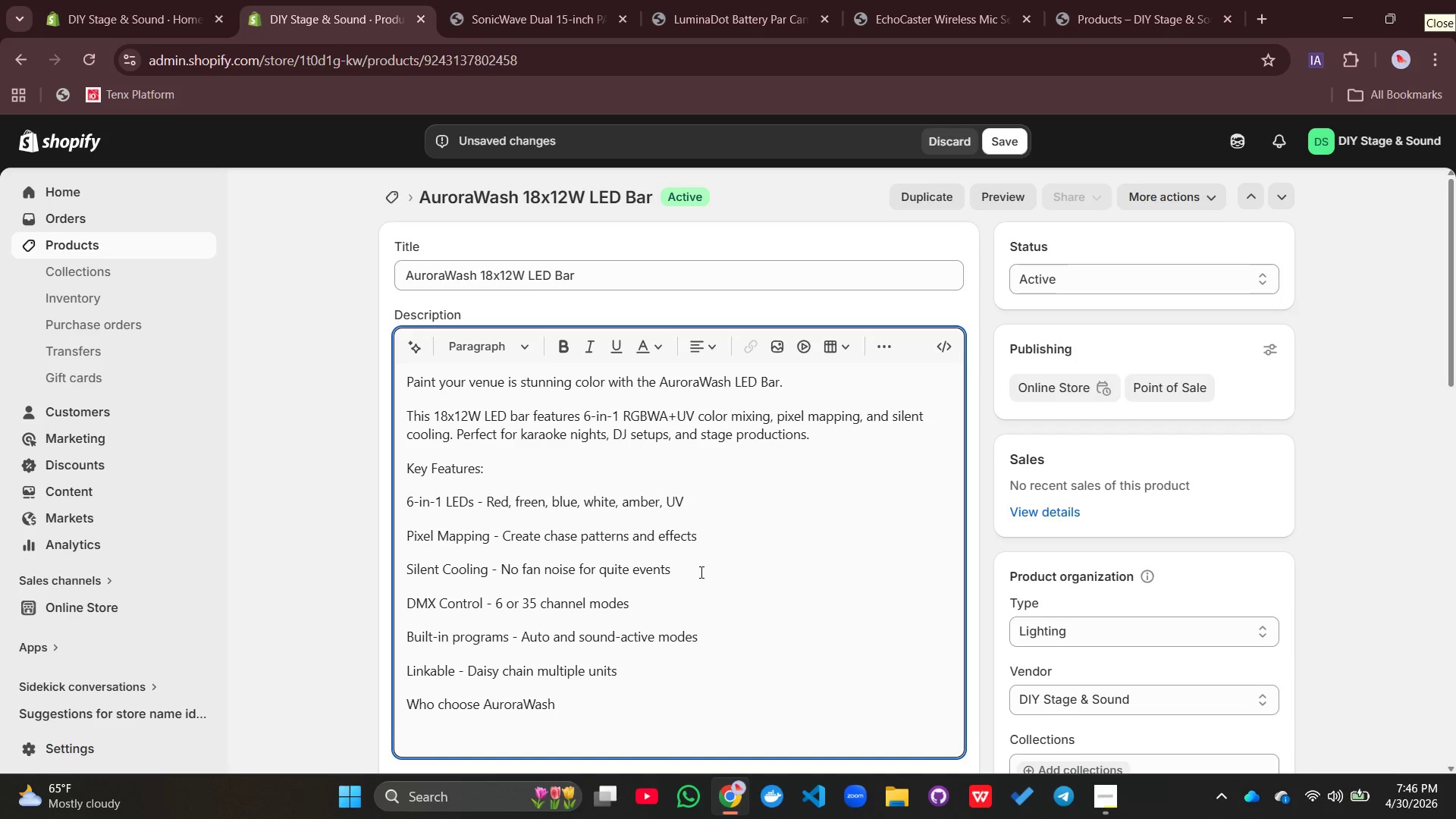 
key(Shift+Slash)
 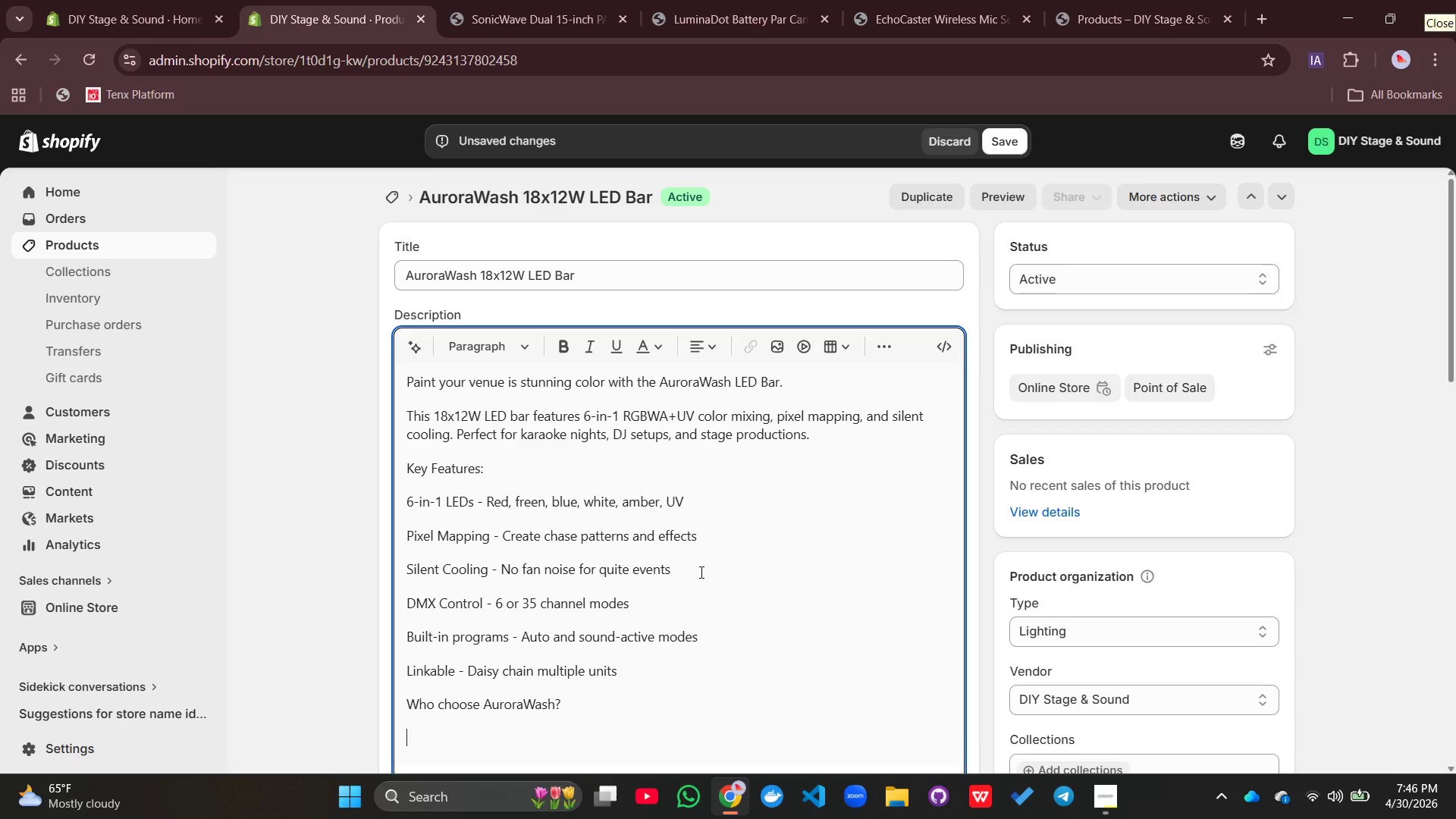 
key(Enter)
 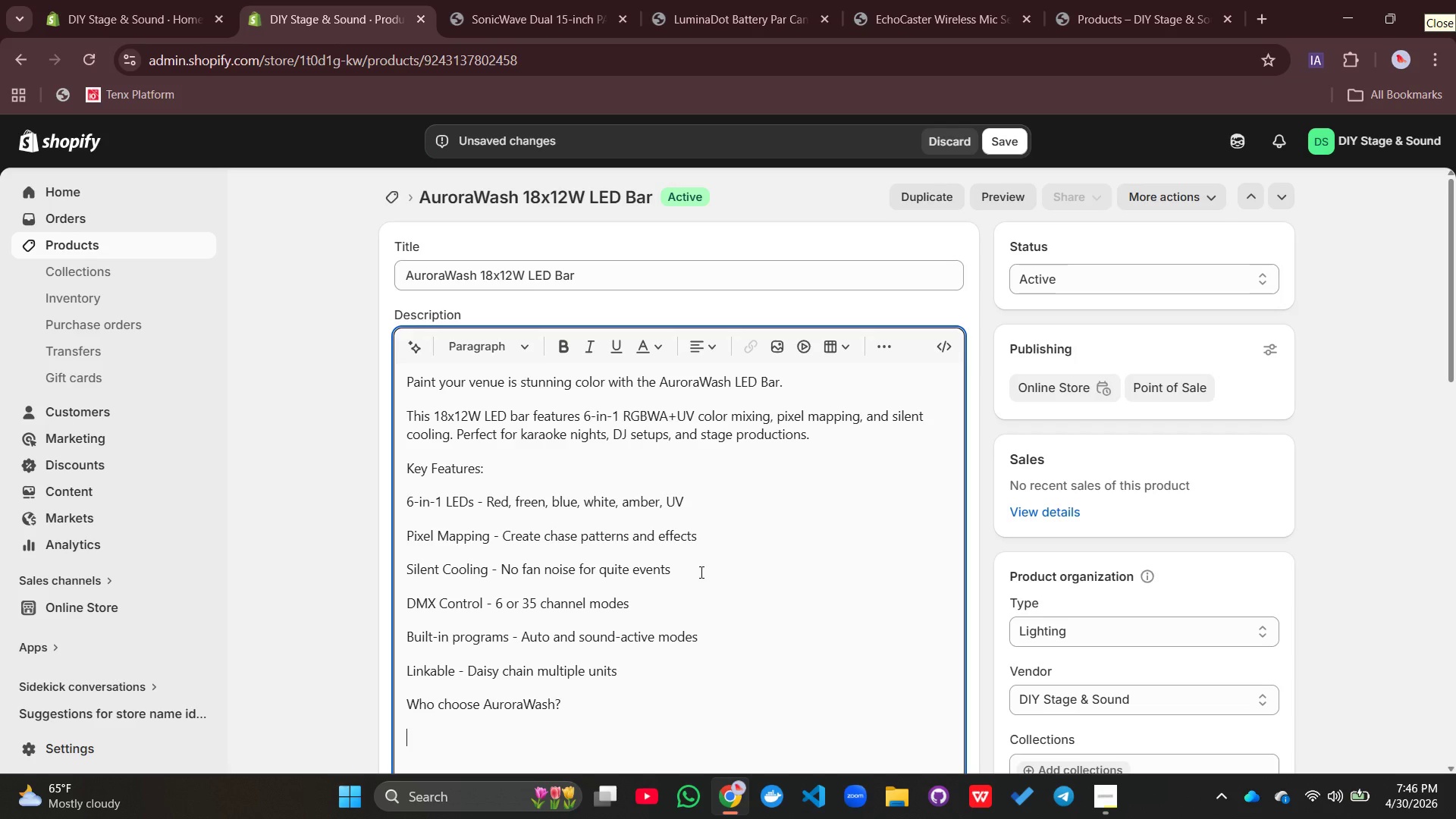 
type(Most LED bars use i)
key(Backspace)
type(3-in1)
key(Backspace)
type(-1 LEDs. AuroraWash gives you 6-in-1 for richer colors and UV blacklight effects. The dil)
key(Backspace)
key(Backspace)
key(Backspace)
type(silent cooling)
 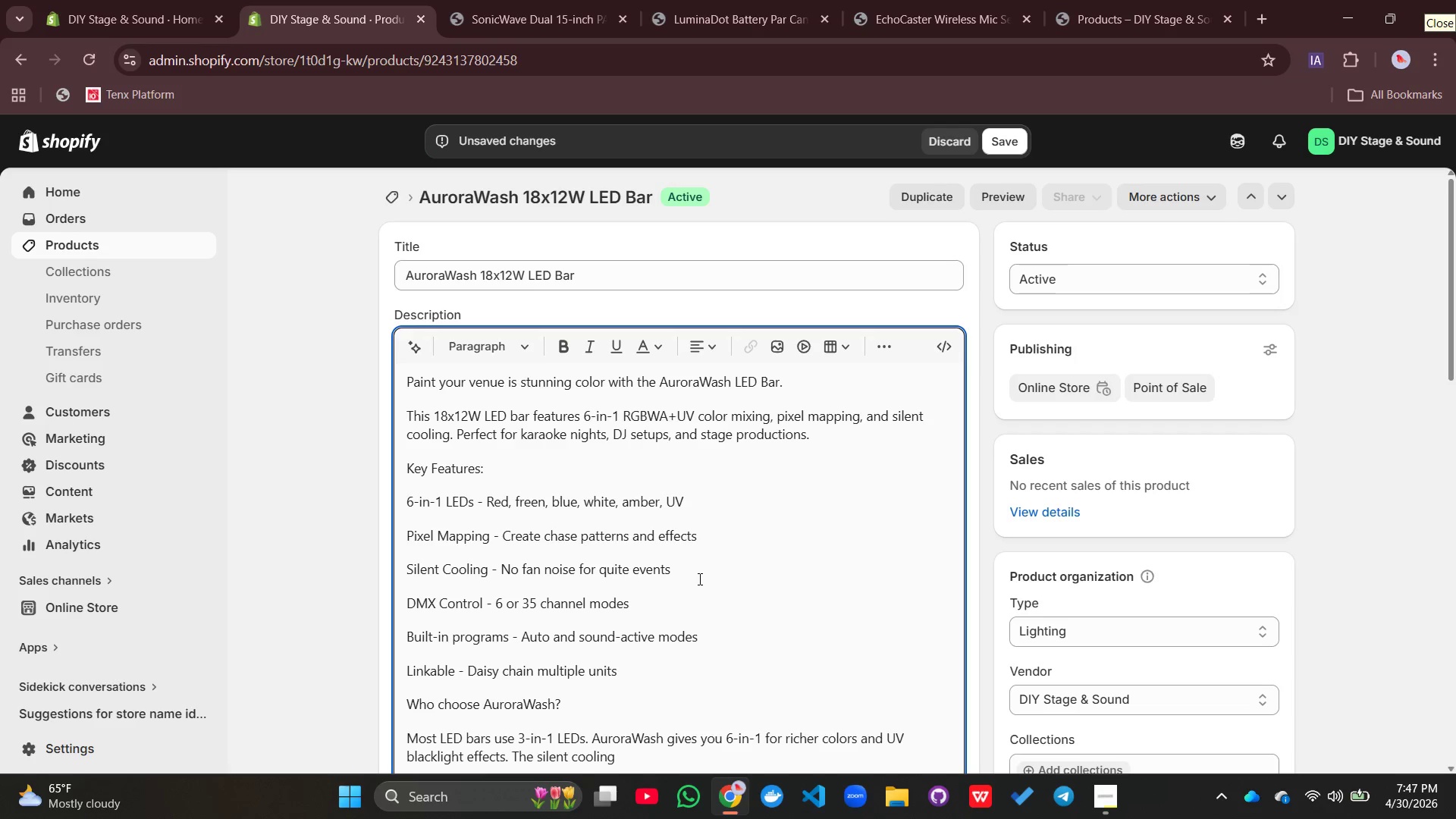 
type( means no distracting fan noise diring)
key(Backspace)
key(Backspace)
key(Backspace)
key(Backspace)
key(Backspace)
 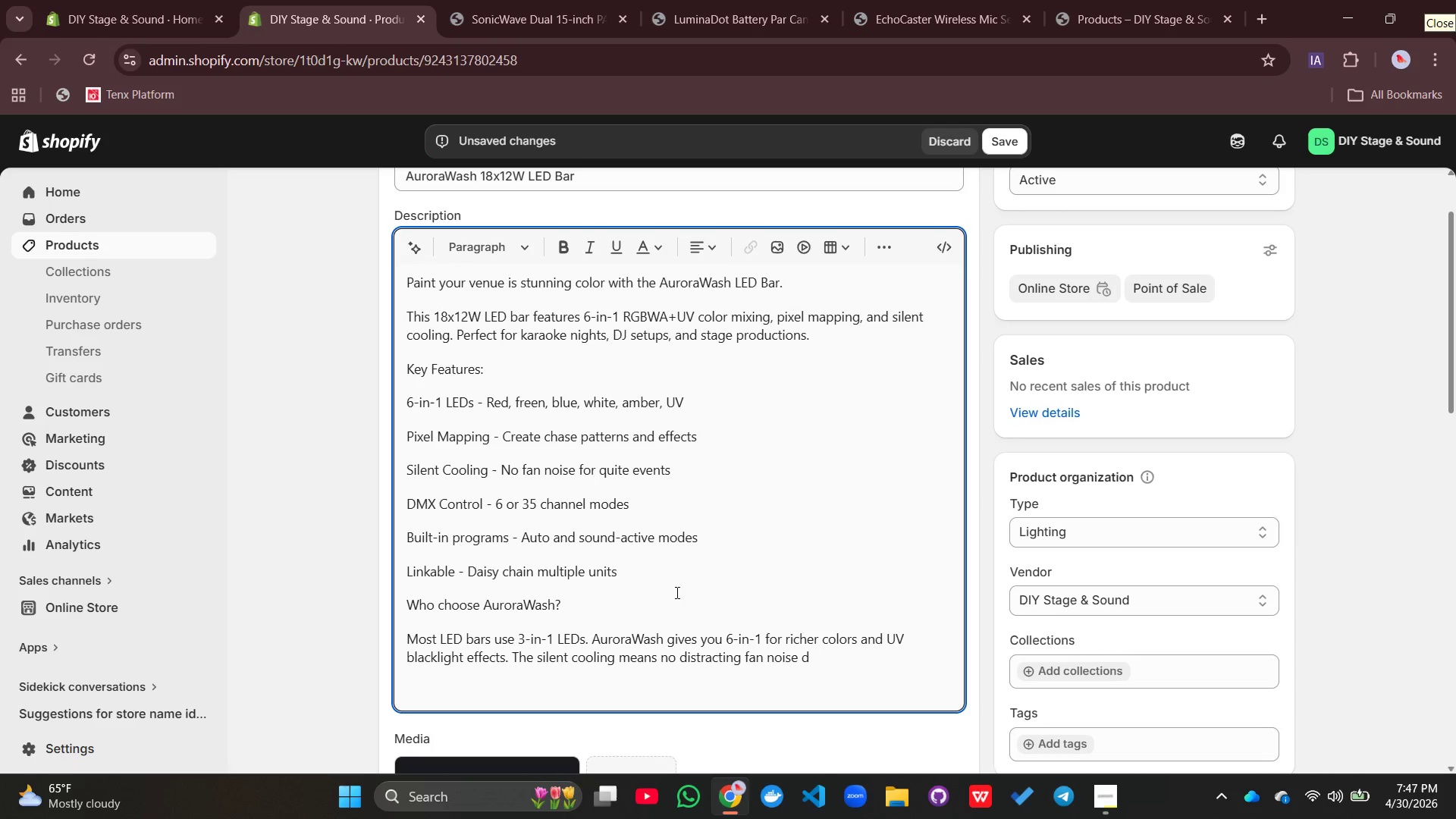 
type(uring speeches or quiet momne)
key(Backspace)
key(Backspace)
type(ents.)
 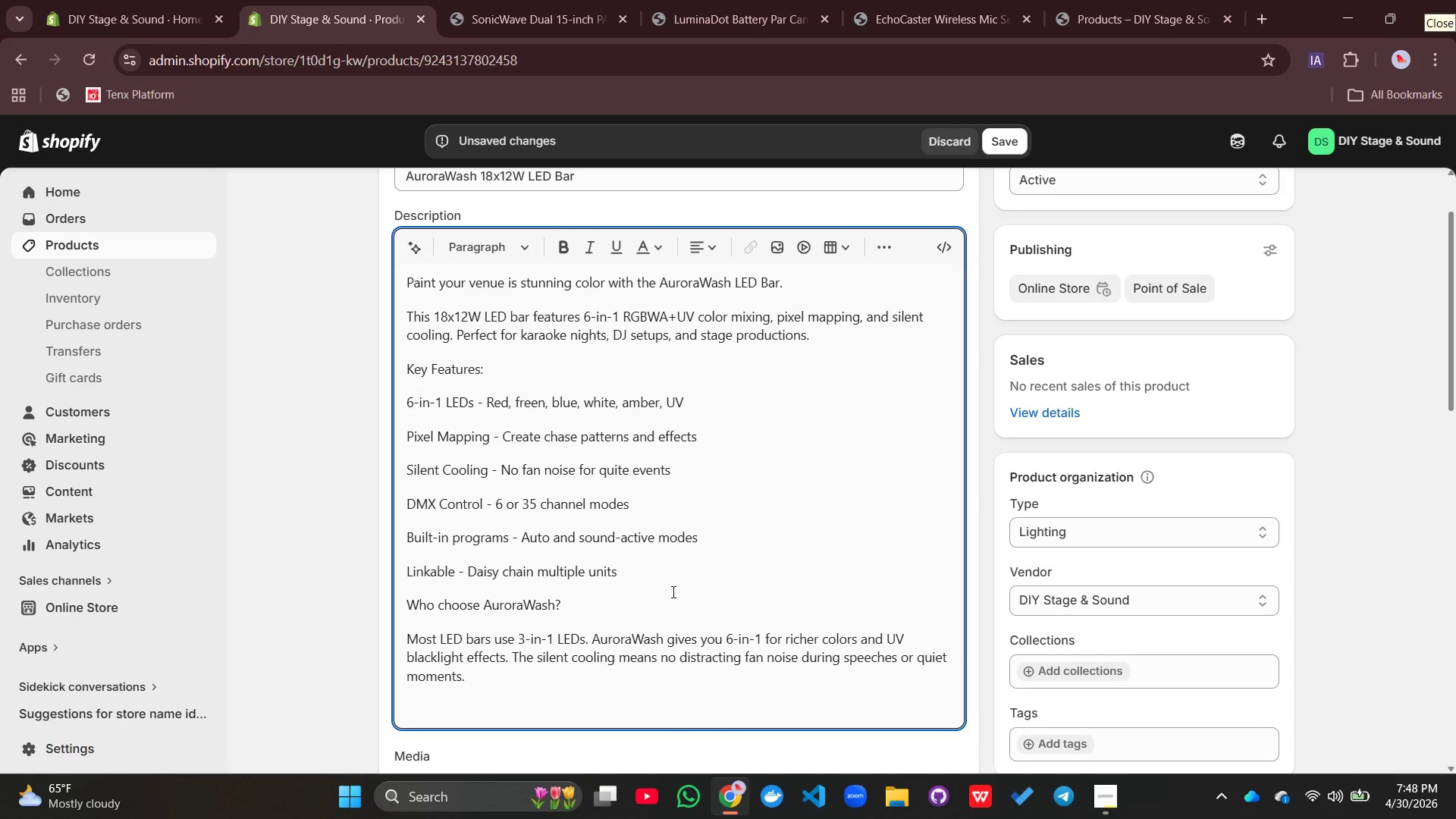 
key(Enter)
 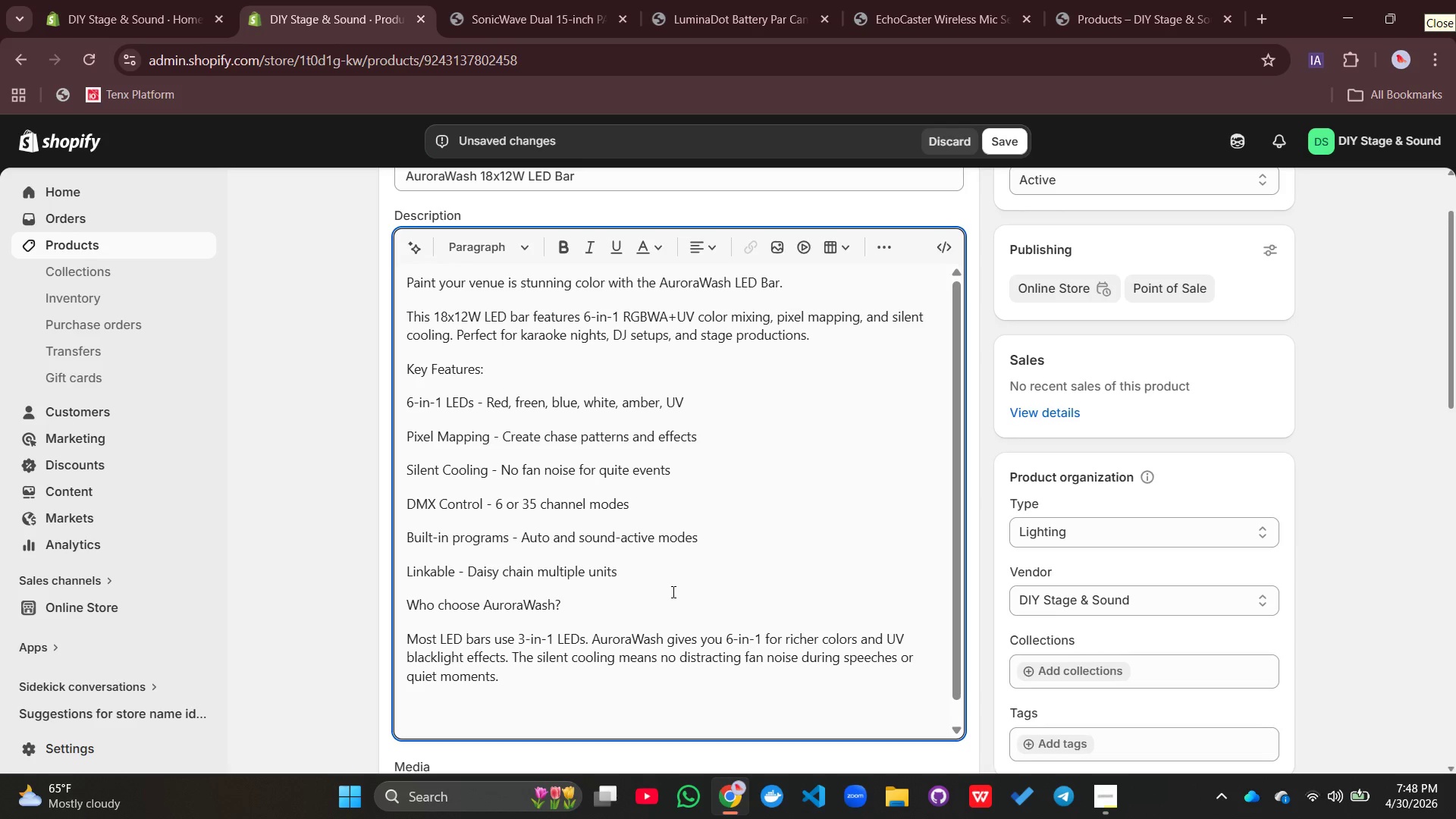 
type(Perfect for: Karaoke no=)
key(Backspace)
key(Backspace)
type(ight, Dj)
key(Backspace)
type(H)
key(Backspace)
type(J booths, stage)
 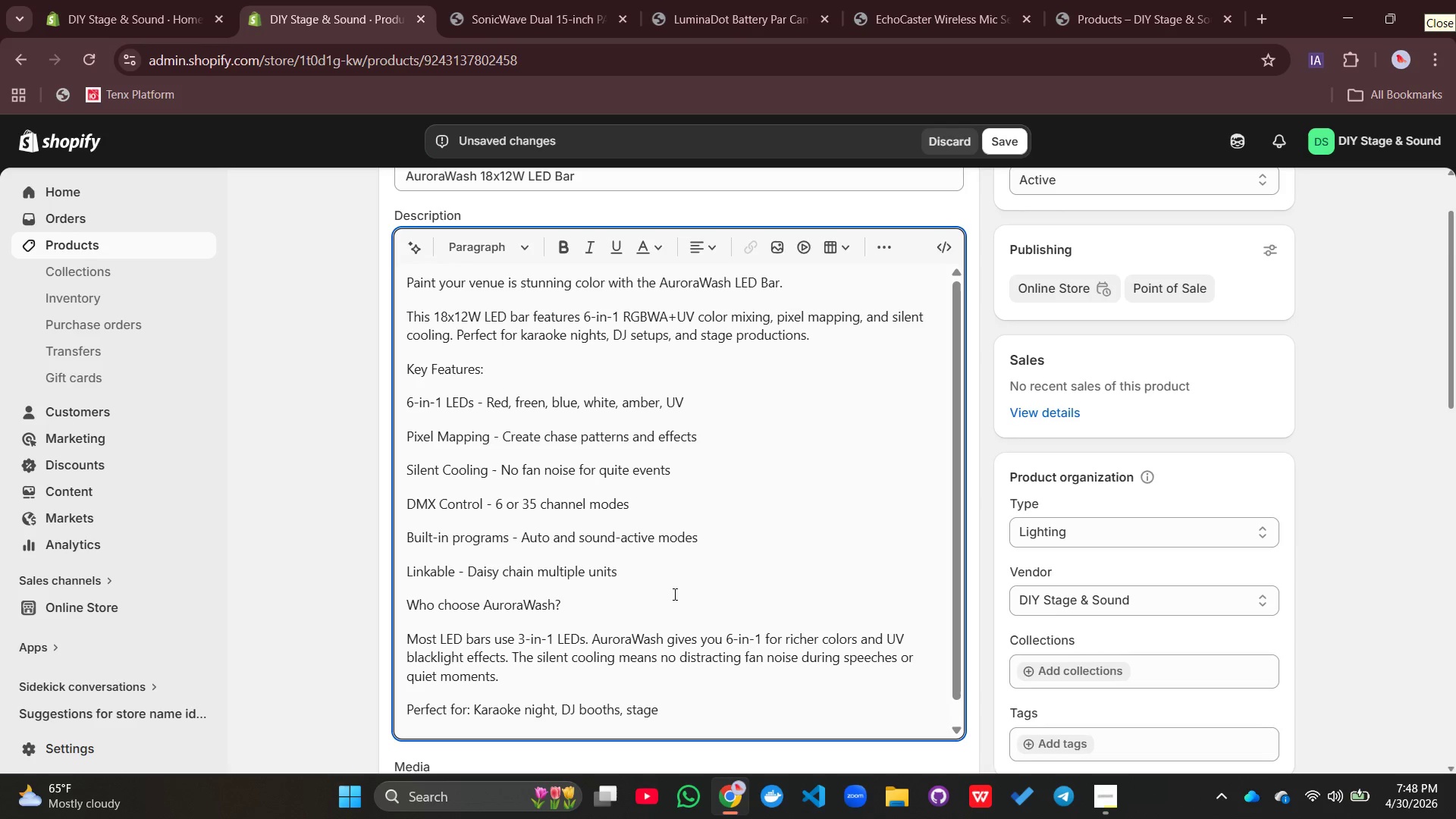 
wait(6.17)
 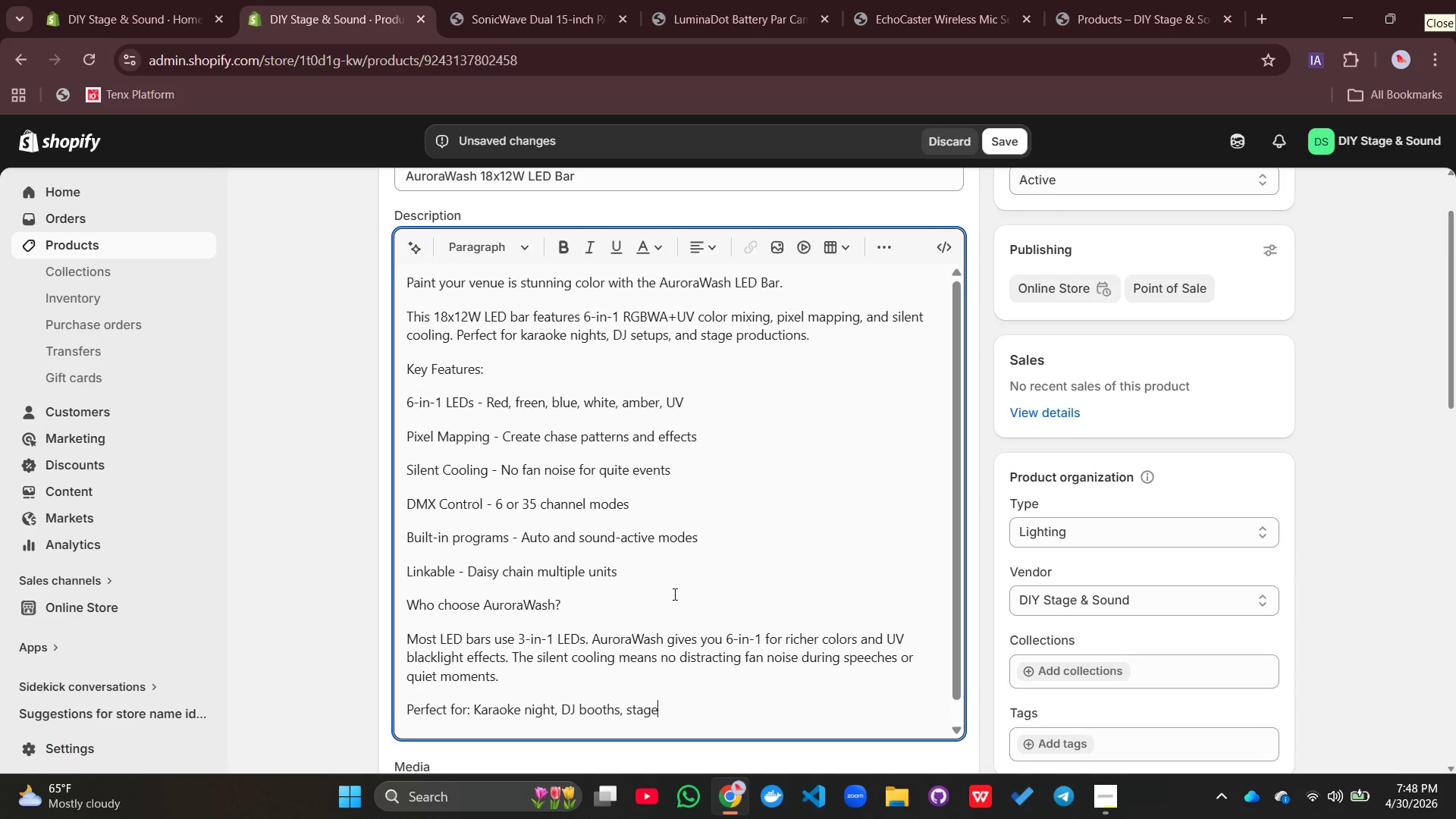 
type( production )
 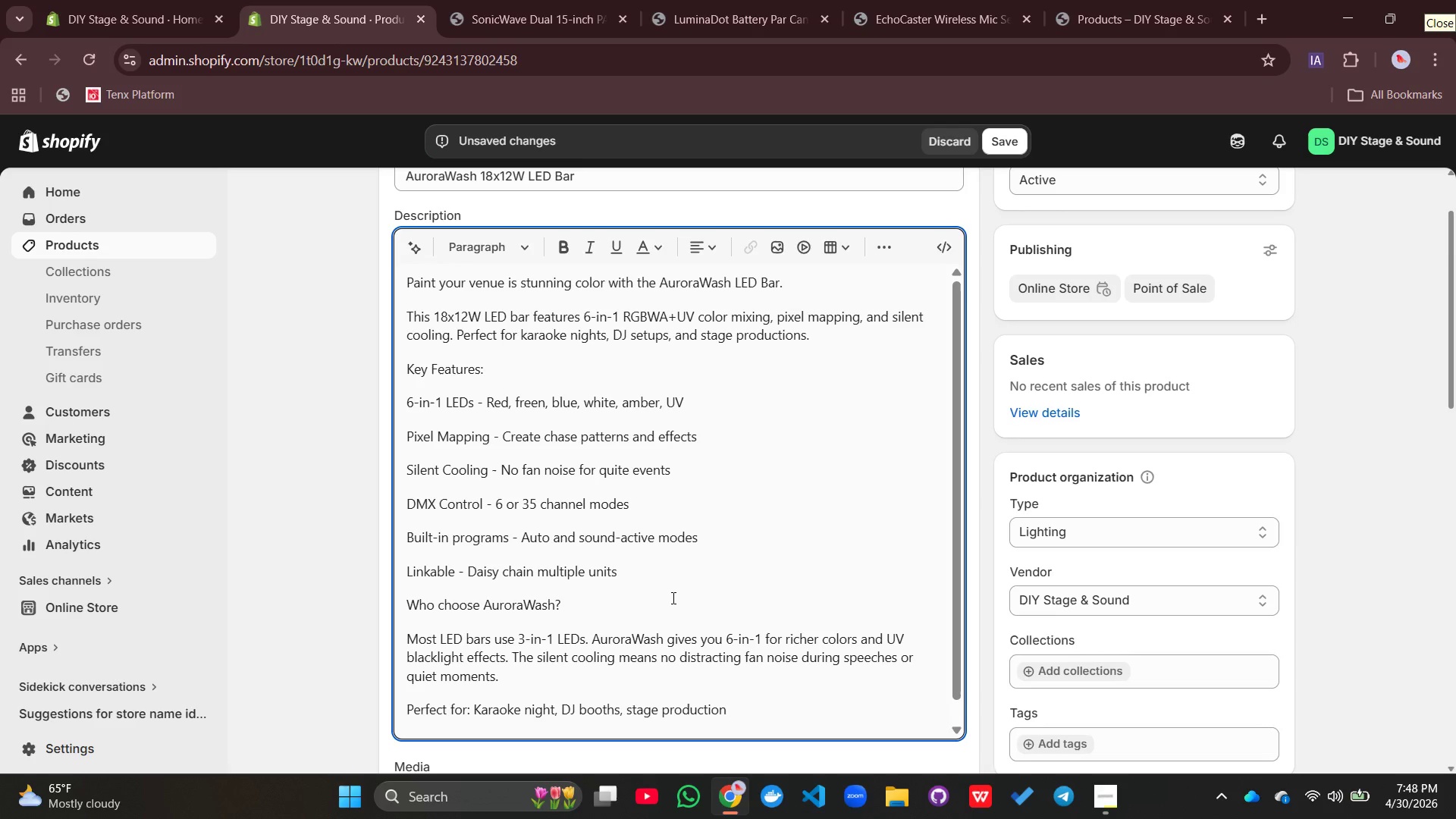 
wait(7.94)
 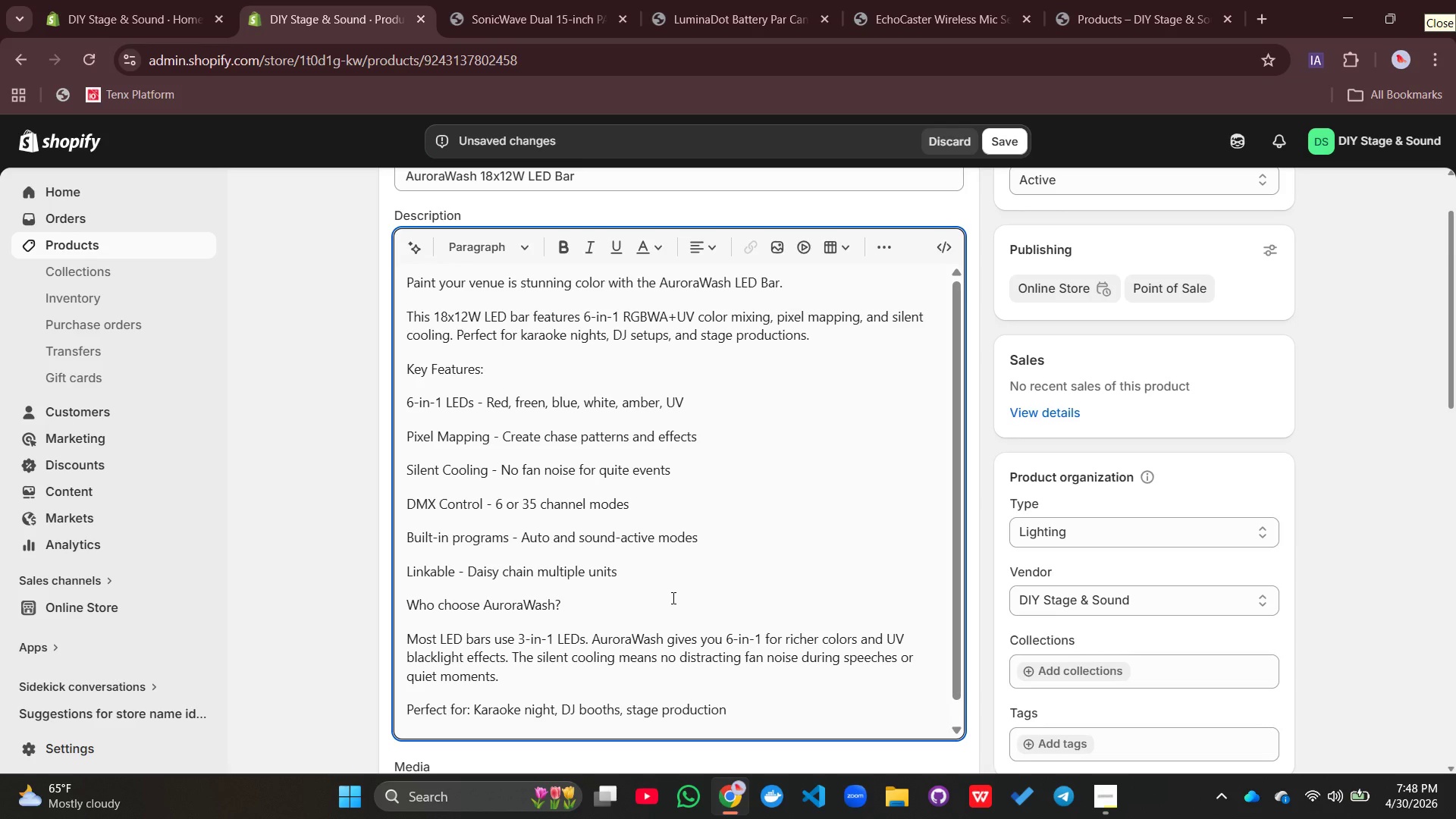 
type(, event walls, dance floors)
 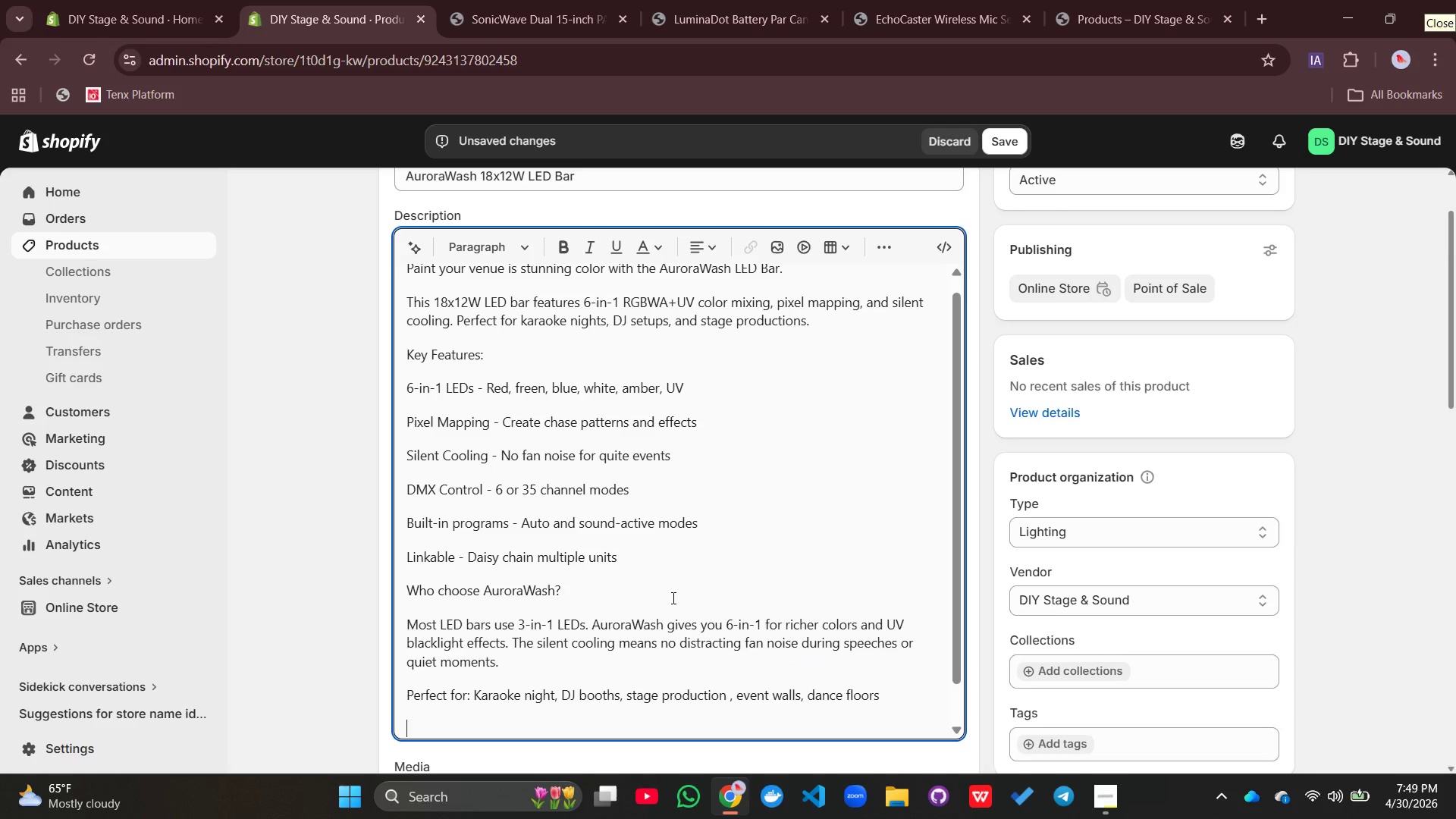 
key(Enter)
 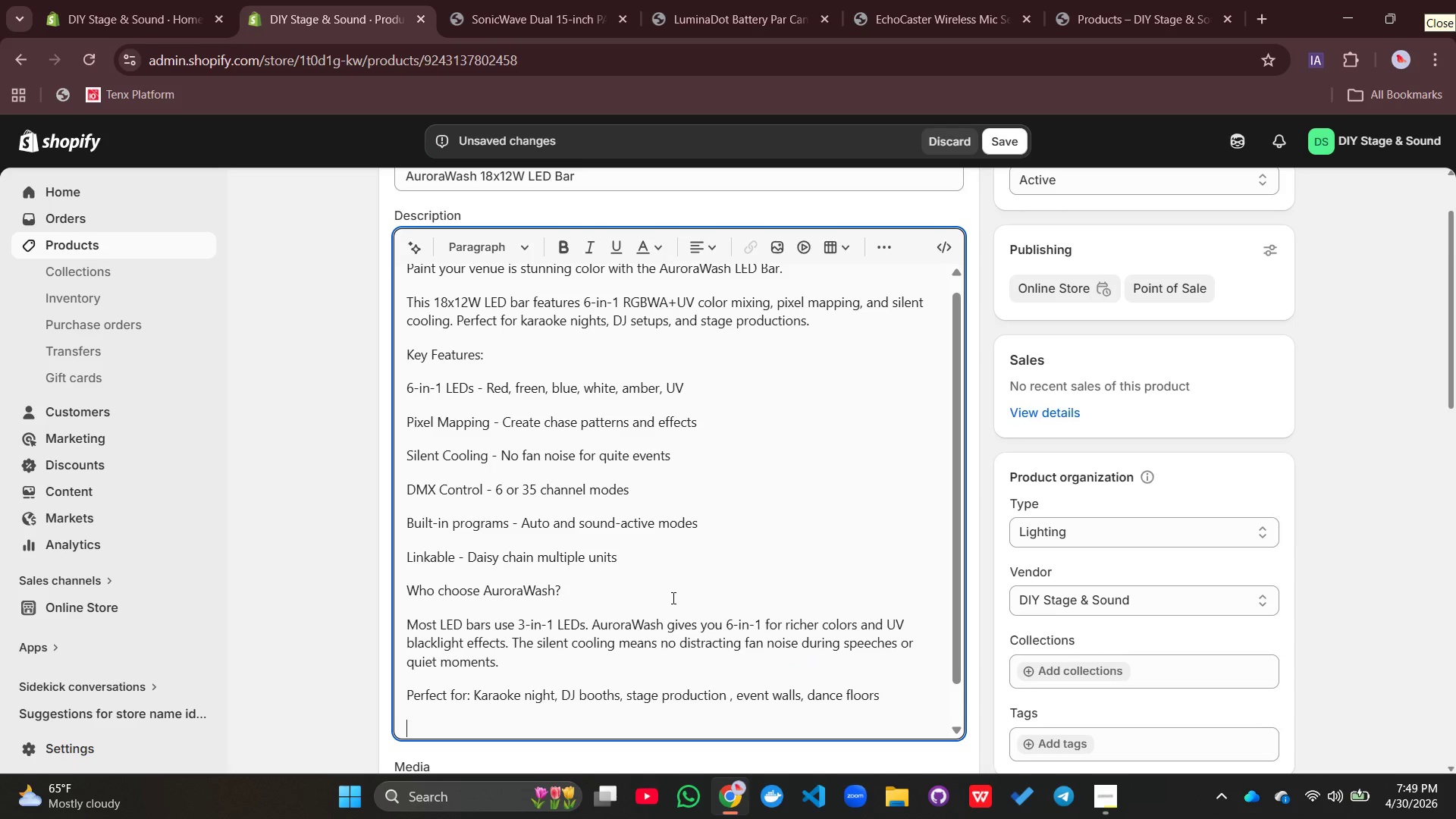 
type(Technical specs: Weight )
 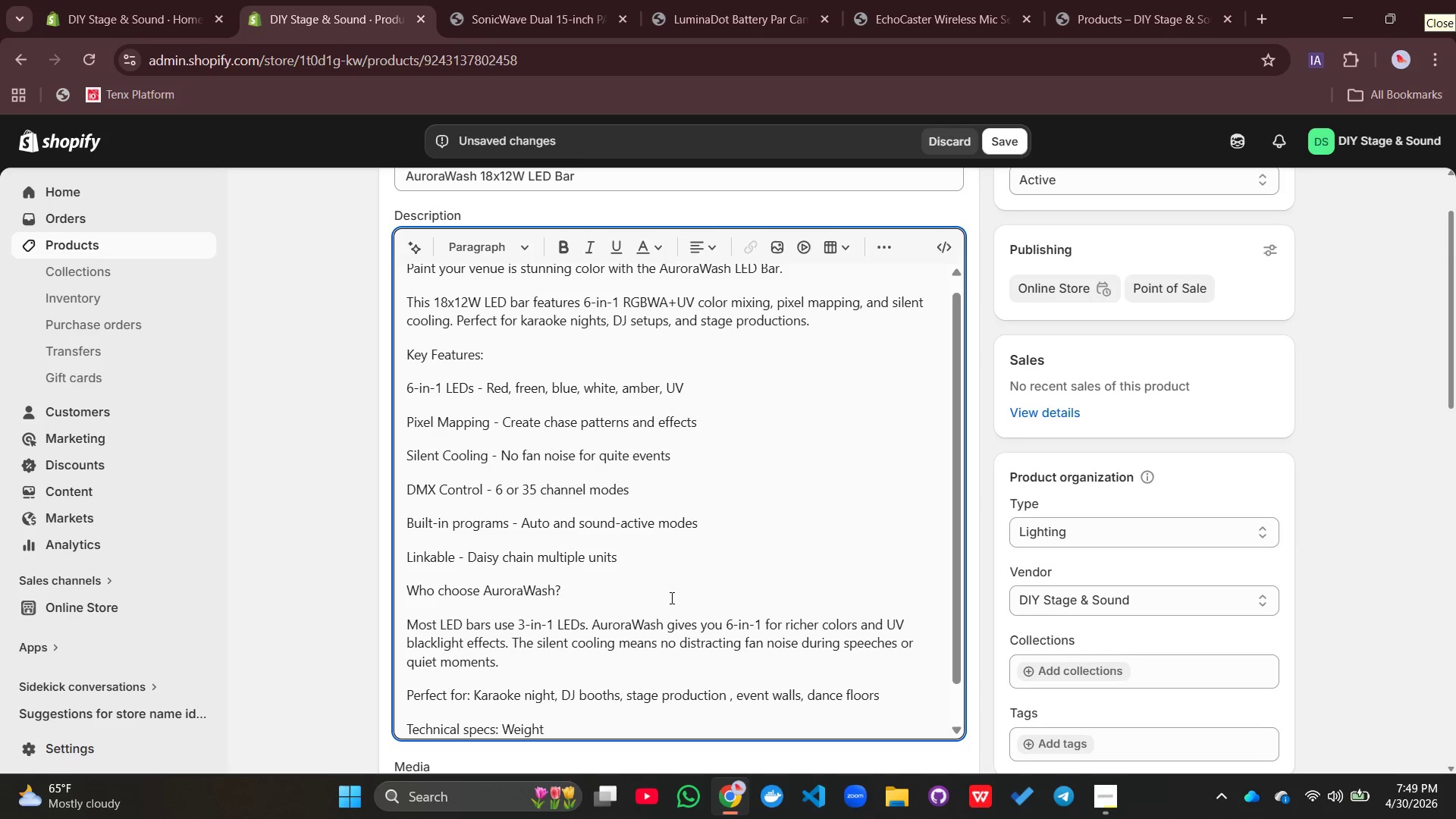 
type(4.5kg | 18x12W LEDS)
key(Backspace)
type(s | 6-in-1 RGBWA+UV | Silent cooling | DM512)
 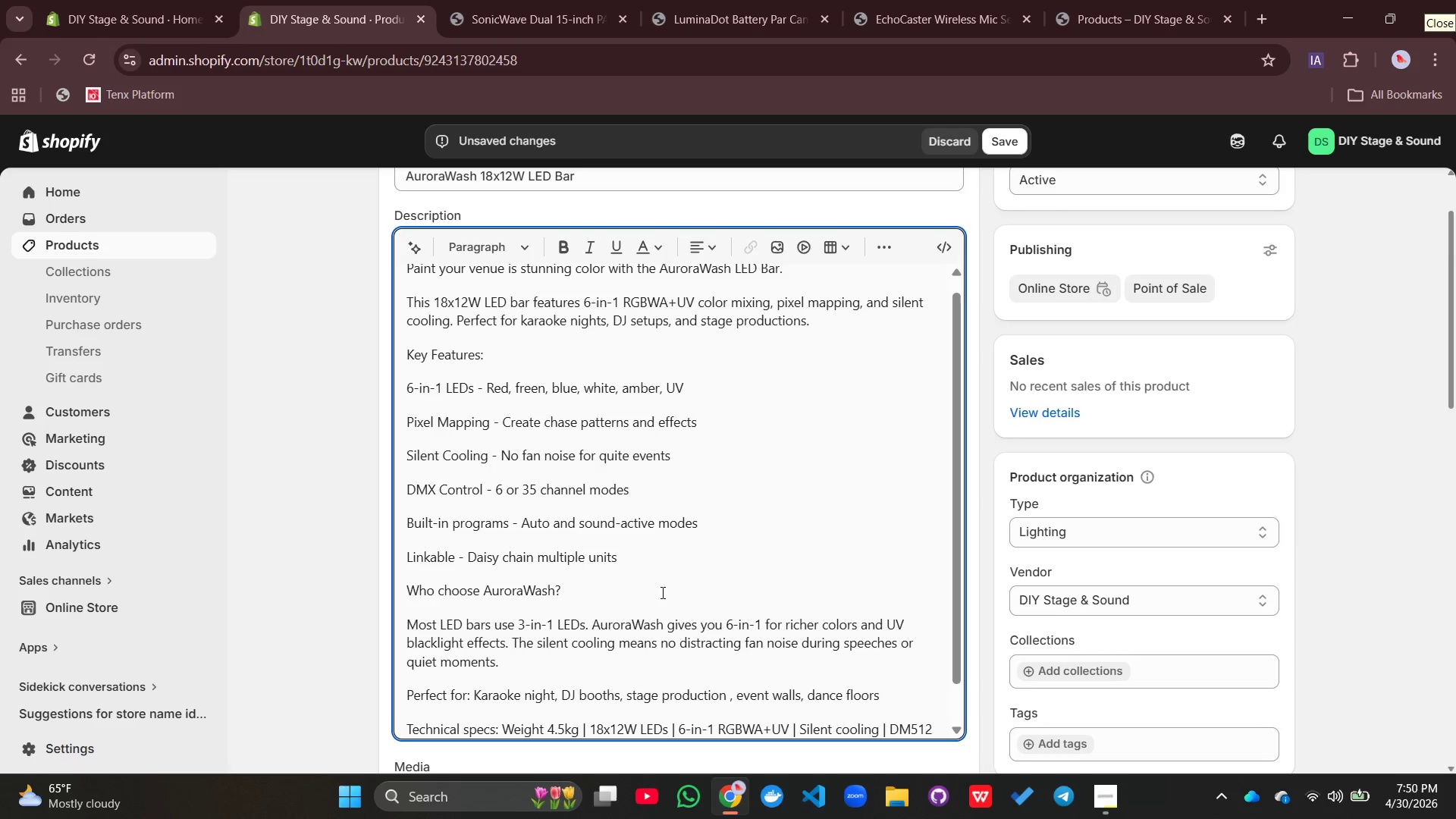 
wait(5.25)
 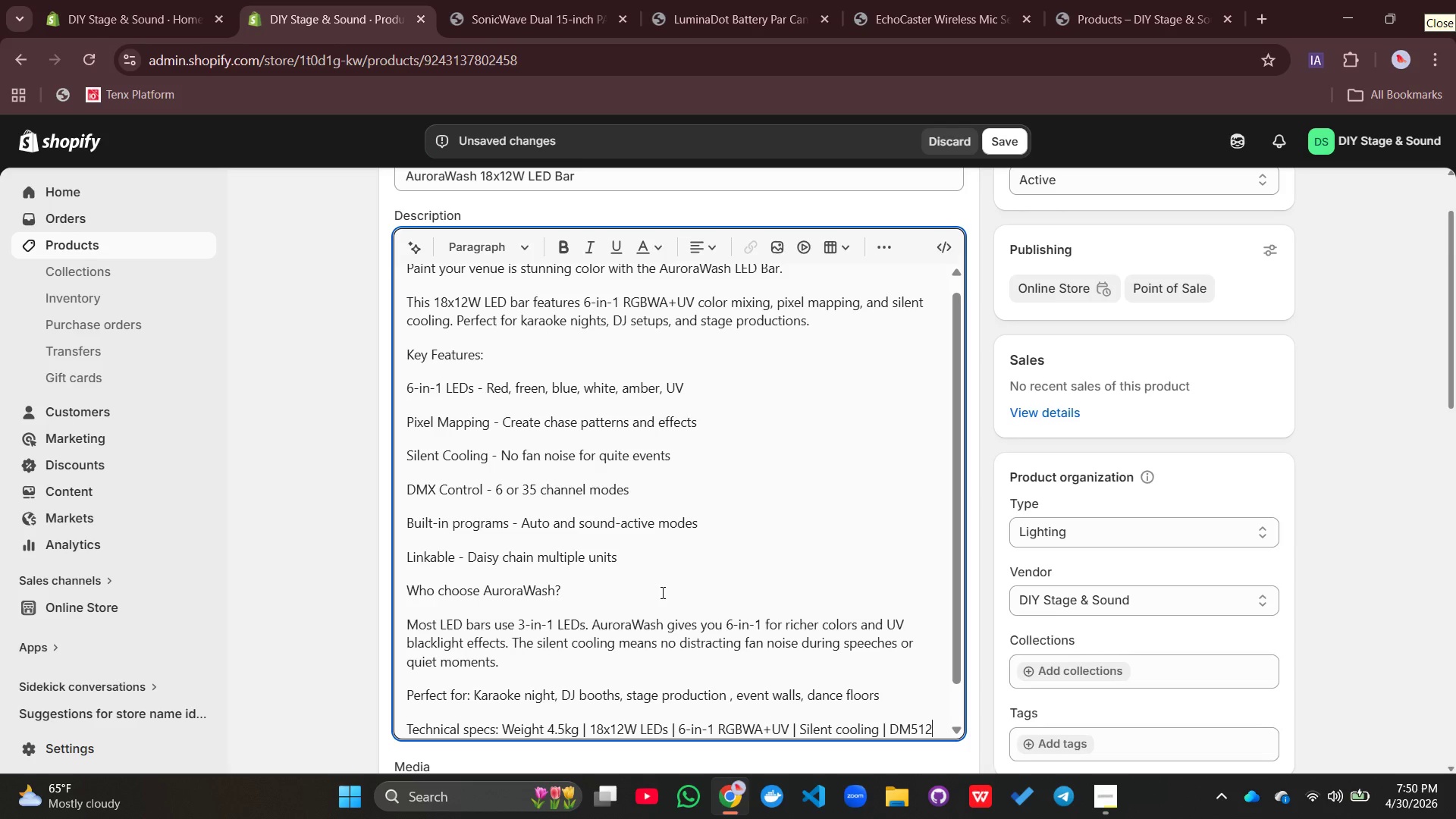 
left_click_drag(start_coordinate=[800, 287], to_coordinate=[398, 278])
 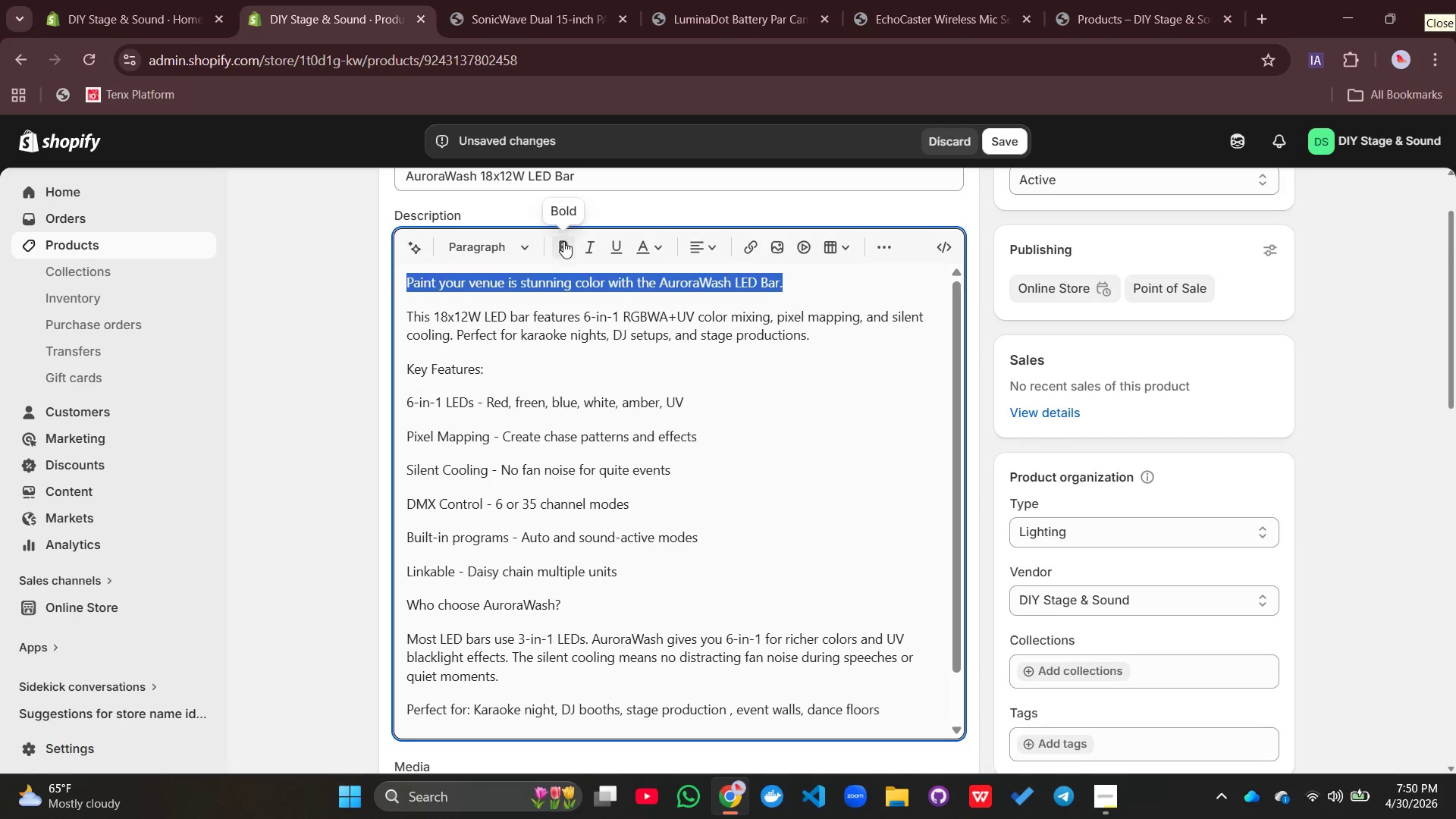 
left_click([562, 243])
 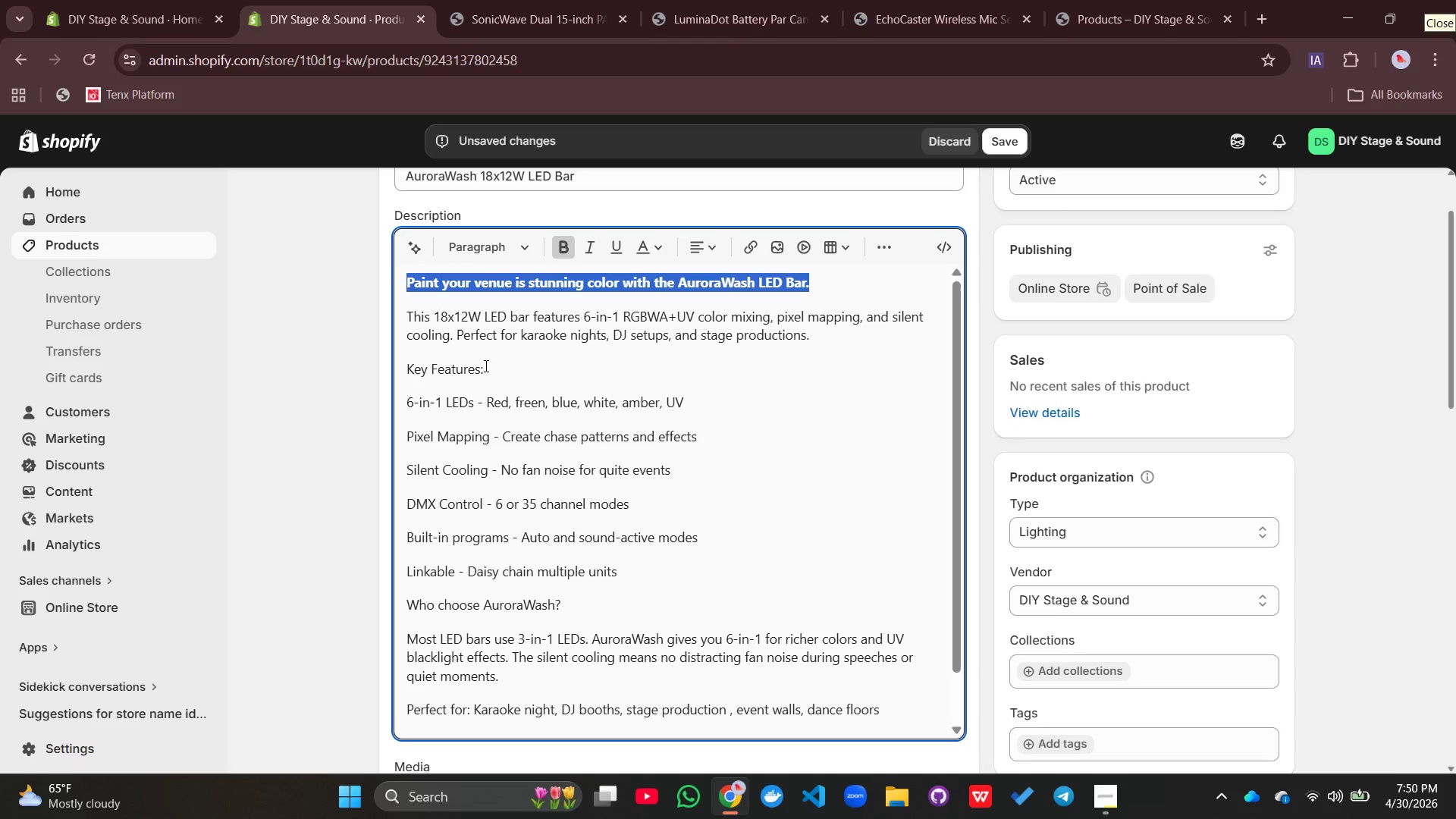 
left_click_drag(start_coordinate=[494, 365], to_coordinate=[401, 371])
 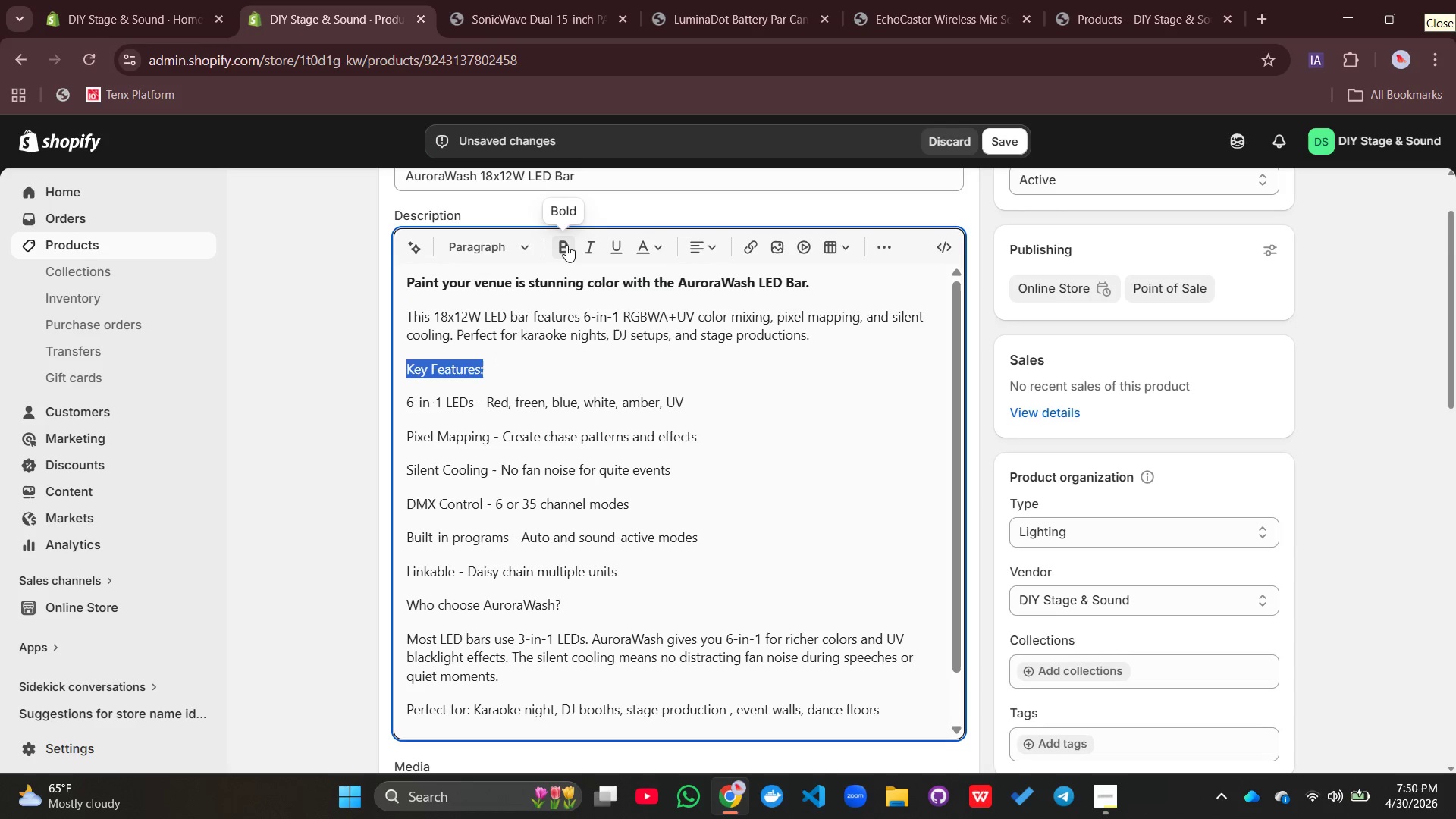 
left_click([567, 244])
 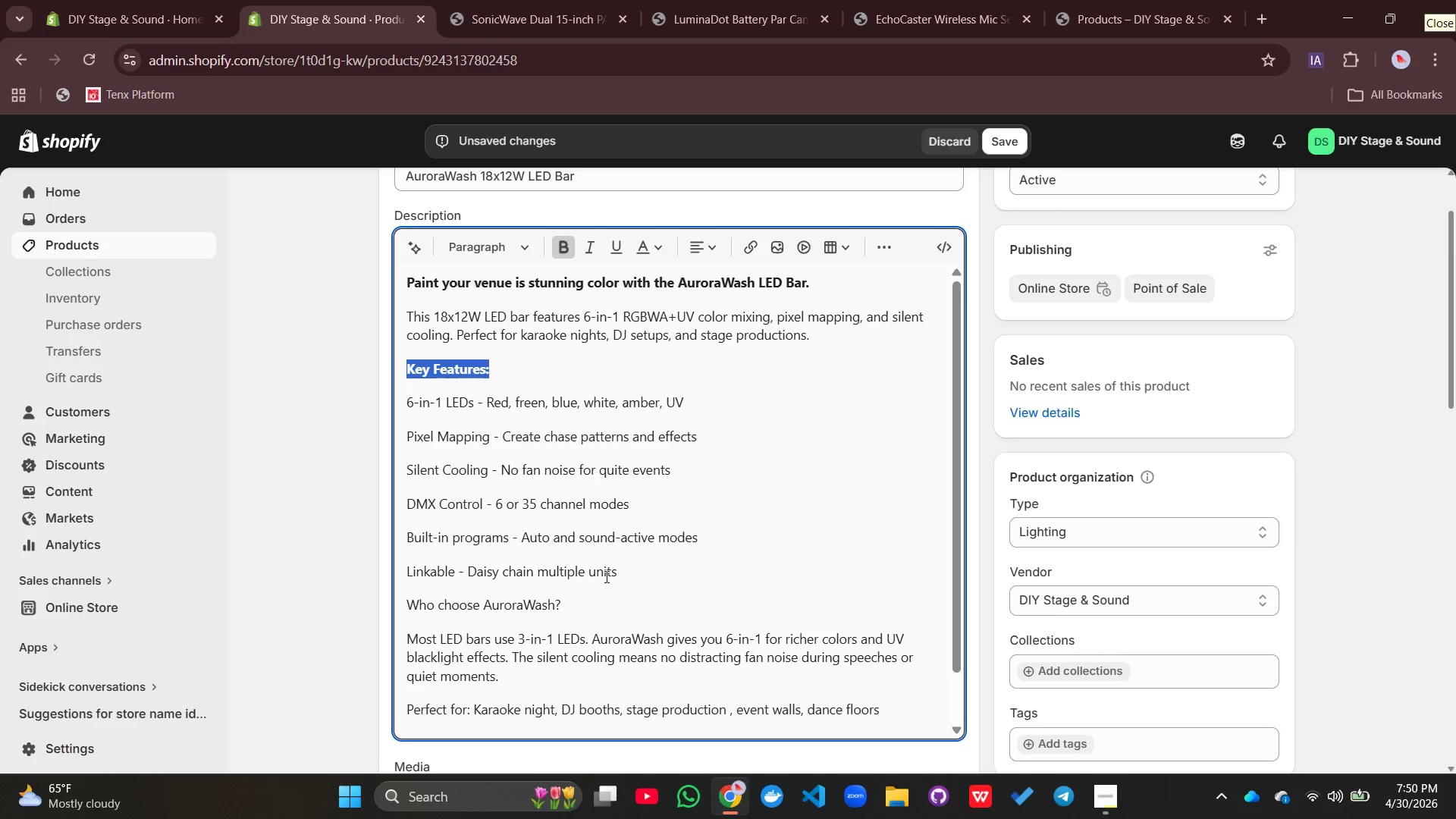 
left_click([641, 563])
 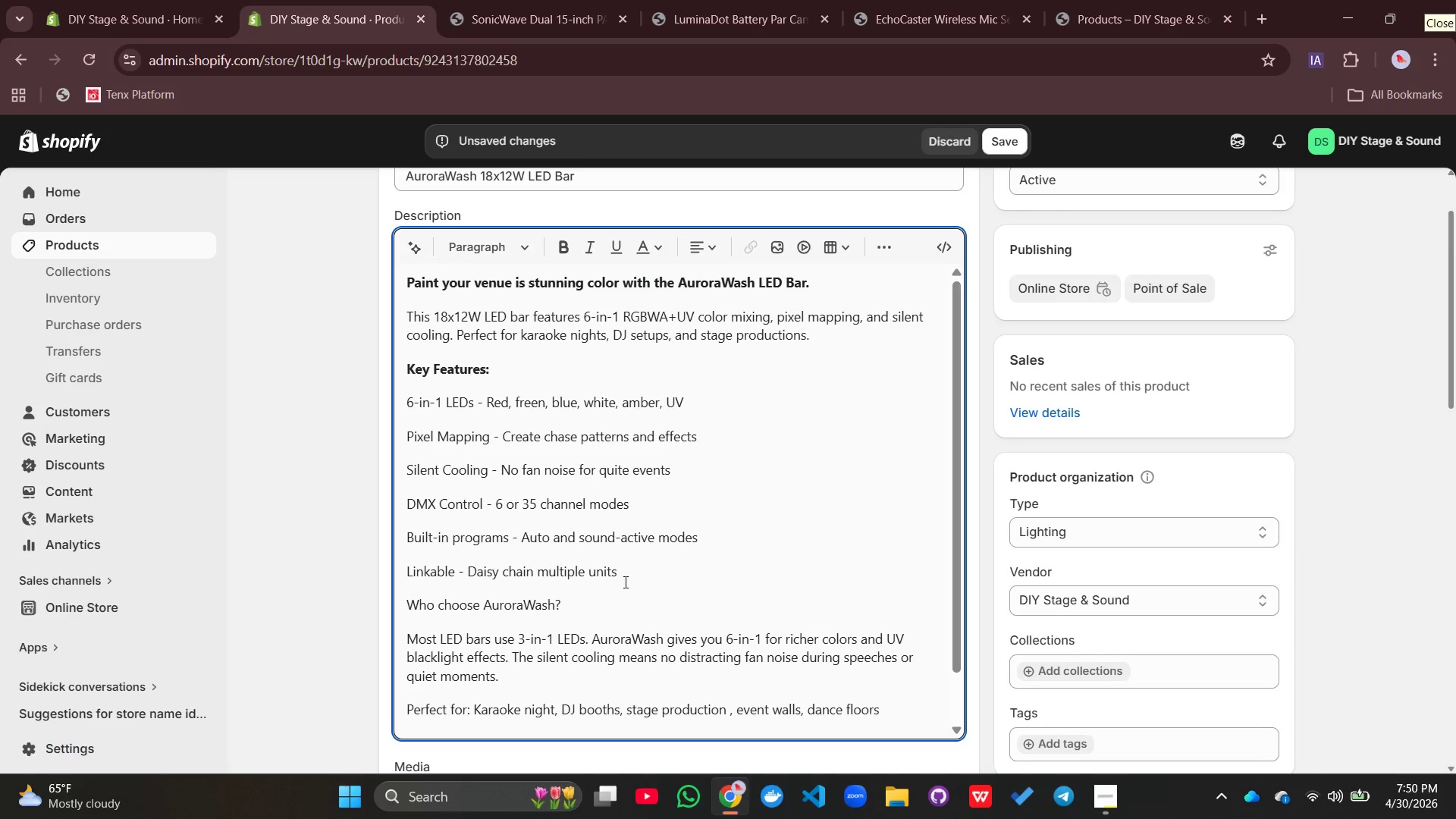 
left_click_drag(start_coordinate=[624, 582], to_coordinate=[427, 453])
 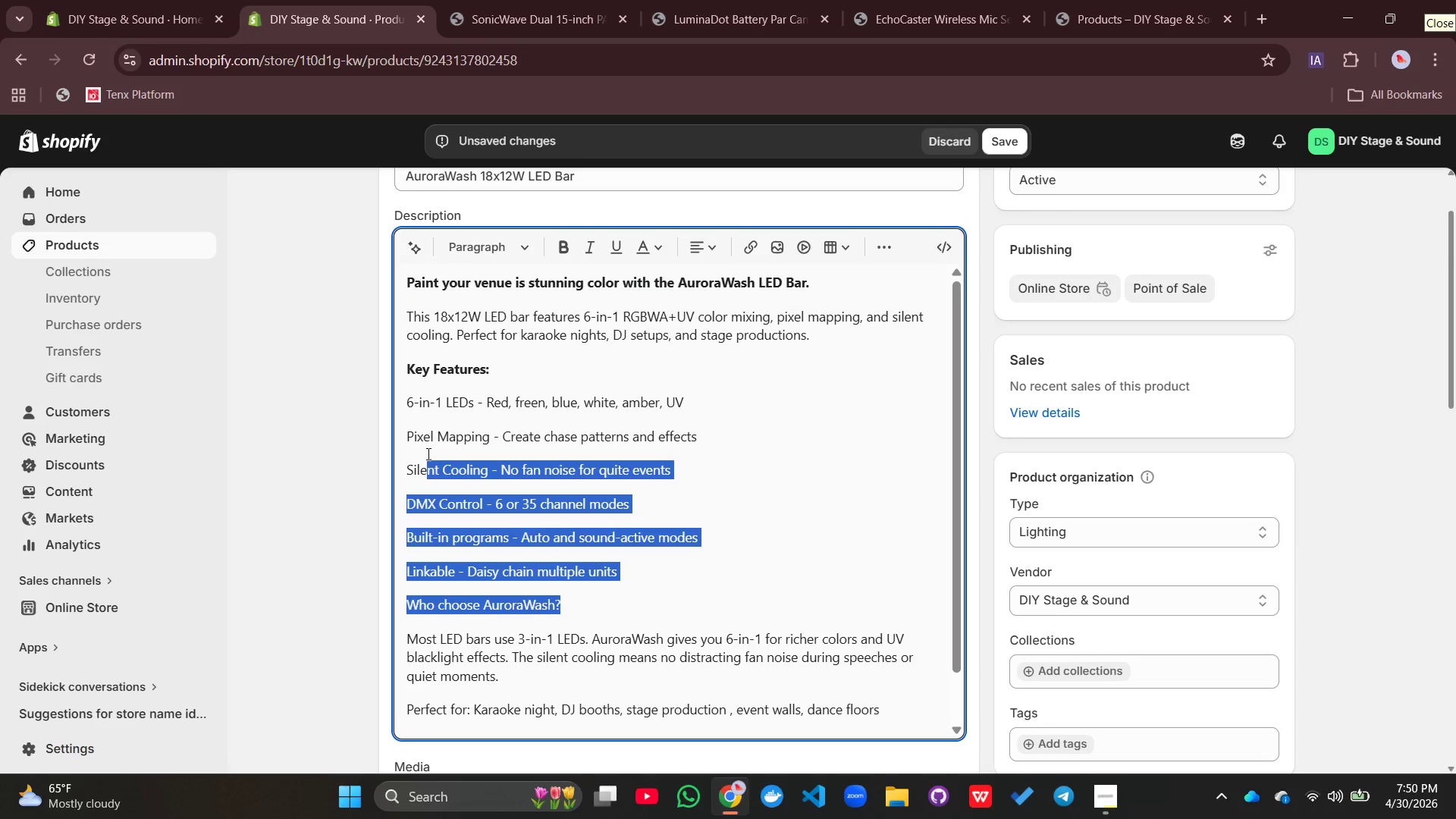 
left_click([427, 453])
 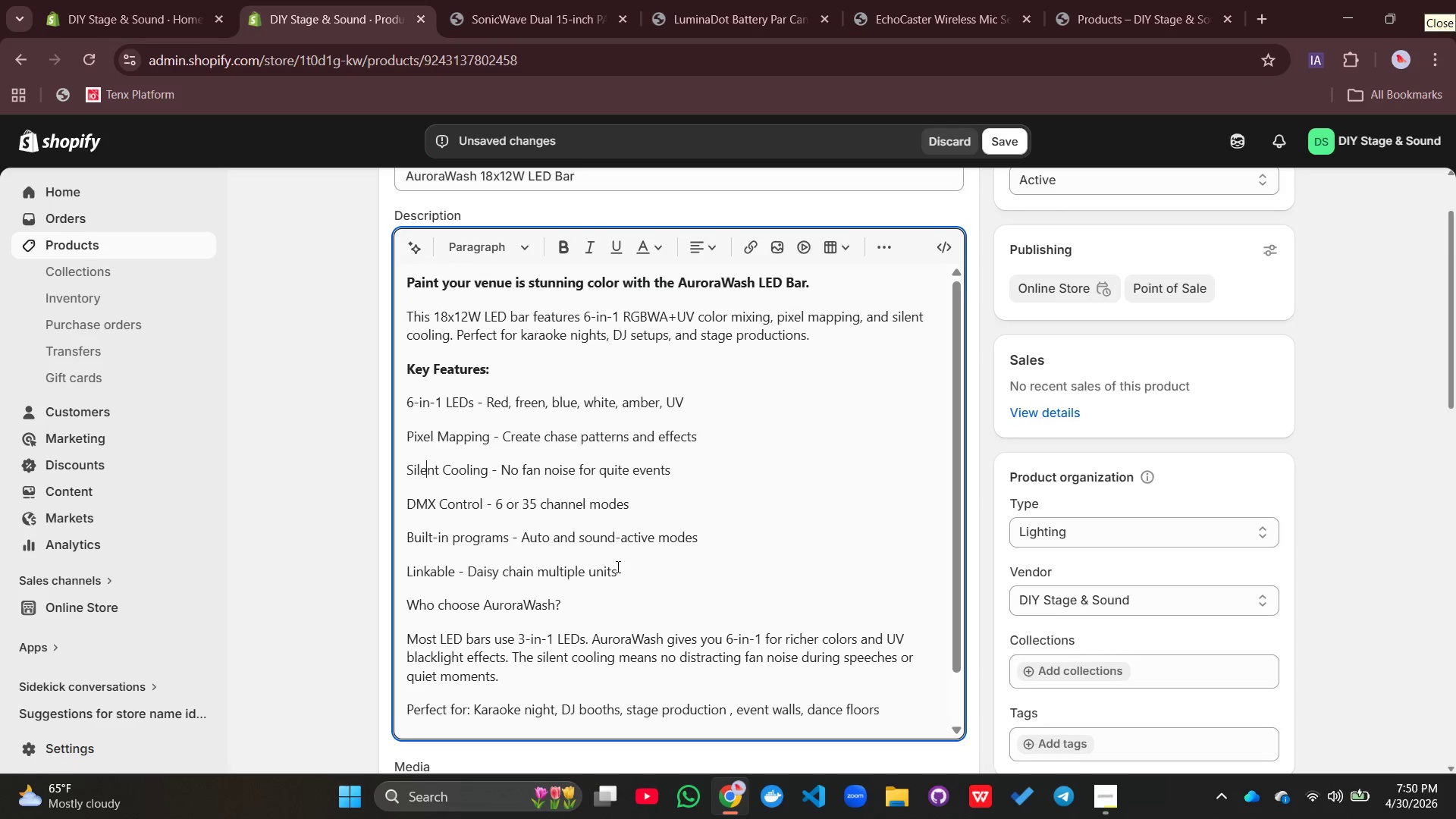 
left_click_drag(start_coordinate=[624, 572], to_coordinate=[400, 402])
 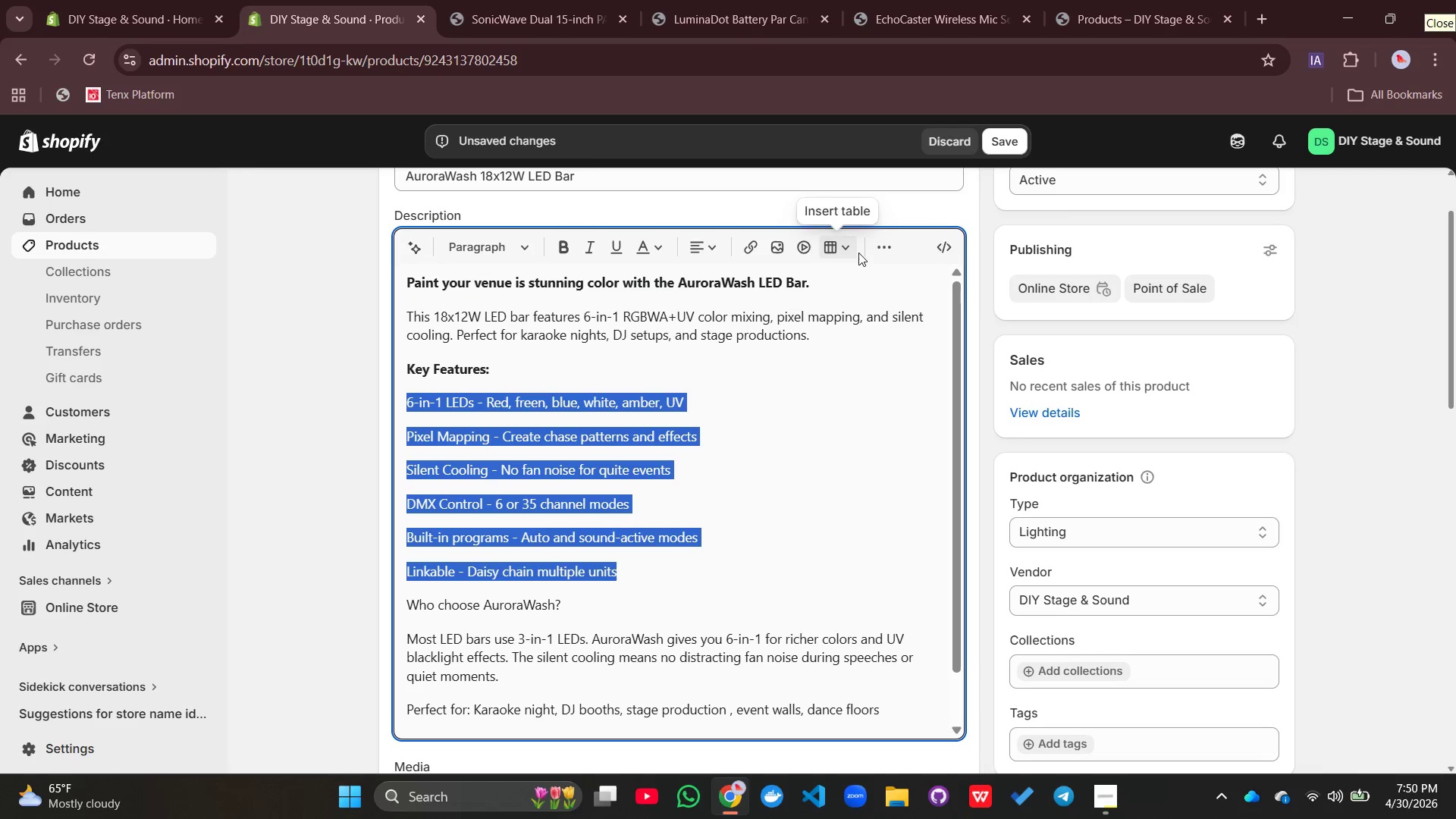 
left_click([880, 249])
 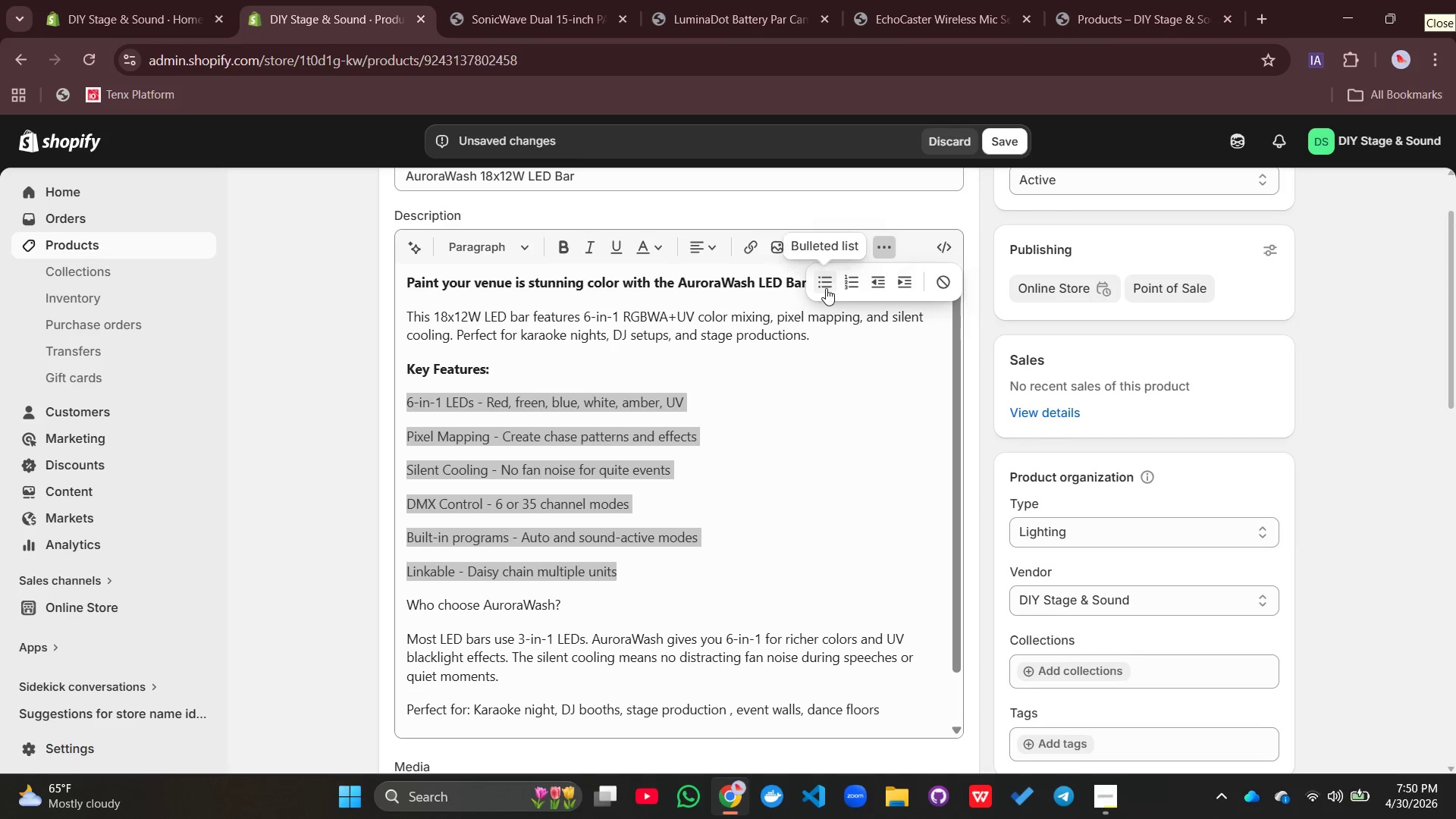 
left_click([823, 288])
 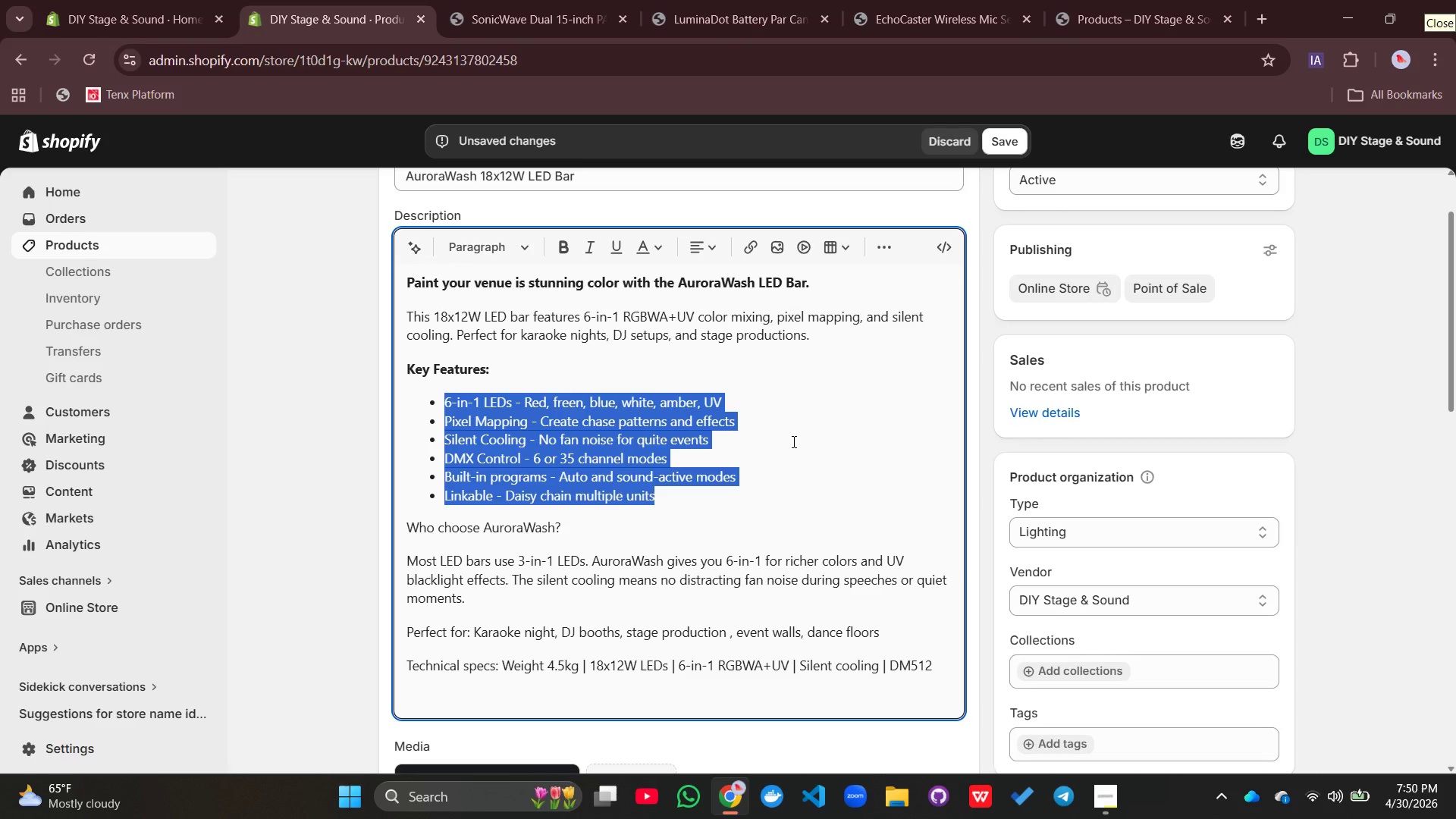 
left_click([792, 441])
 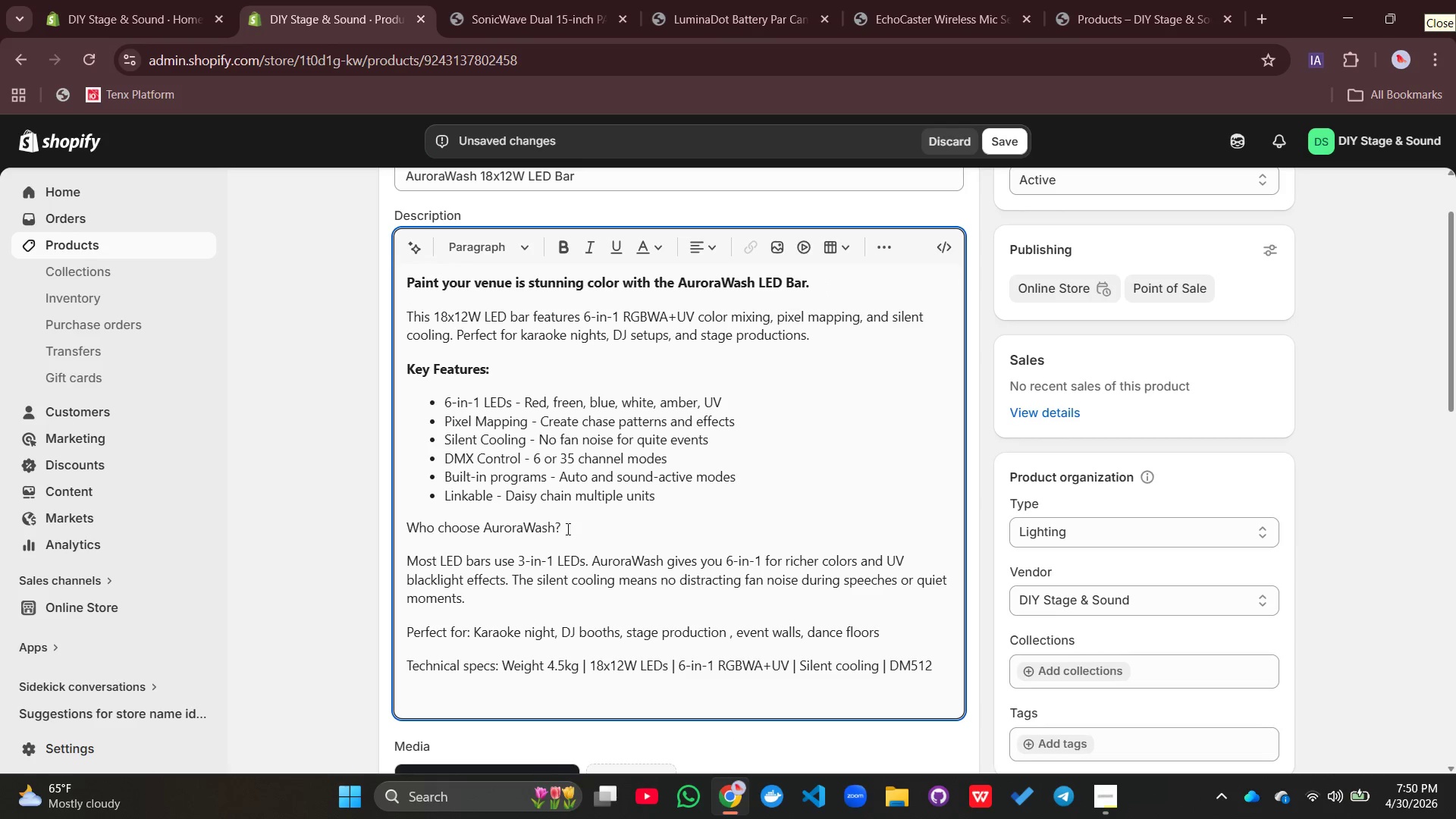 
left_click_drag(start_coordinate=[569, 528], to_coordinate=[406, 525])
 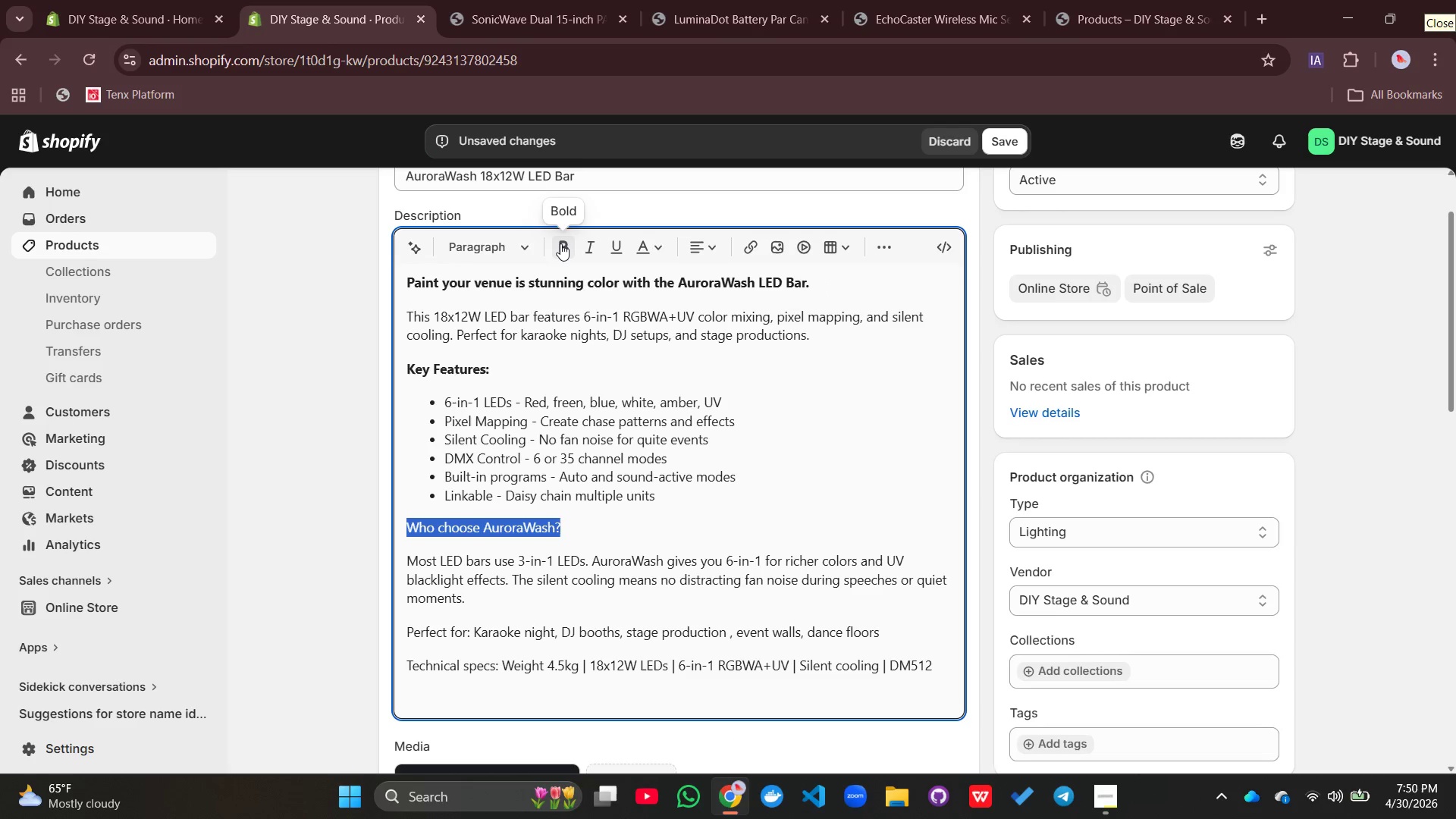 
left_click([560, 244])
 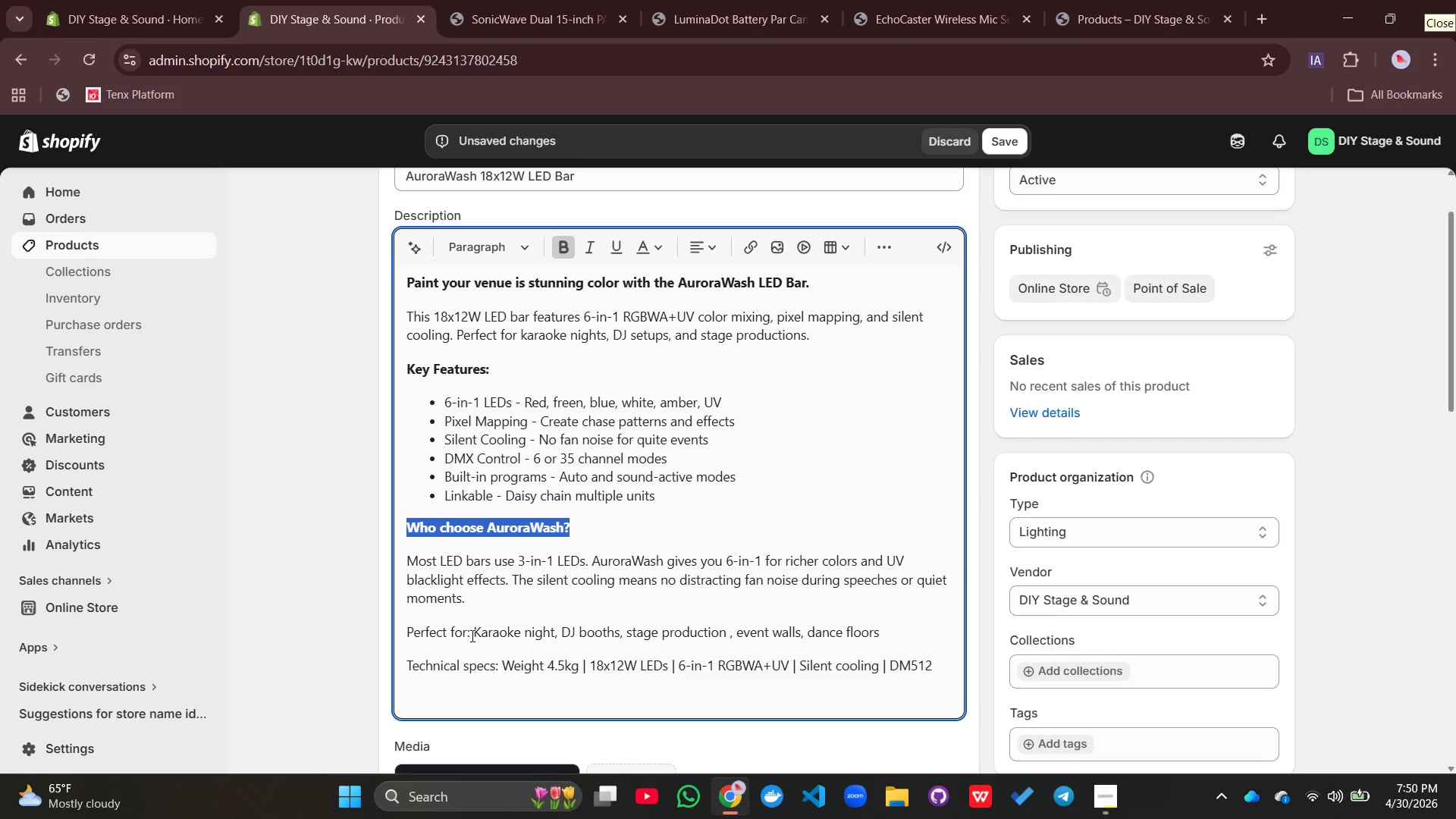 
left_click_drag(start_coordinate=[469, 635], to_coordinate=[406, 636])
 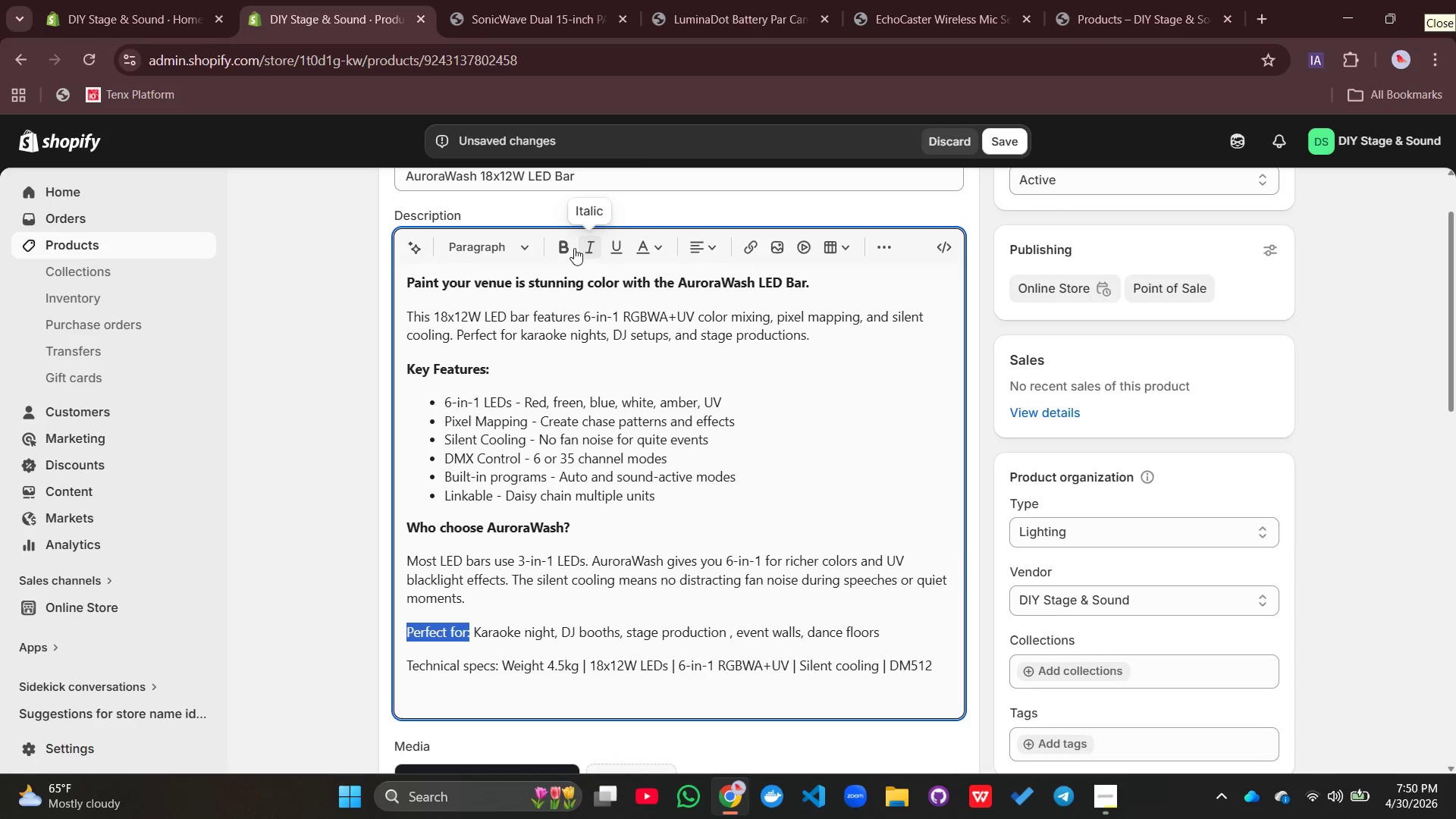 
left_click([557, 240])
 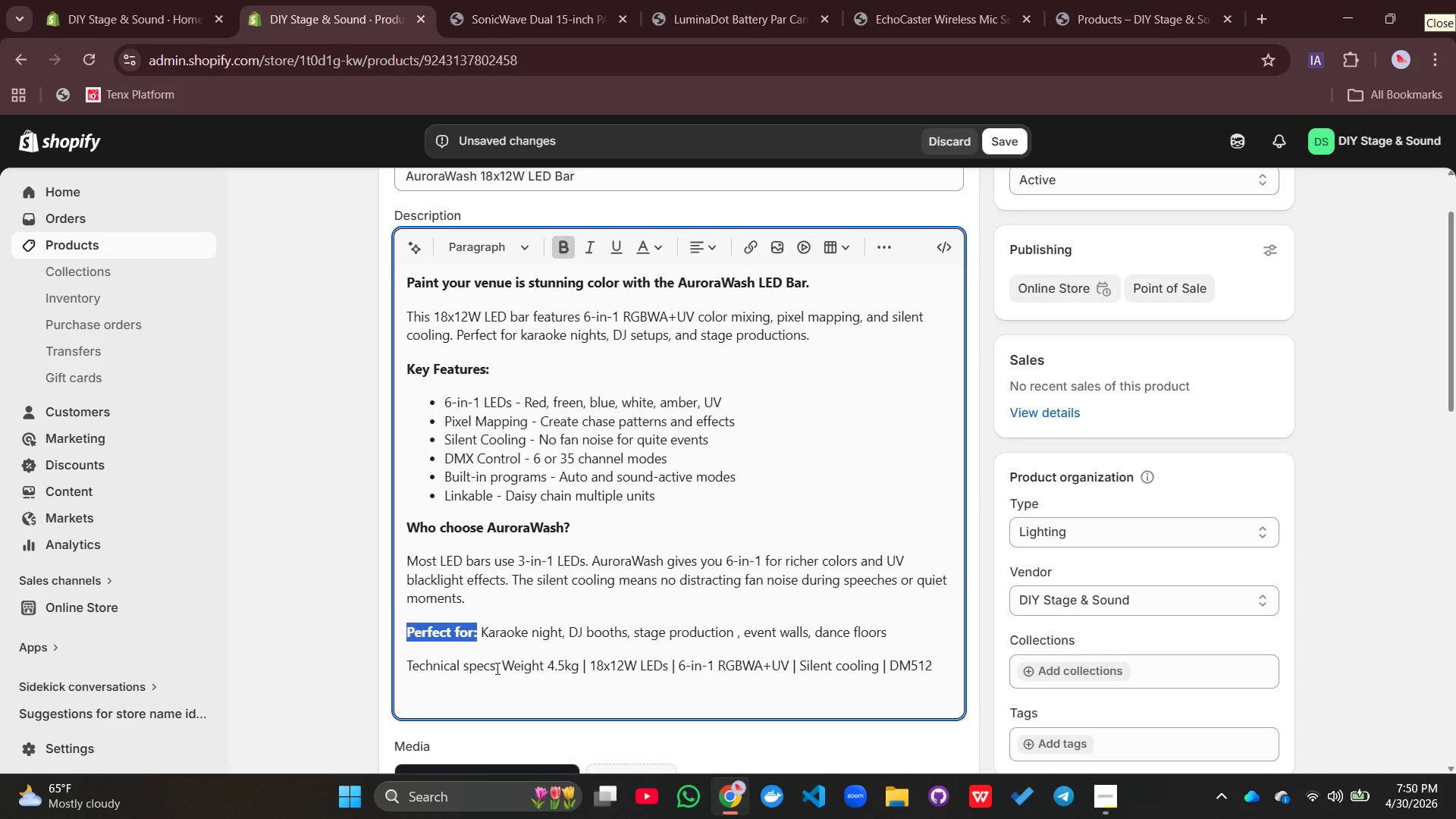 
left_click_drag(start_coordinate=[496, 668], to_coordinate=[398, 675])
 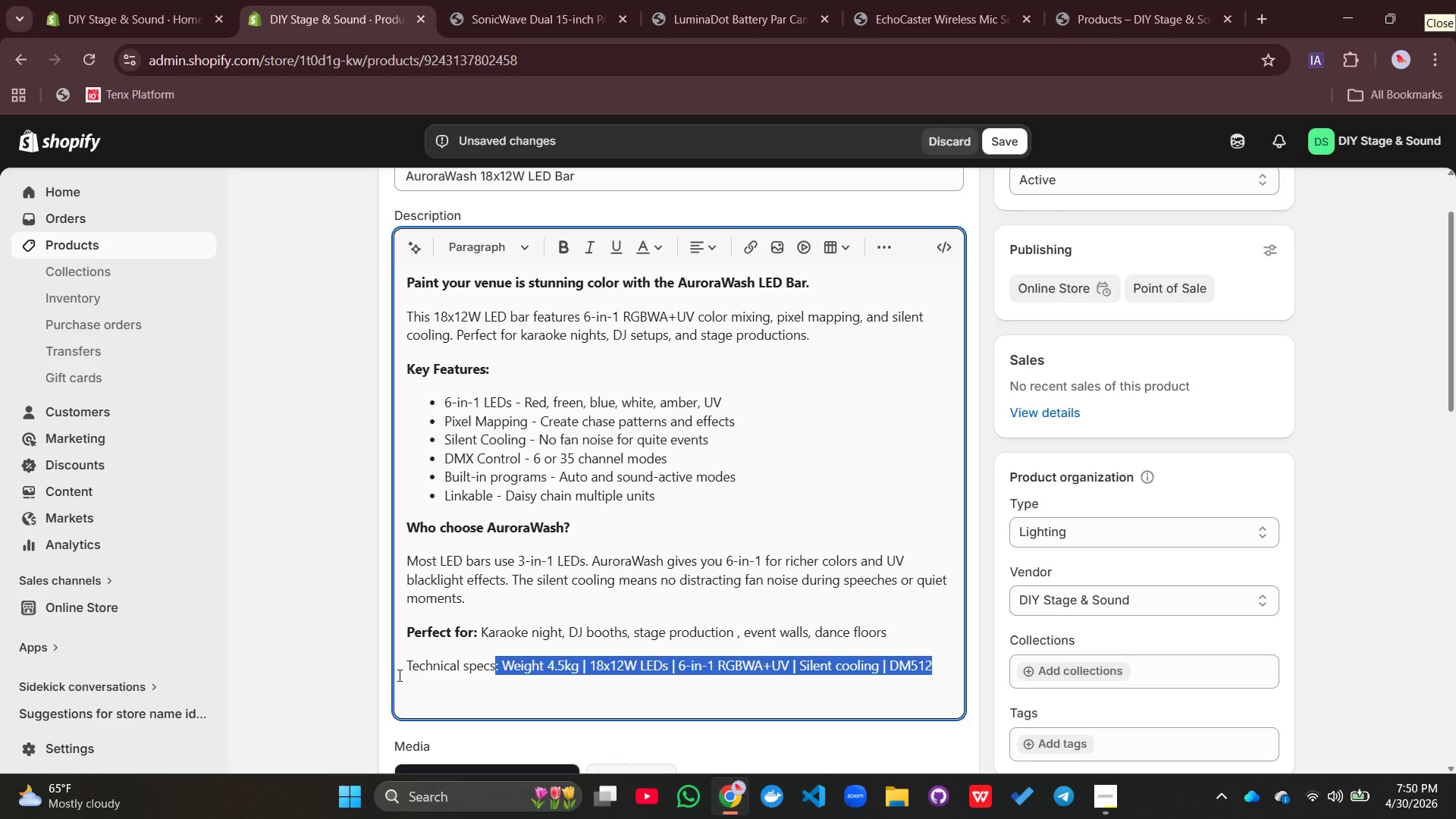 
left_click([398, 675])
 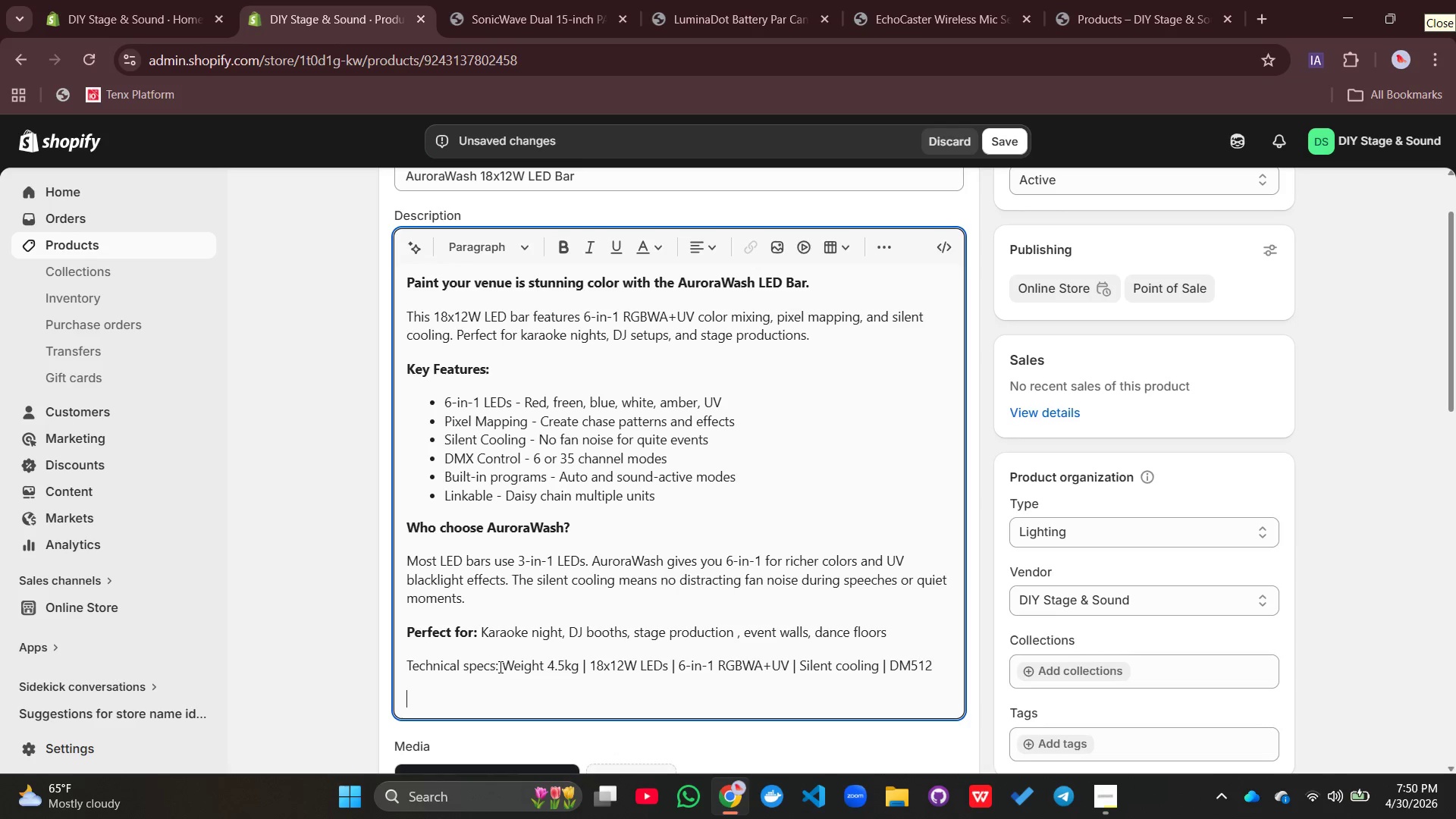 
left_click_drag(start_coordinate=[499, 666], to_coordinate=[388, 672])
 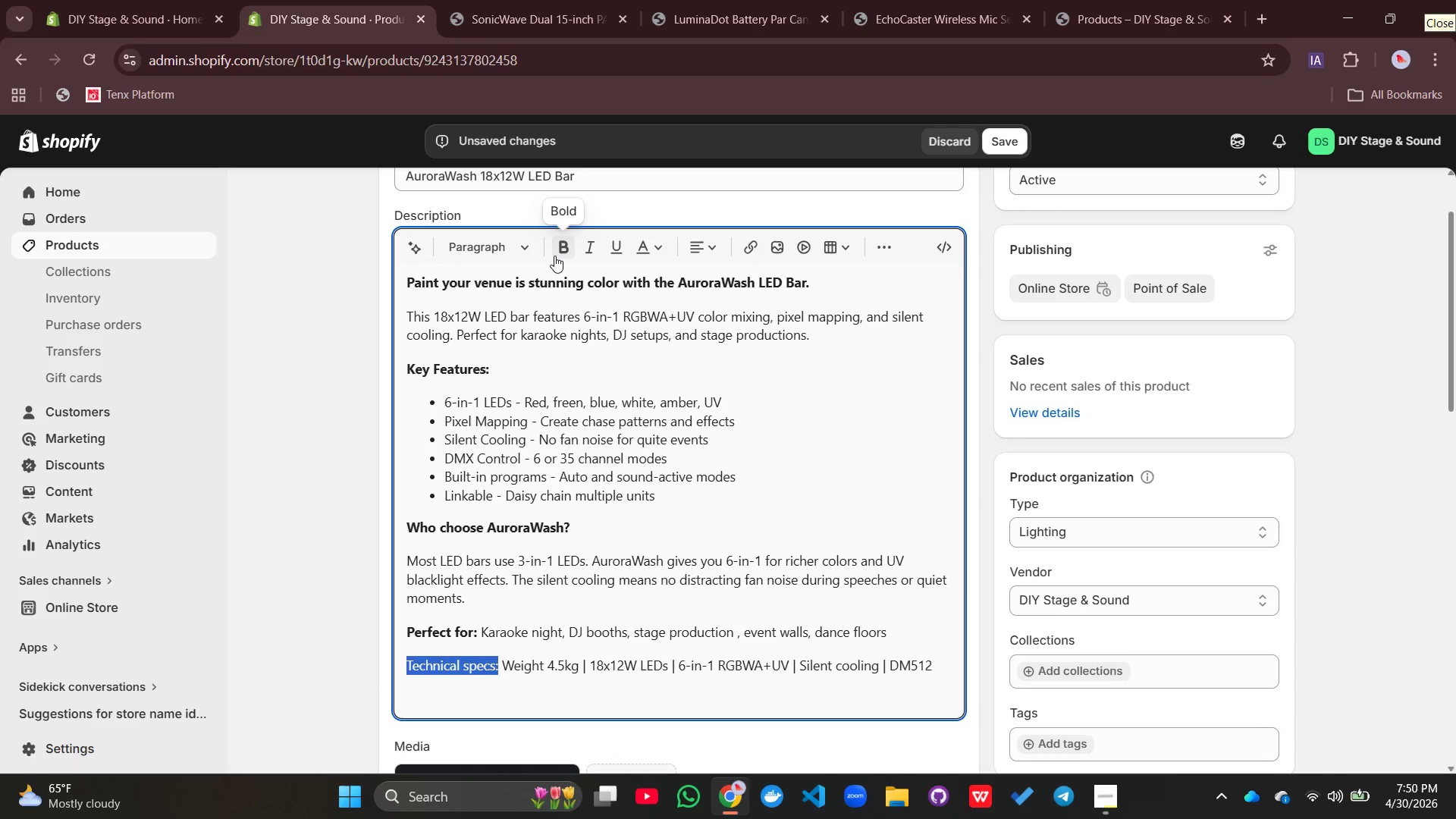 
left_click([554, 256])
 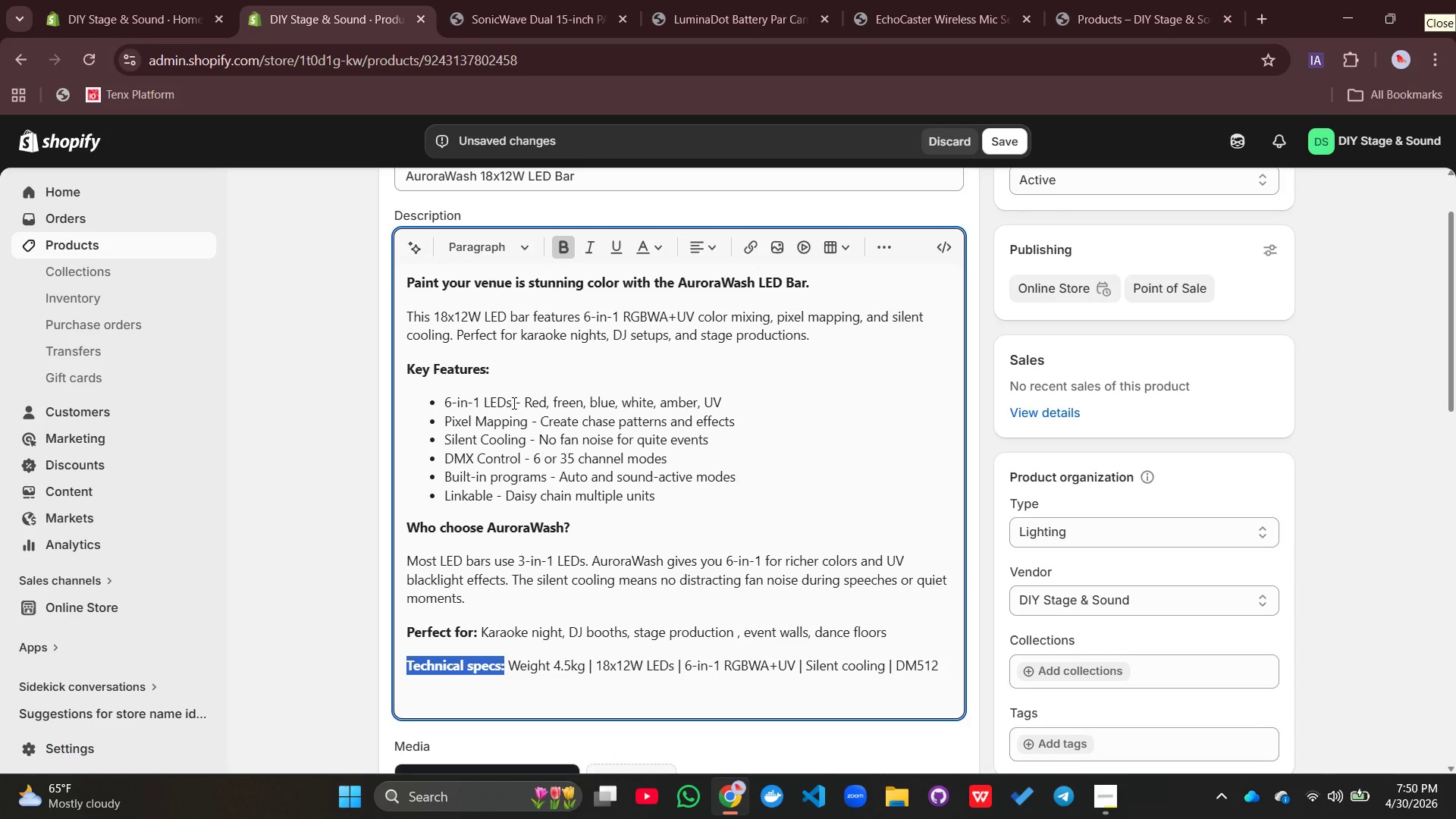 
left_click_drag(start_coordinate=[513, 402], to_coordinate=[441, 406])
 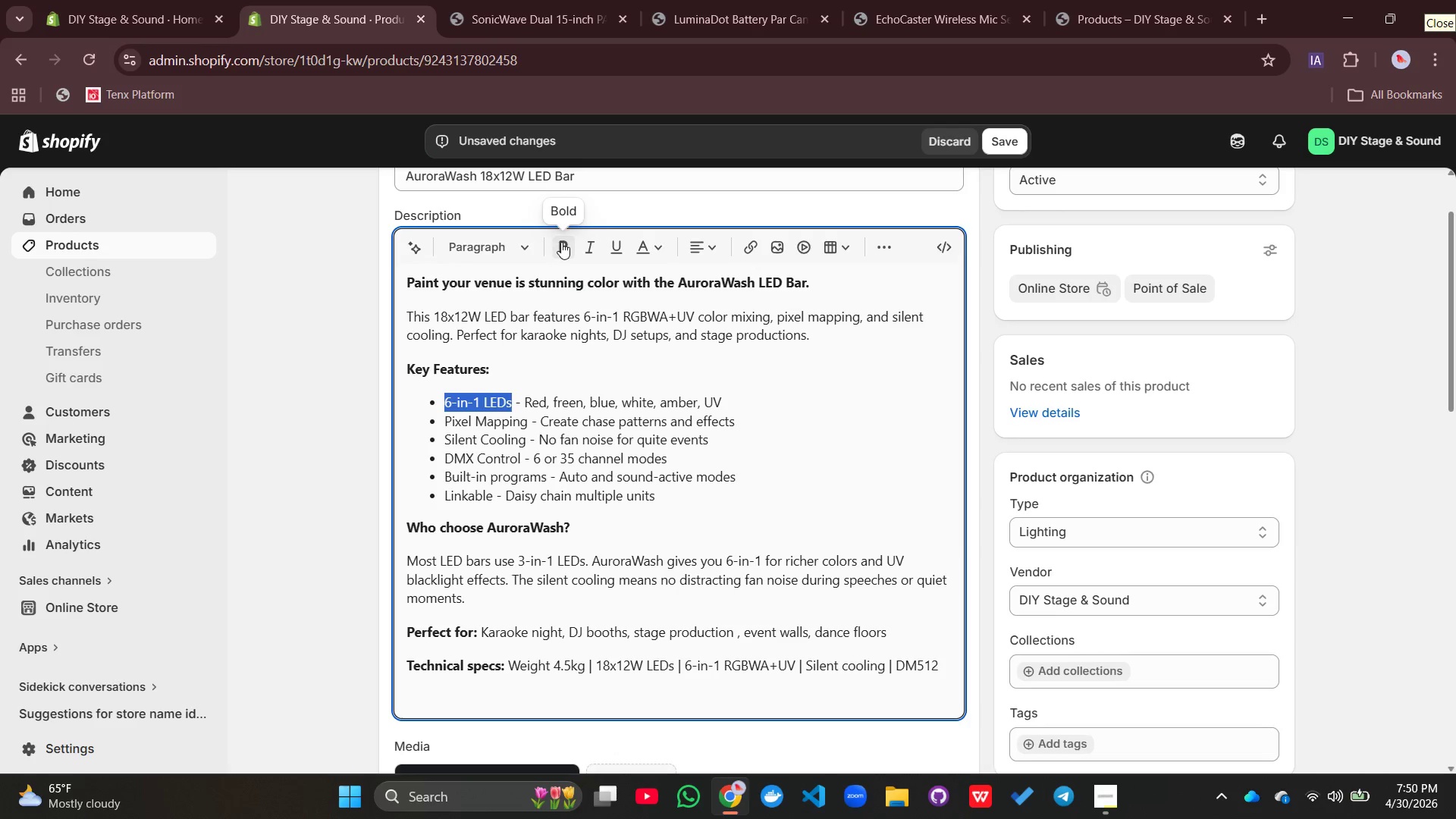 
left_click([561, 242])
 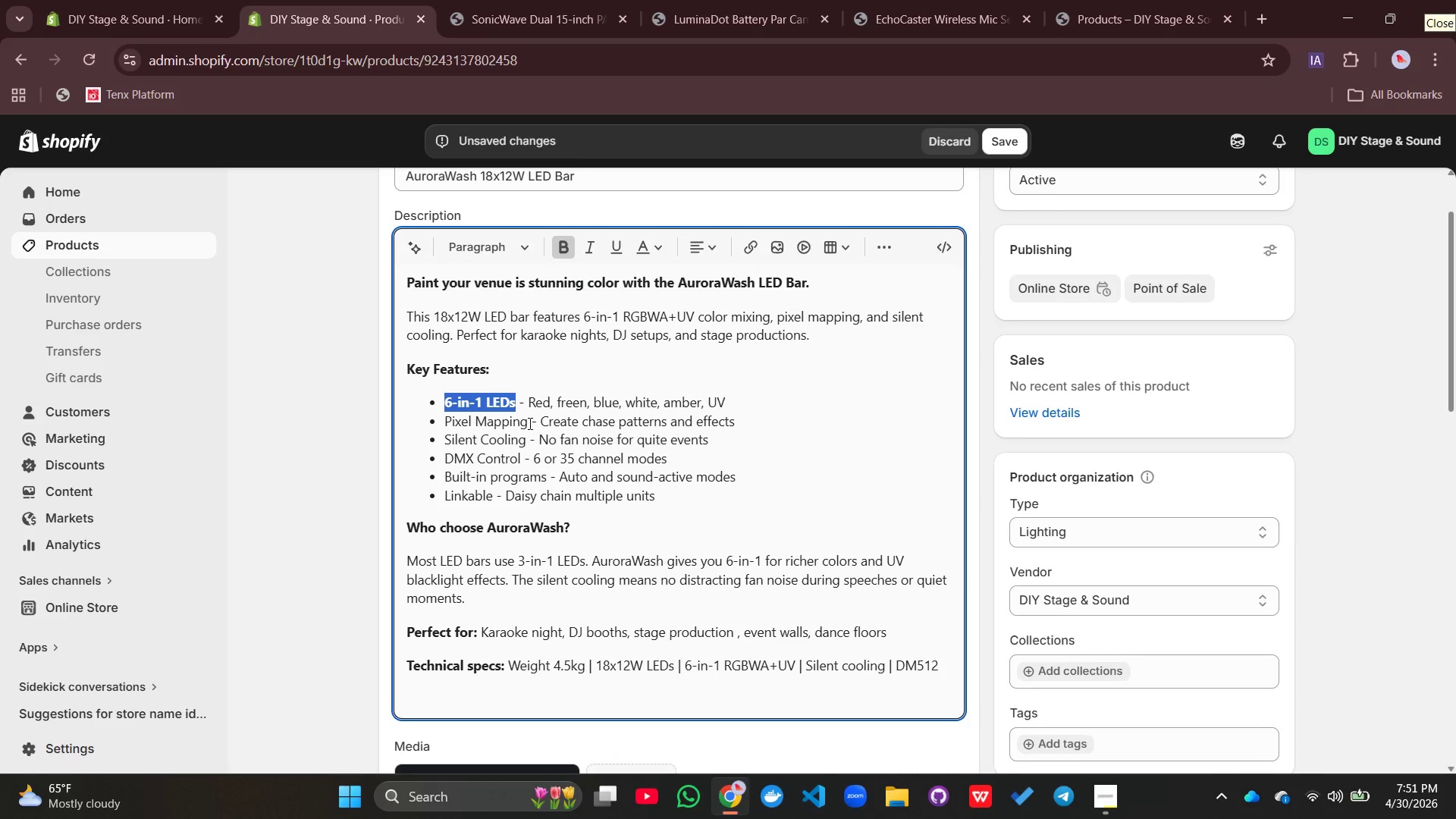 
left_click_drag(start_coordinate=[527, 423], to_coordinate=[444, 427])
 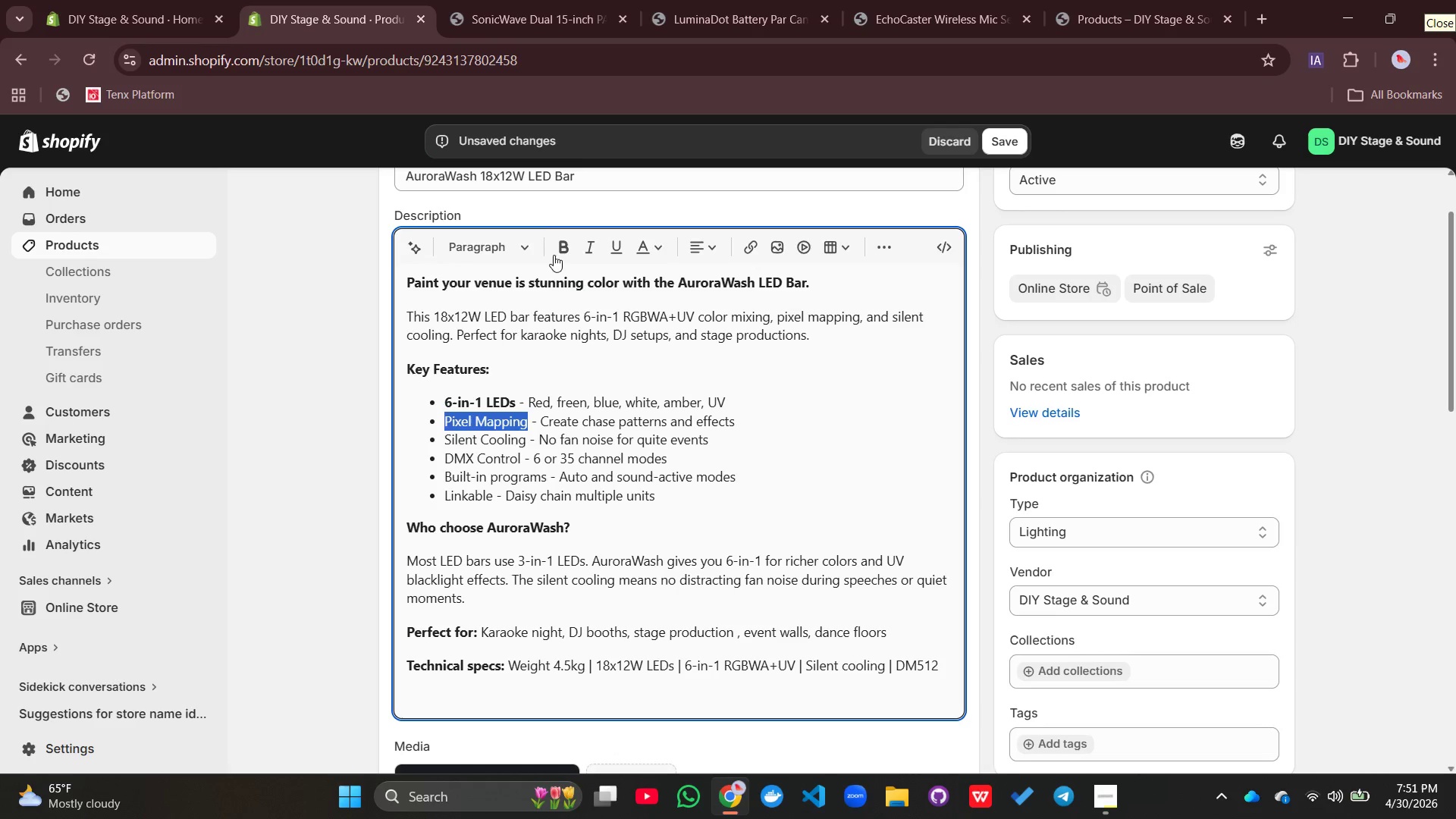 
left_click([561, 251])
 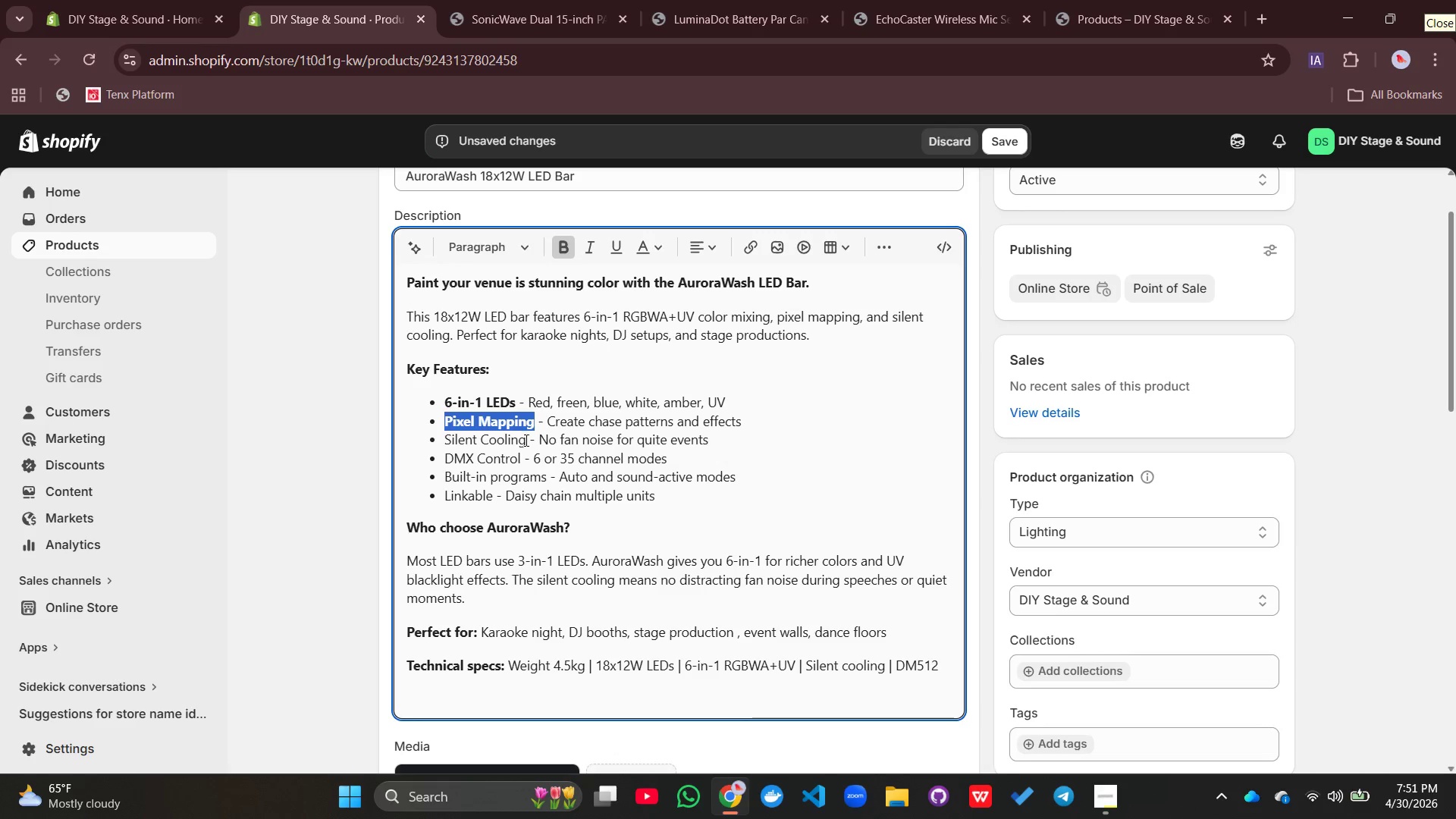 
left_click_drag(start_coordinate=[525, 441], to_coordinate=[446, 445])
 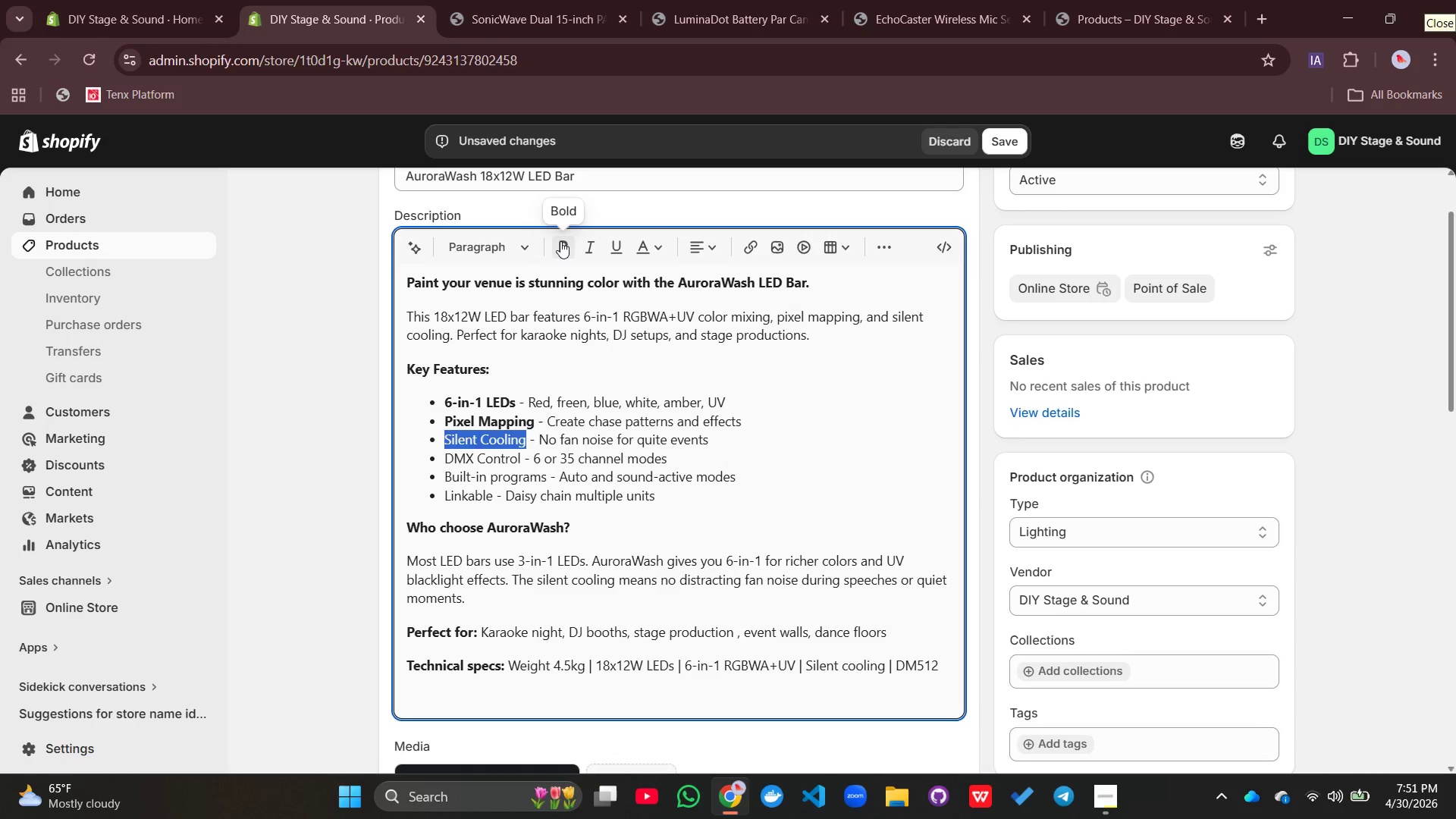 
left_click([560, 241])
 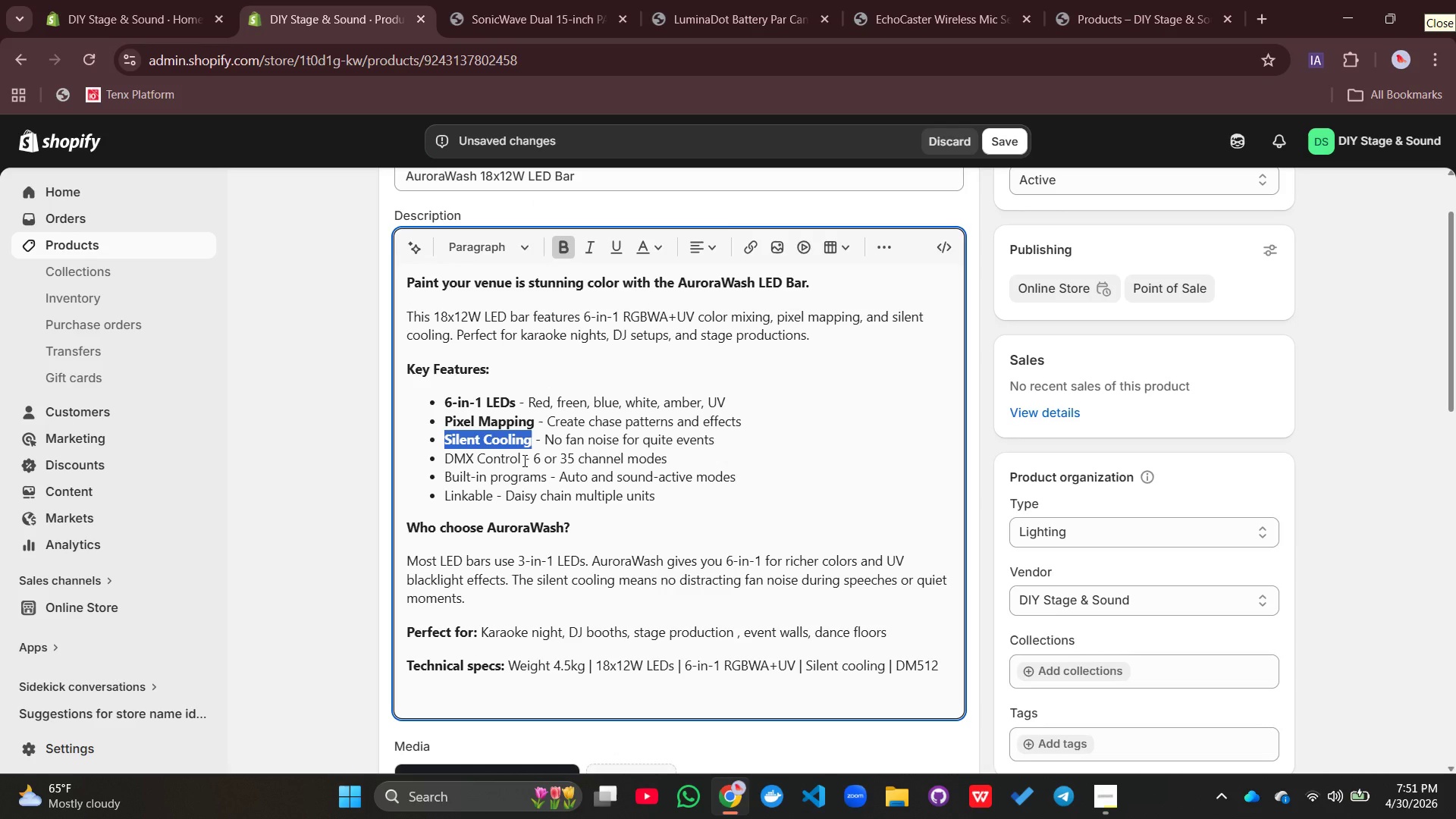 
left_click_drag(start_coordinate=[523, 460], to_coordinate=[440, 457])
 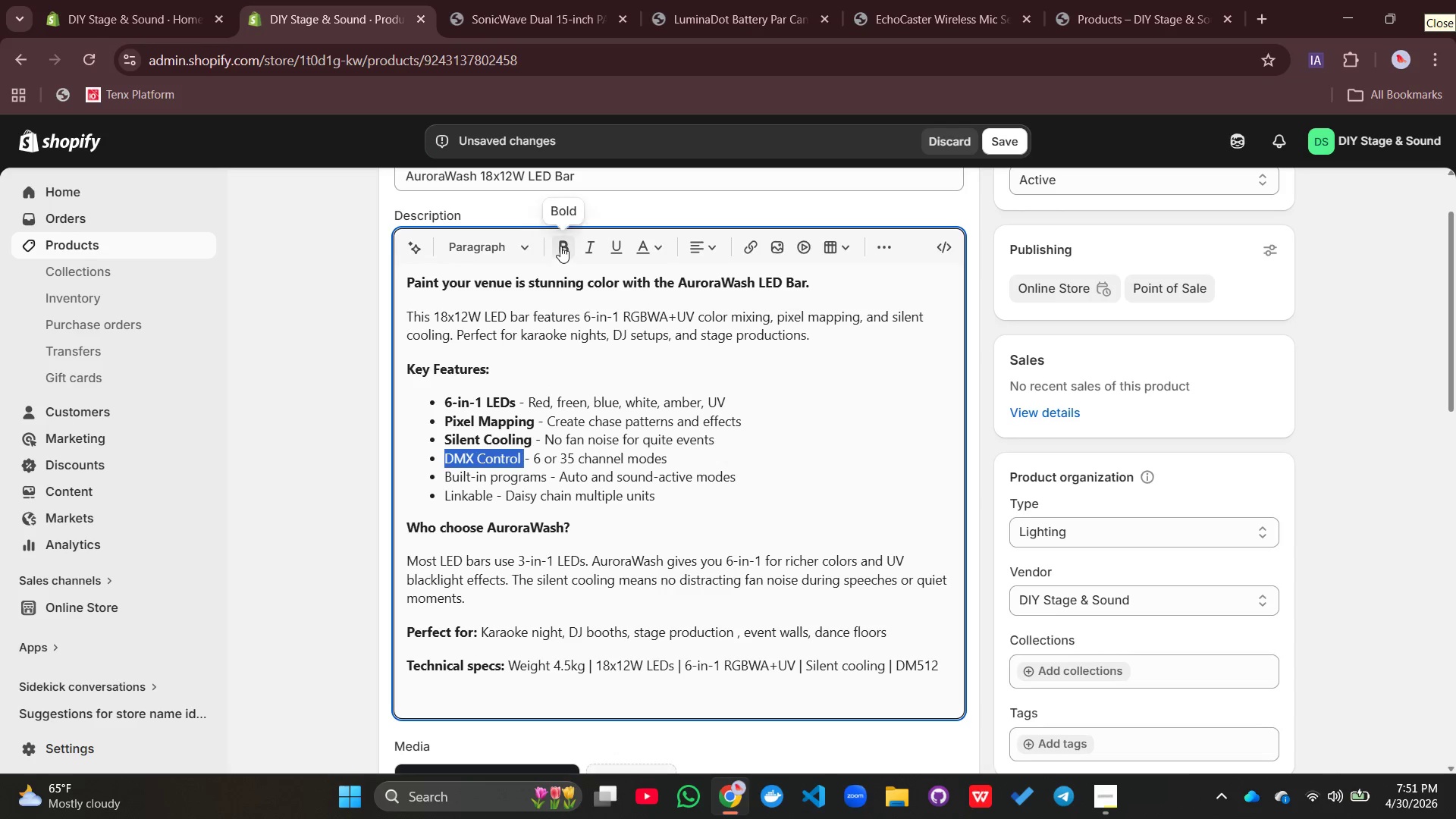 
left_click([561, 245])
 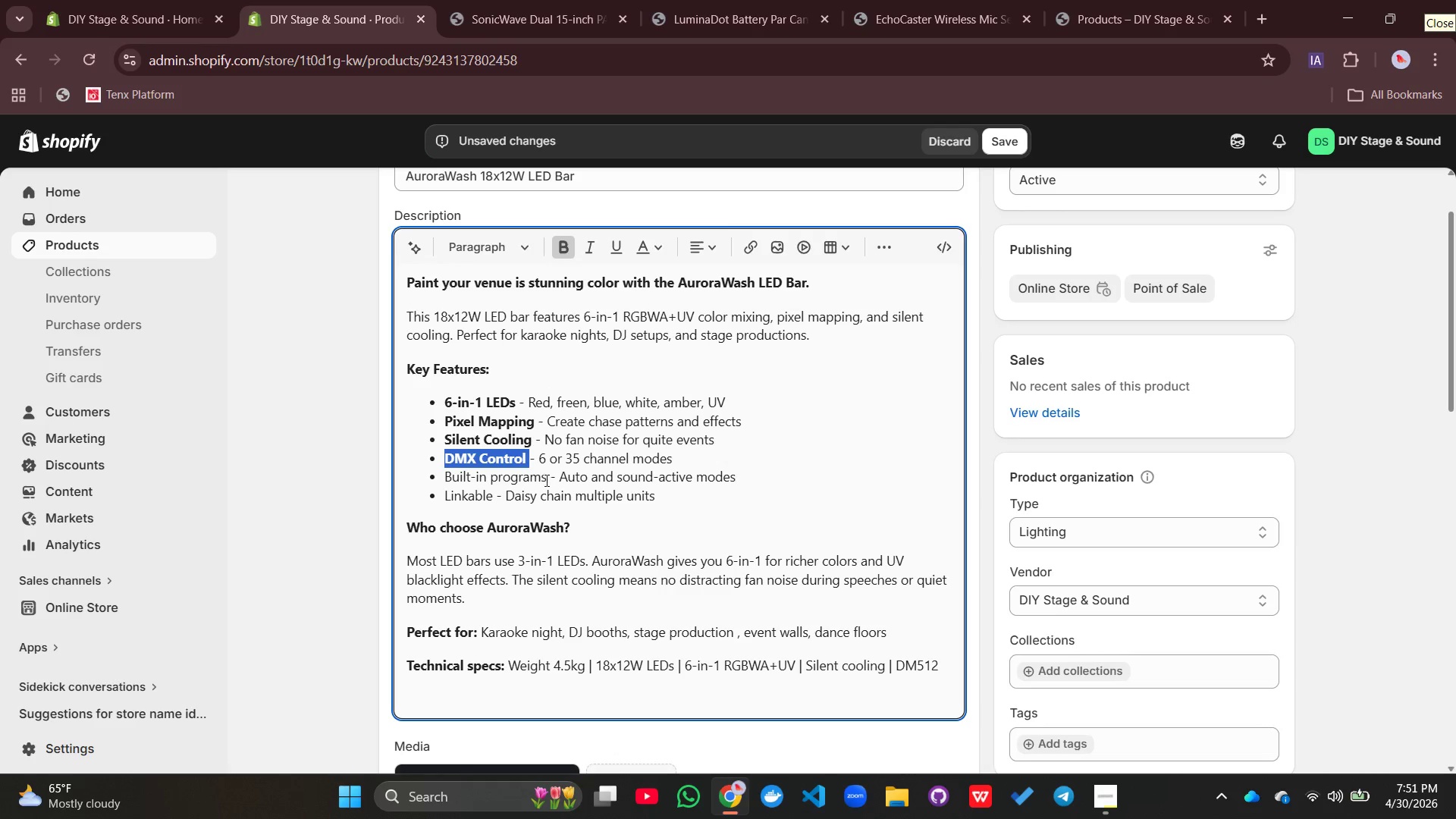 
left_click_drag(start_coordinate=[546, 480], to_coordinate=[444, 485])
 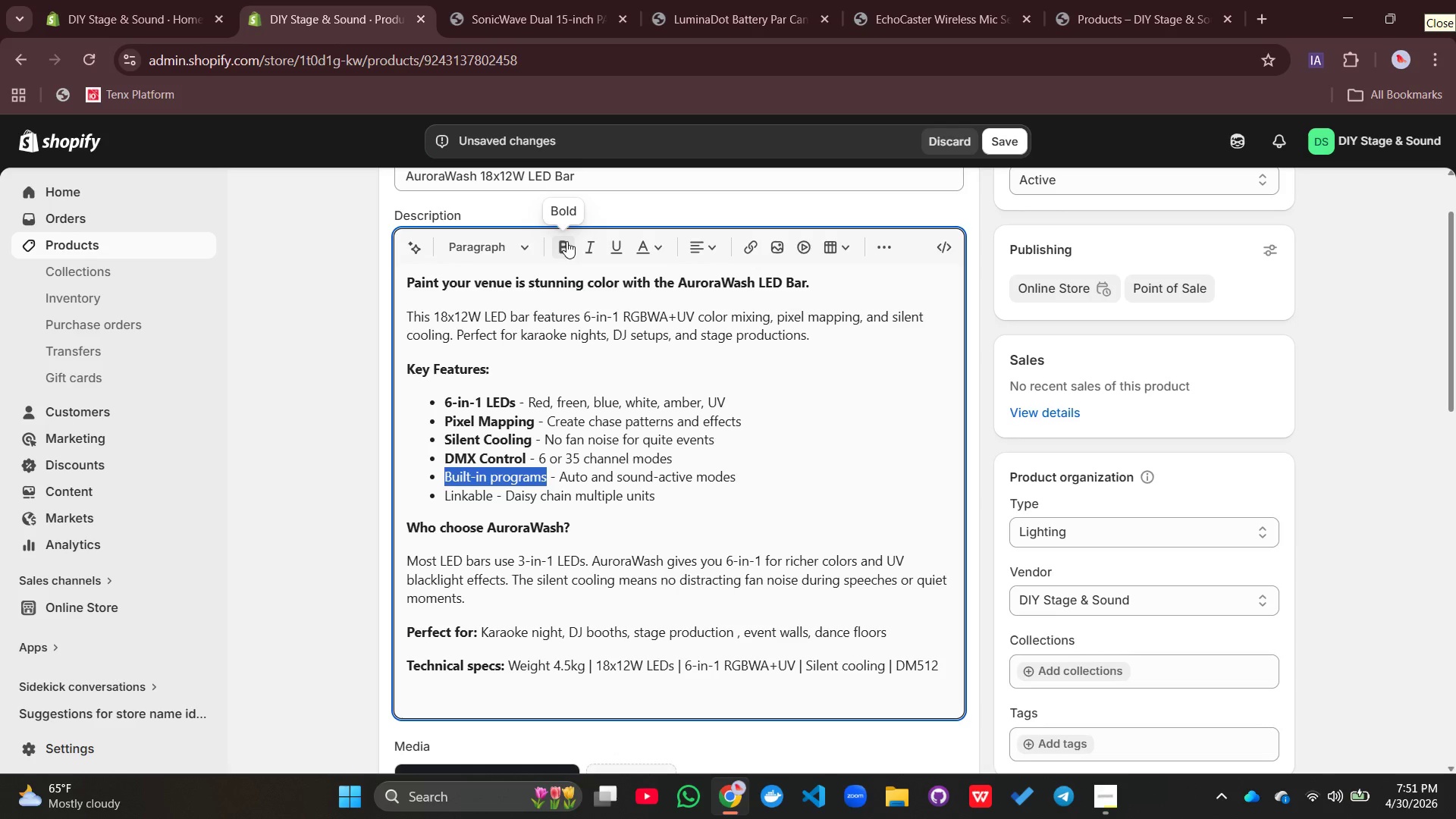 
left_click([563, 243])
 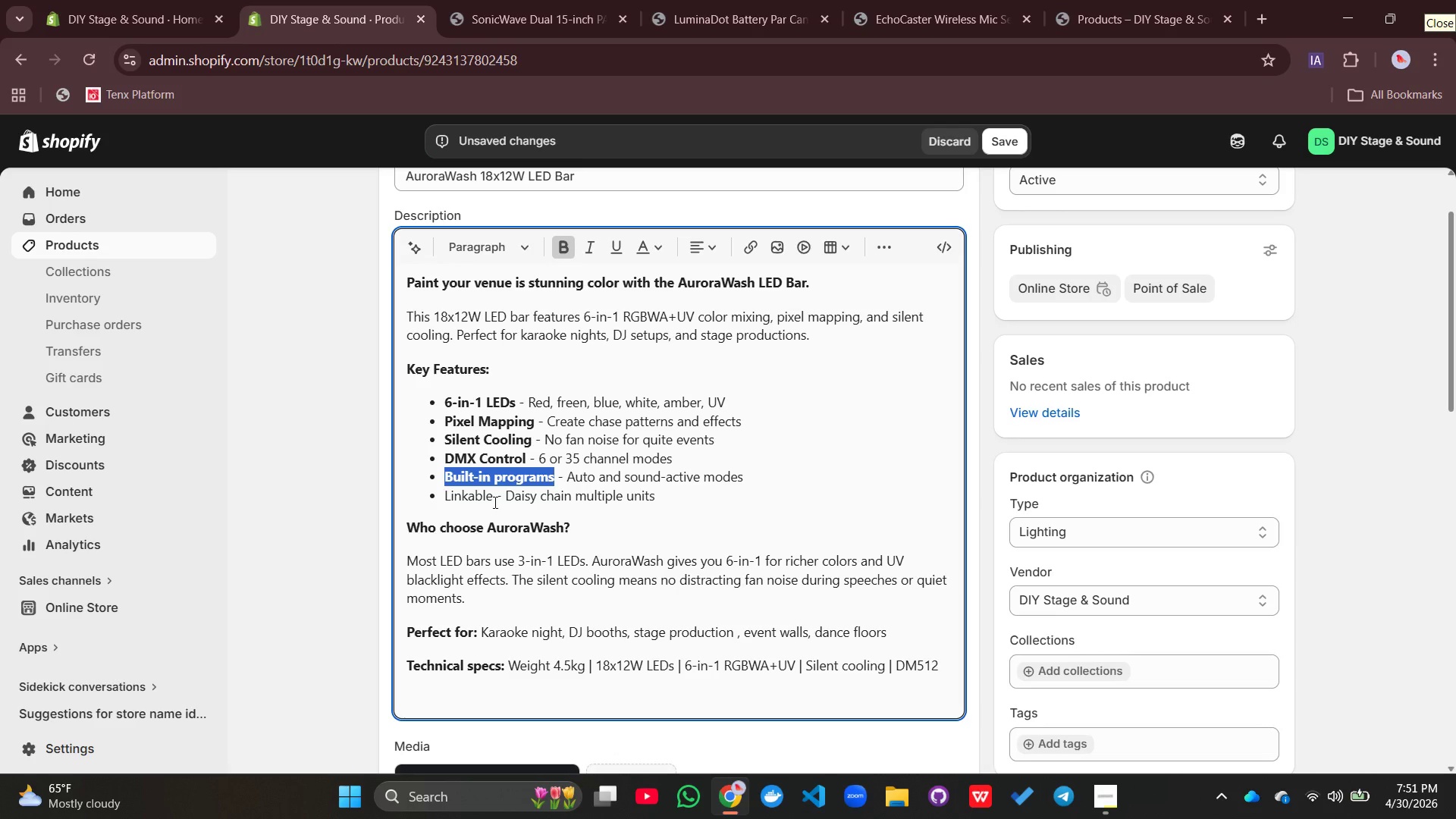 
left_click_drag(start_coordinate=[494, 498], to_coordinate=[433, 497])
 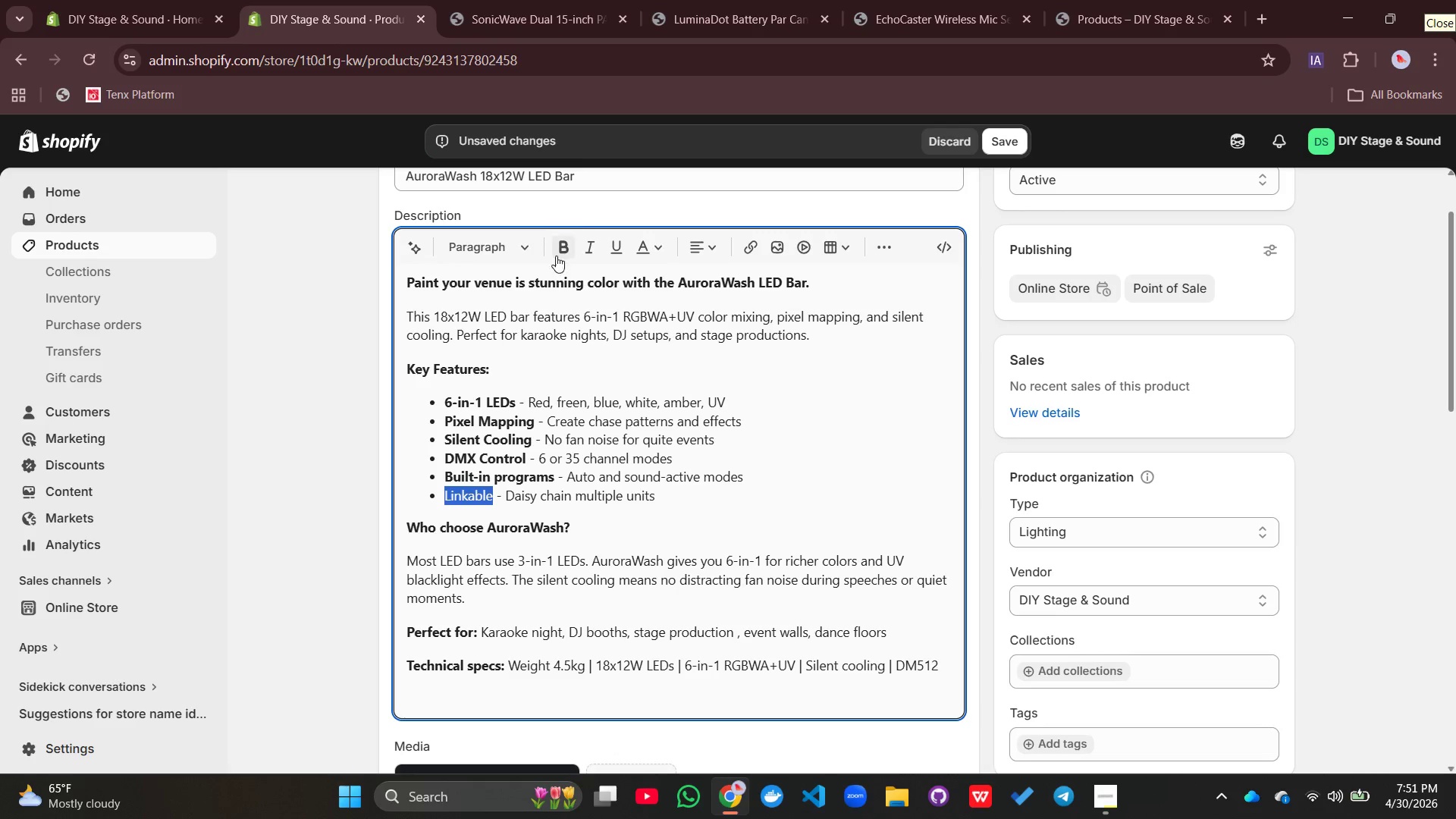 
left_click([557, 253])
 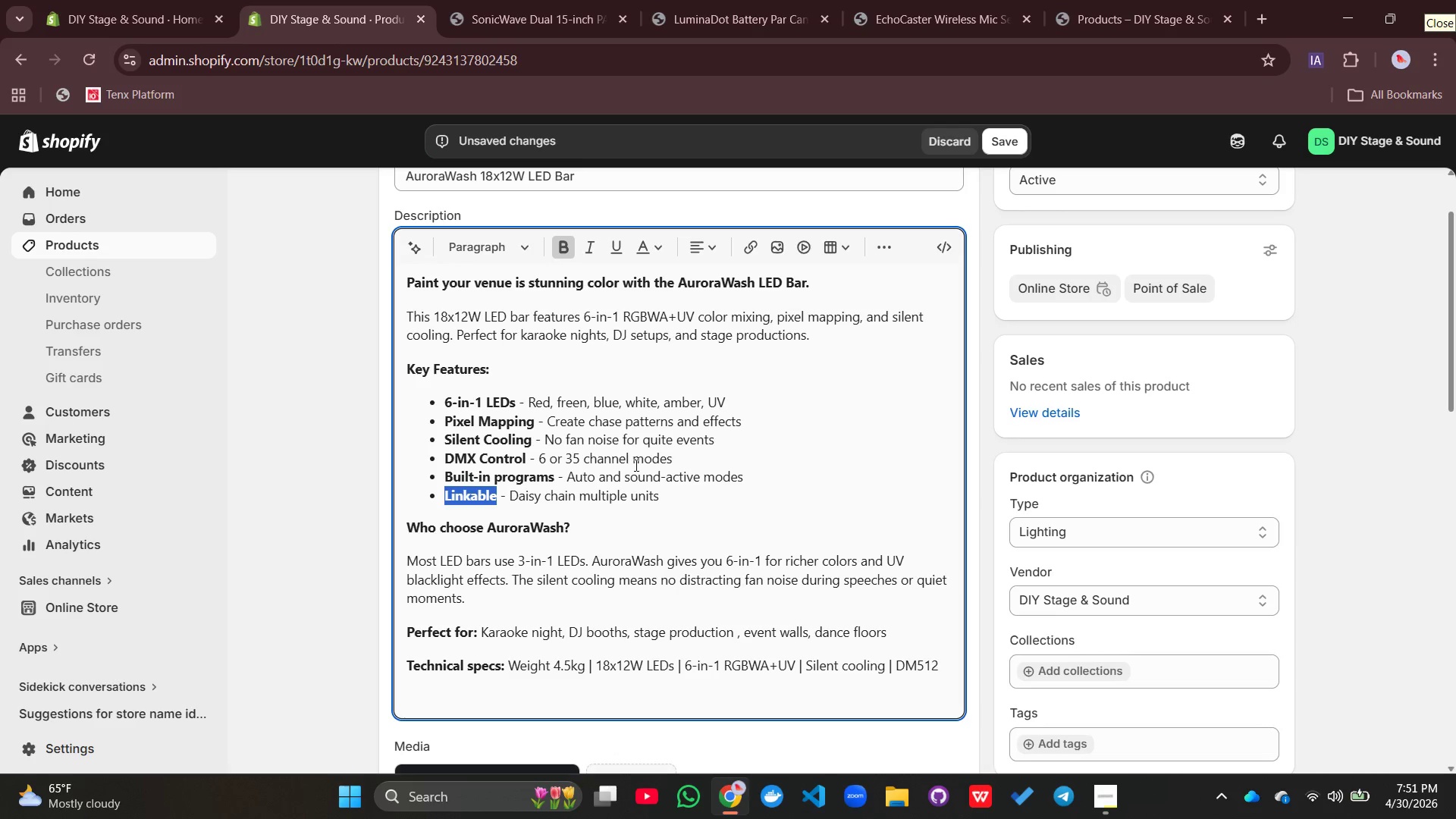 
left_click([635, 465])
 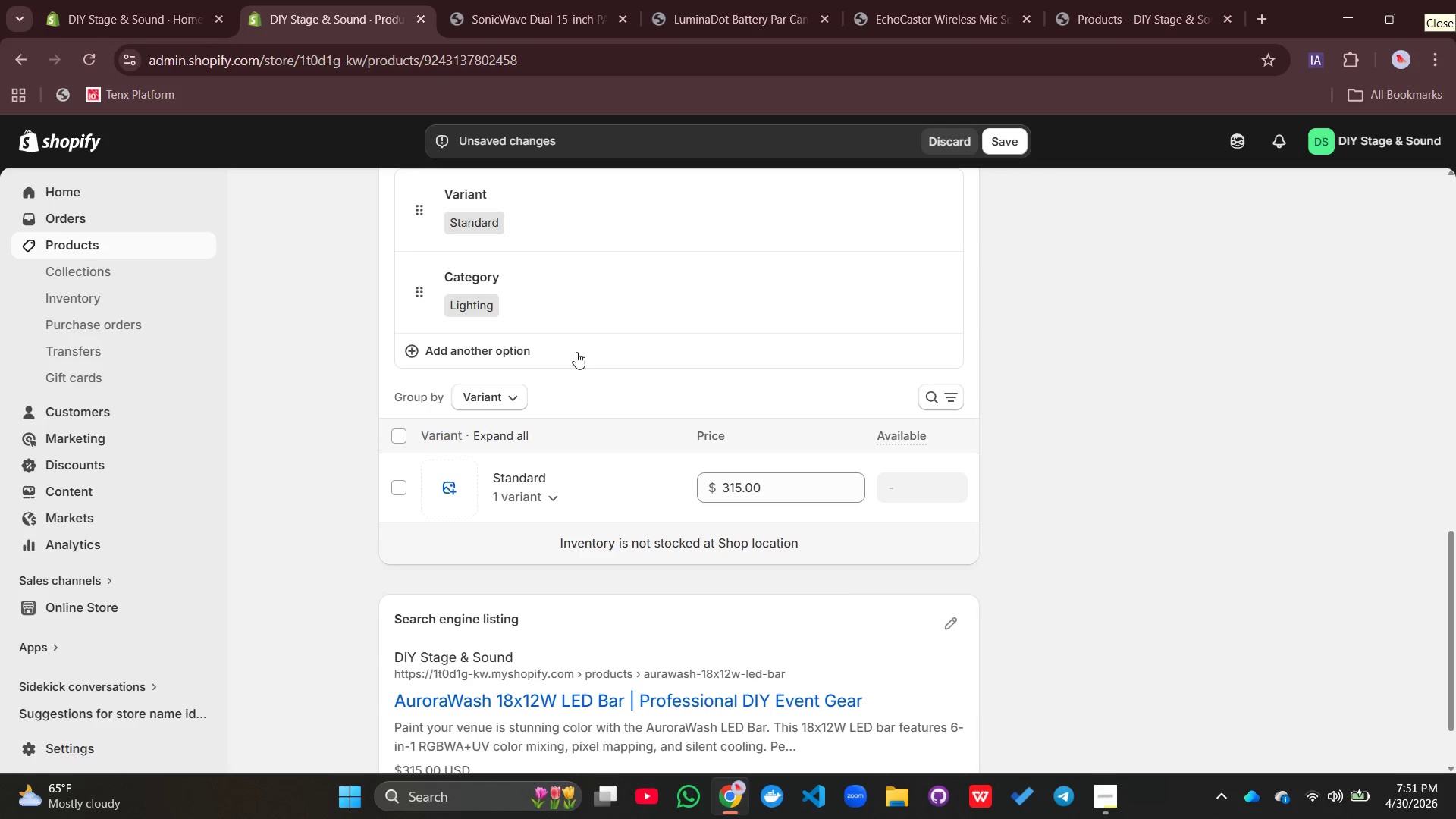 
left_click([993, 143])
 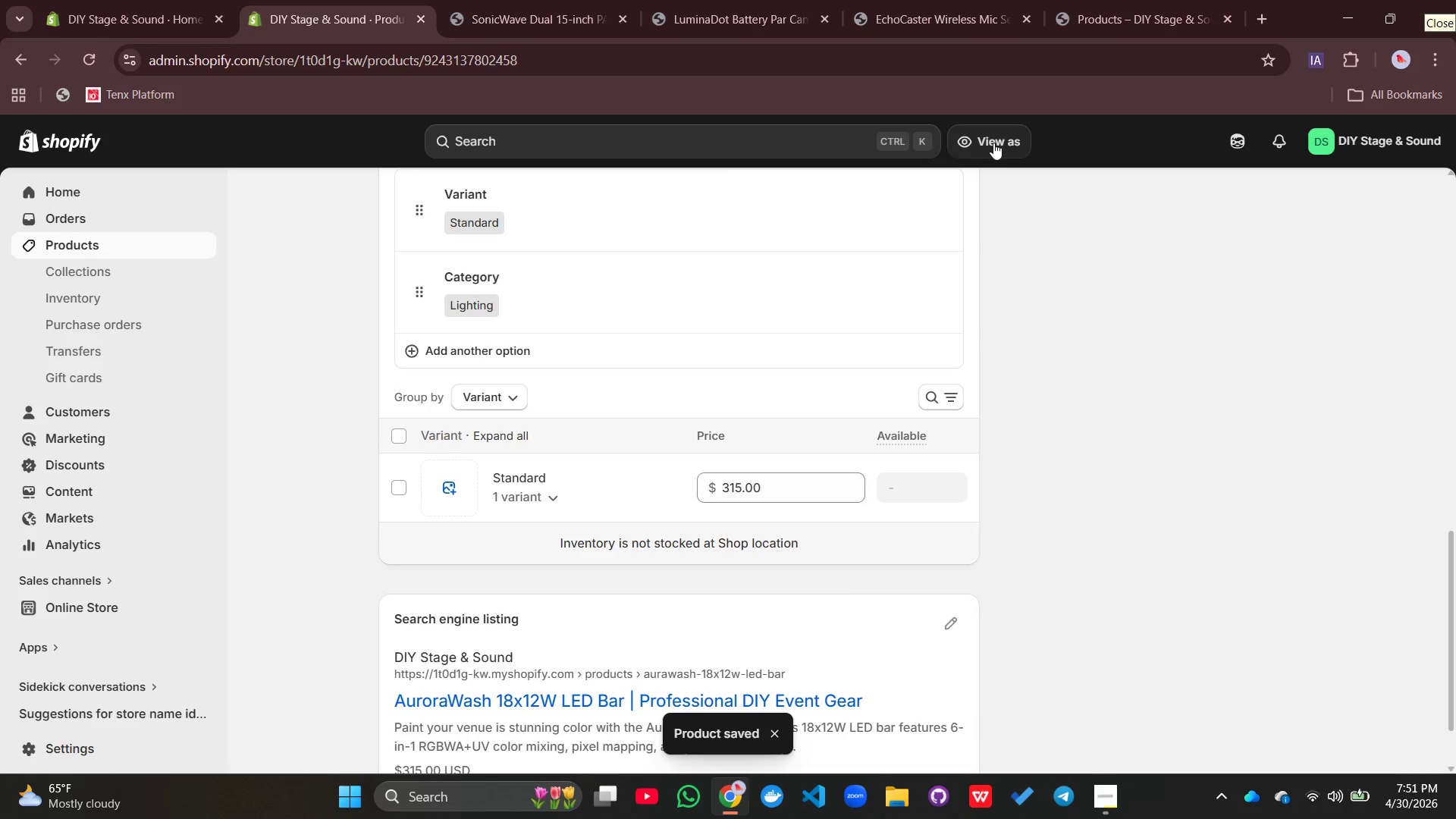 
left_click([403, 440])
 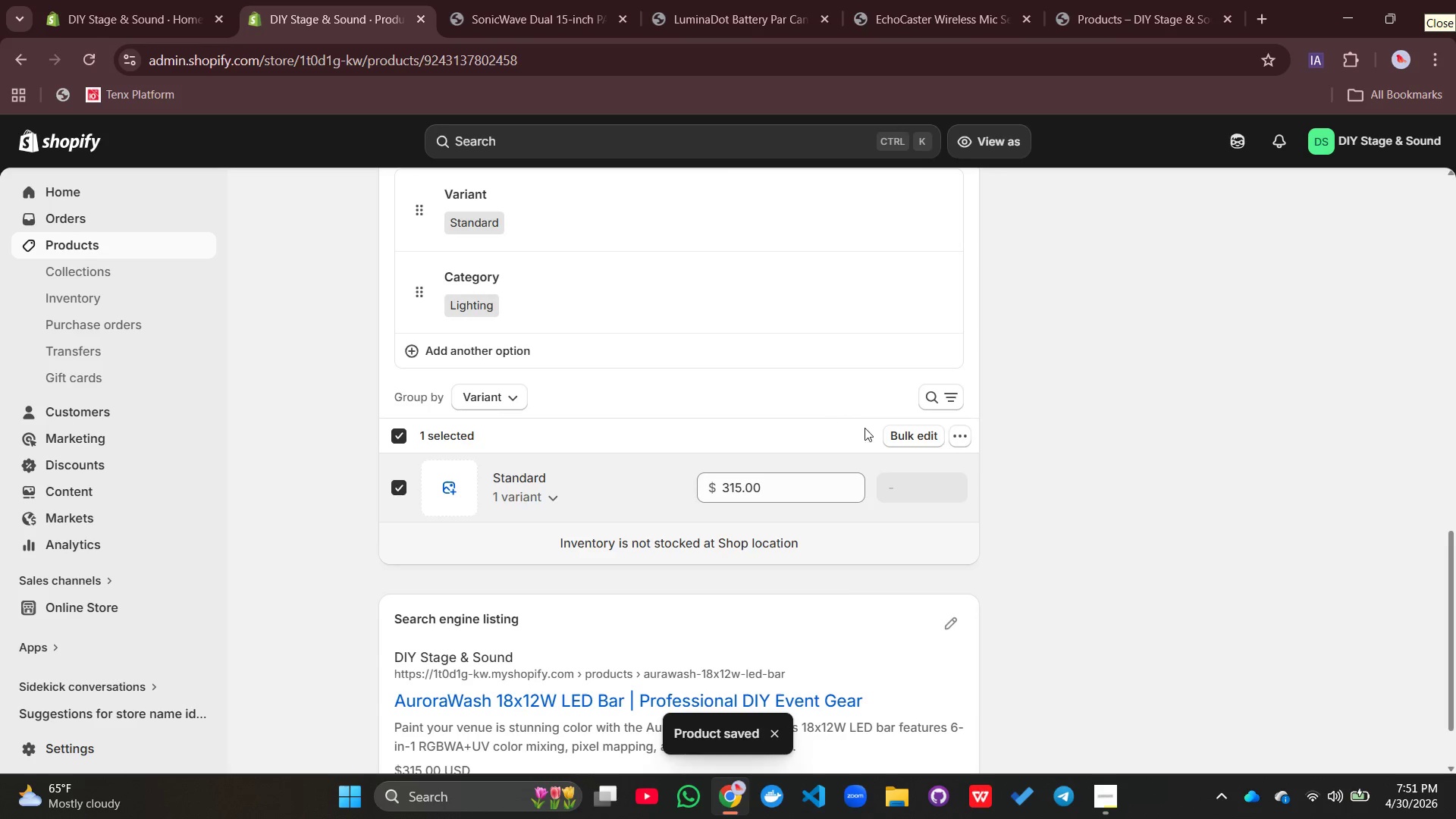 
left_click([912, 435])
 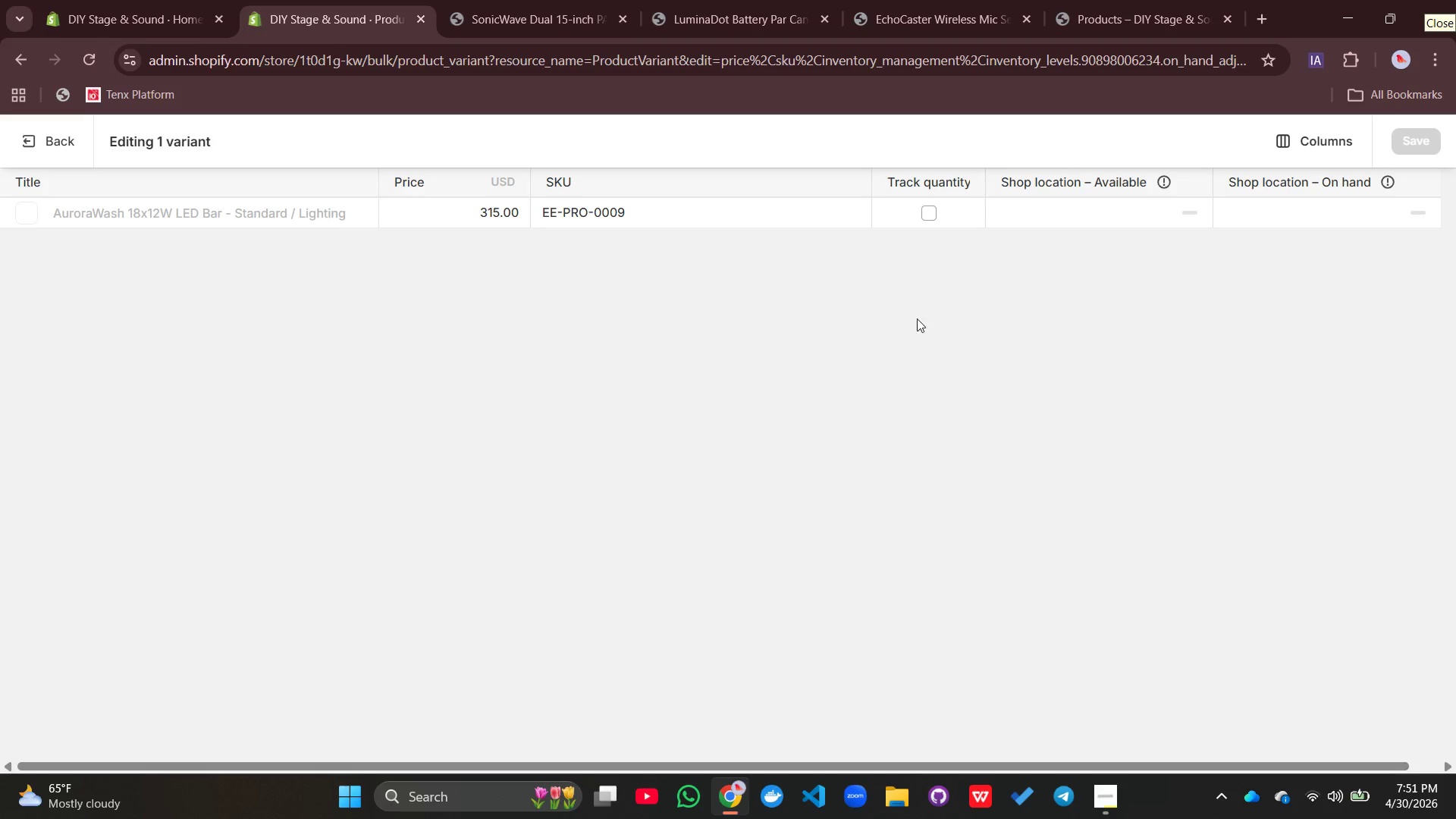 
left_click([928, 221])
 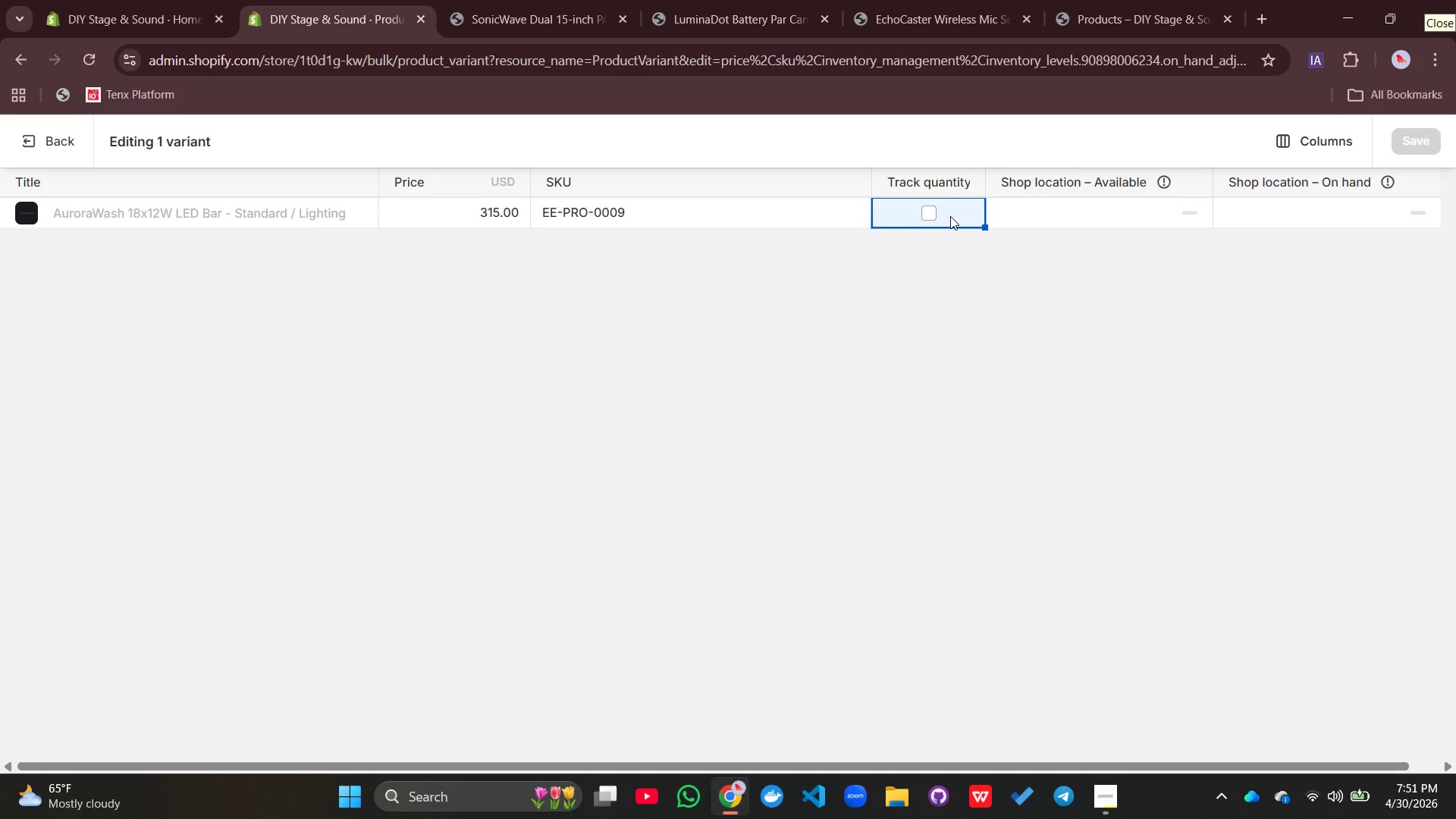 
left_click([940, 215])
 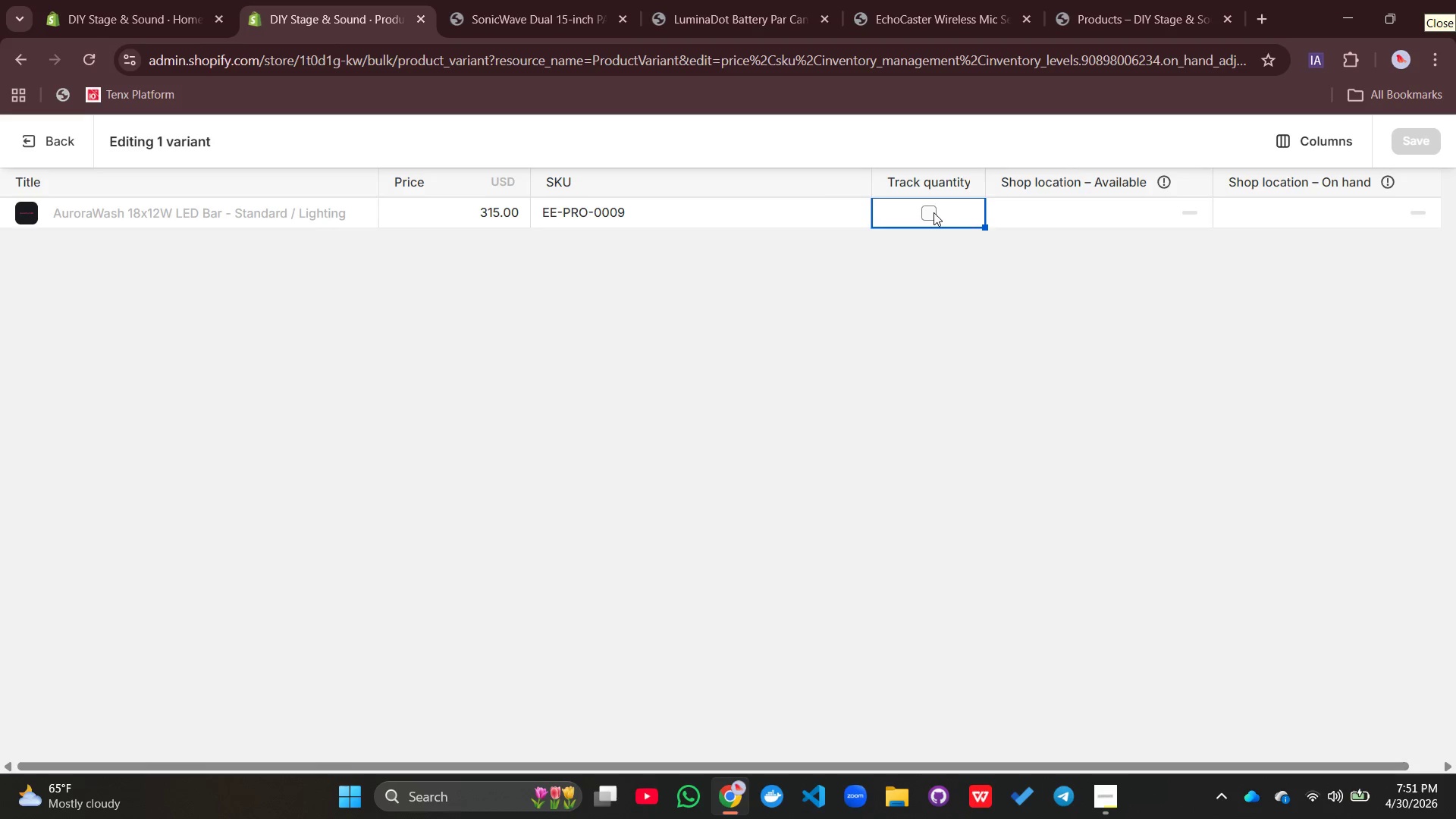 
left_click([934, 212])
 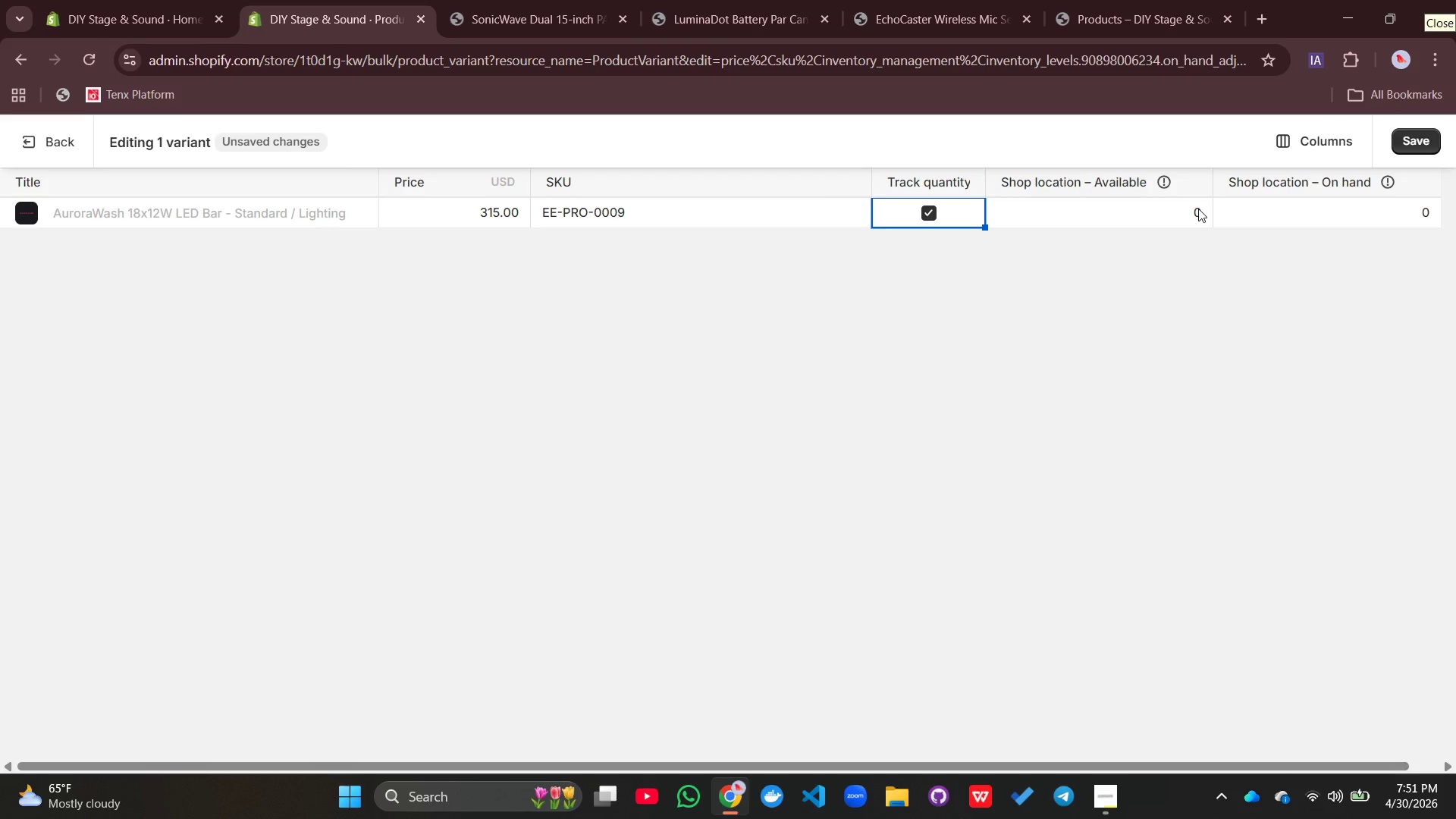 
double_click([1191, 209])
 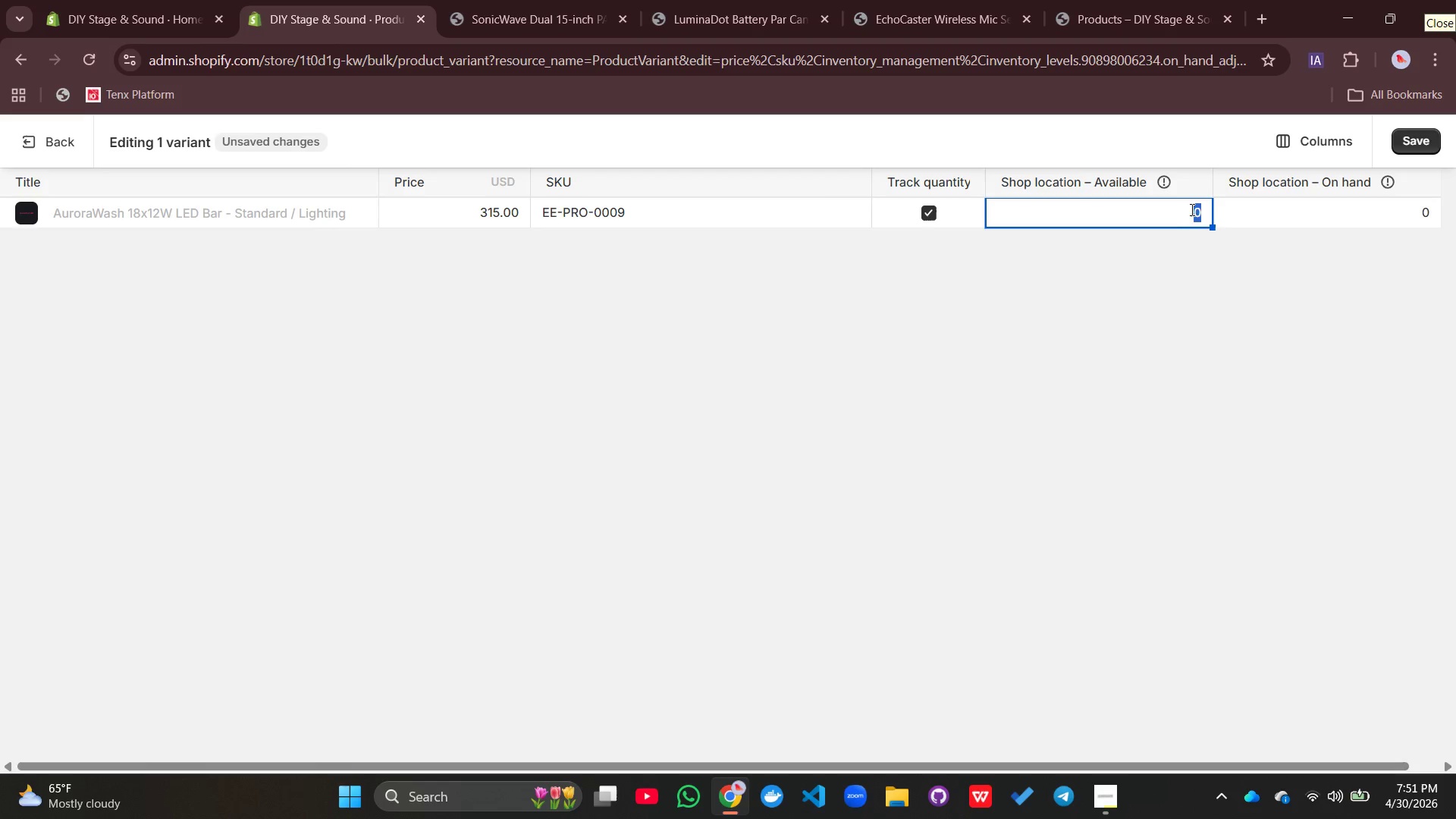 
type(100)
 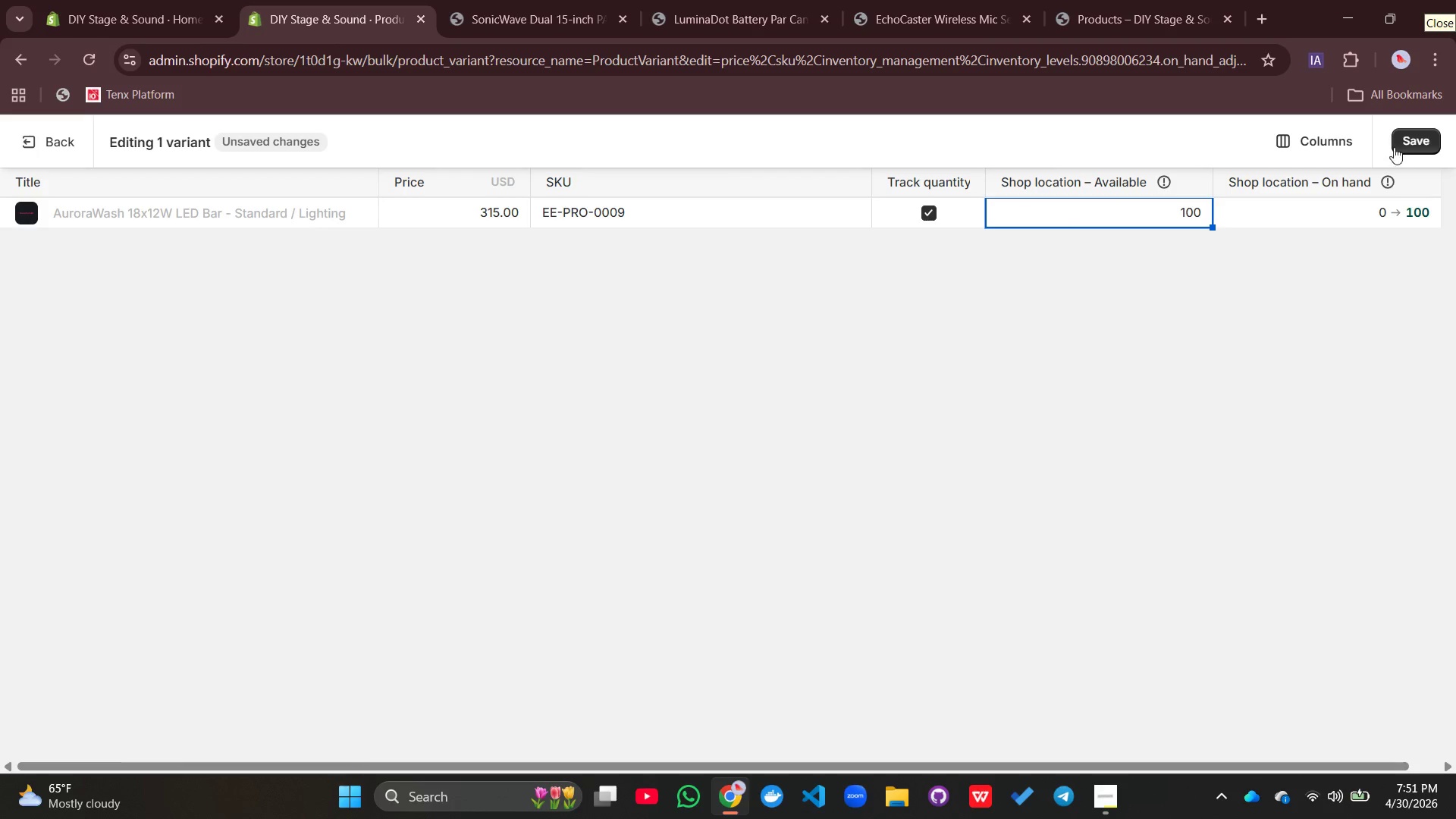 
left_click([1404, 142])
 